 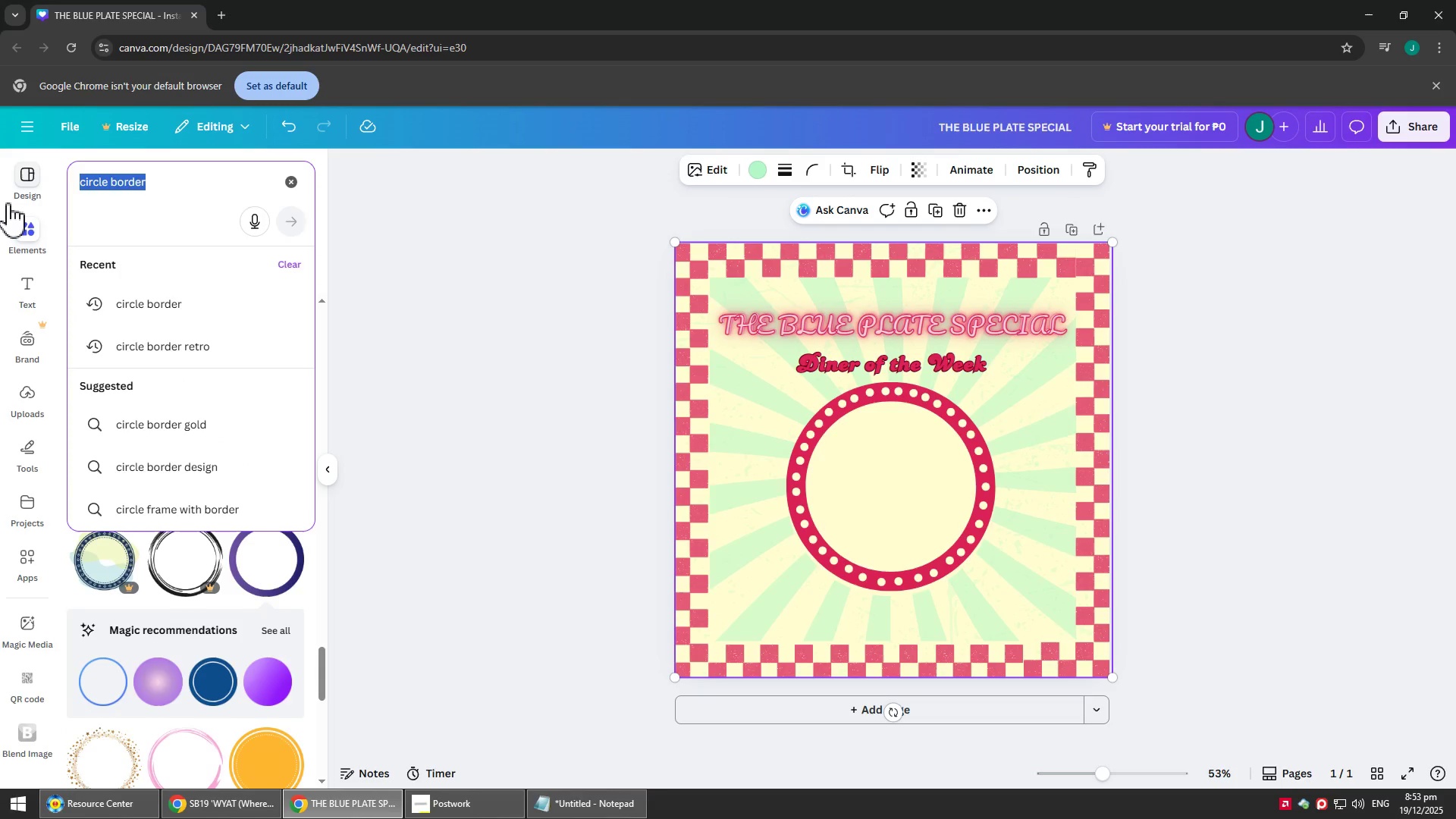 
type(circle frame)
 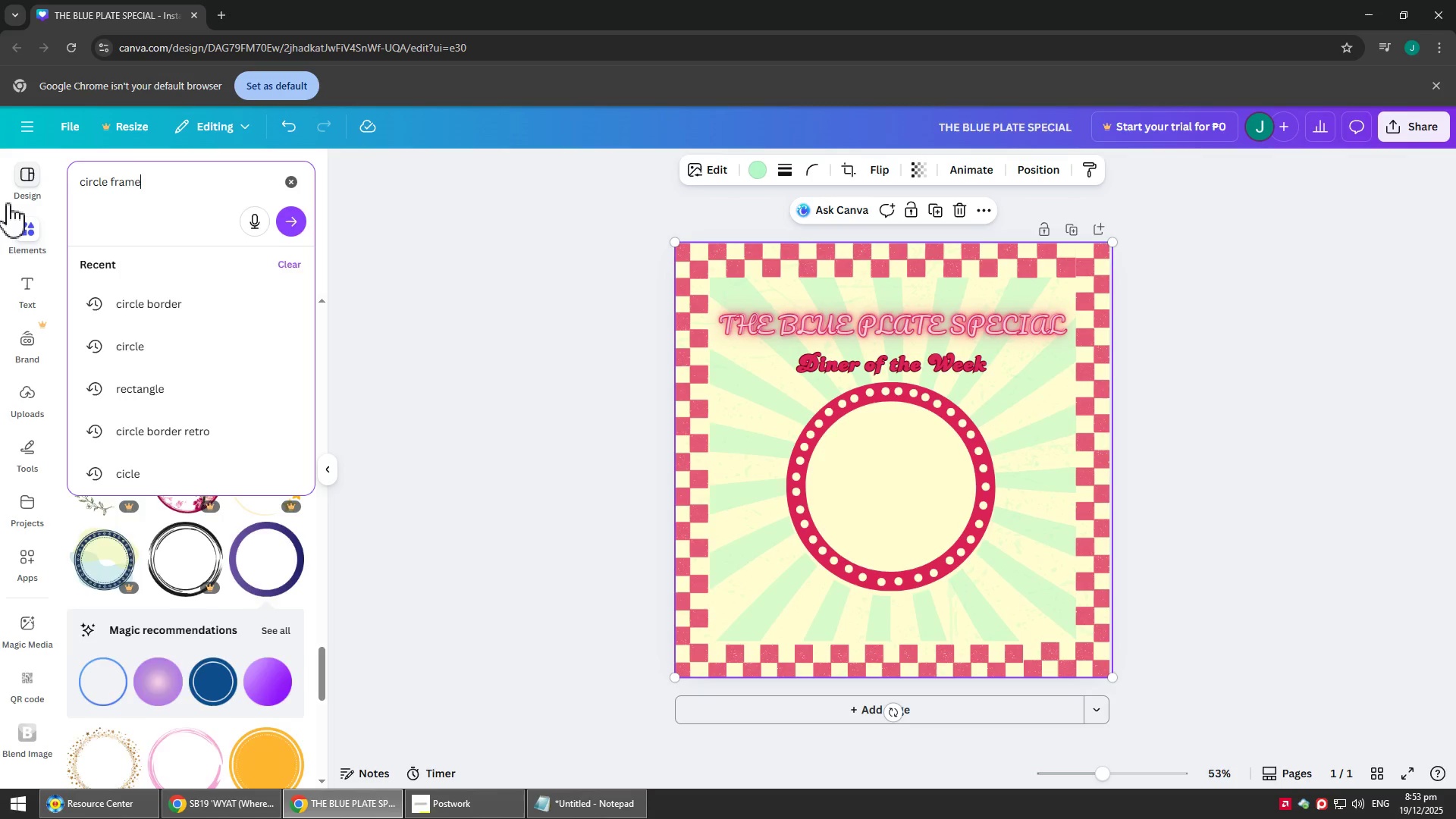 
key(Enter)
 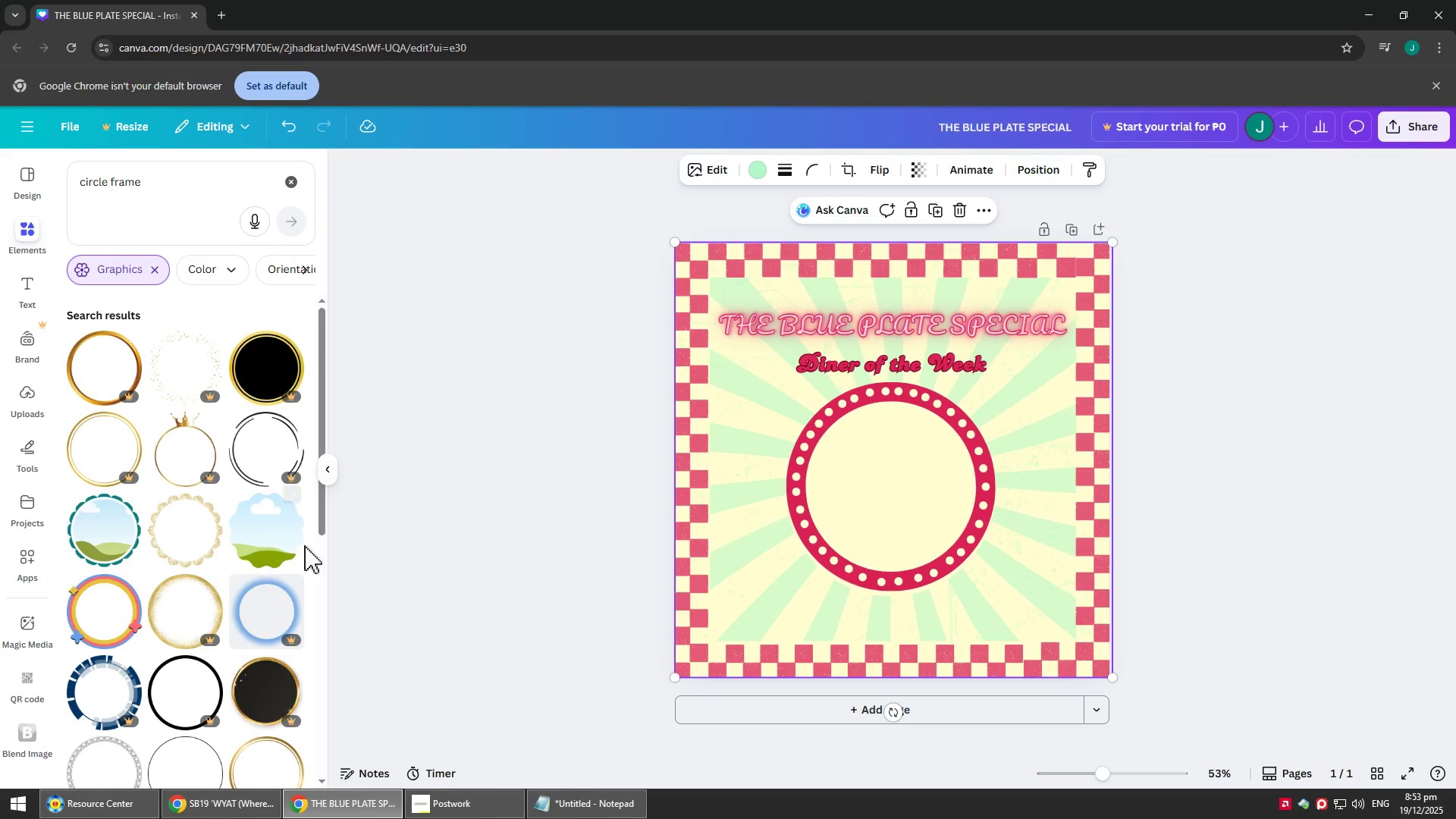 
scroll: coordinate [219, 495], scroll_direction: down, amount: 11.0
 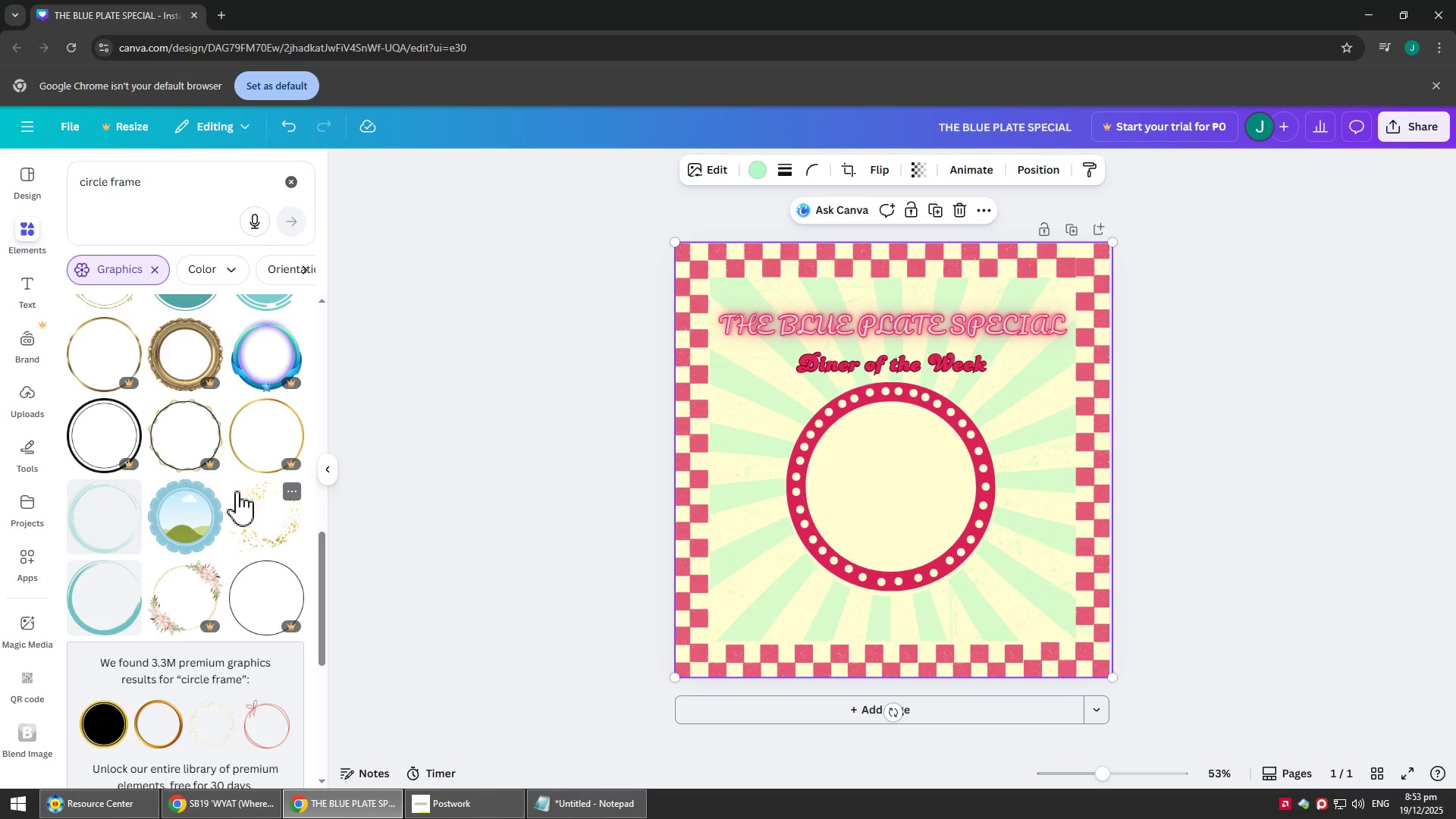 
left_click_drag(start_coordinate=[171, 193], to_coordinate=[0, 184])
 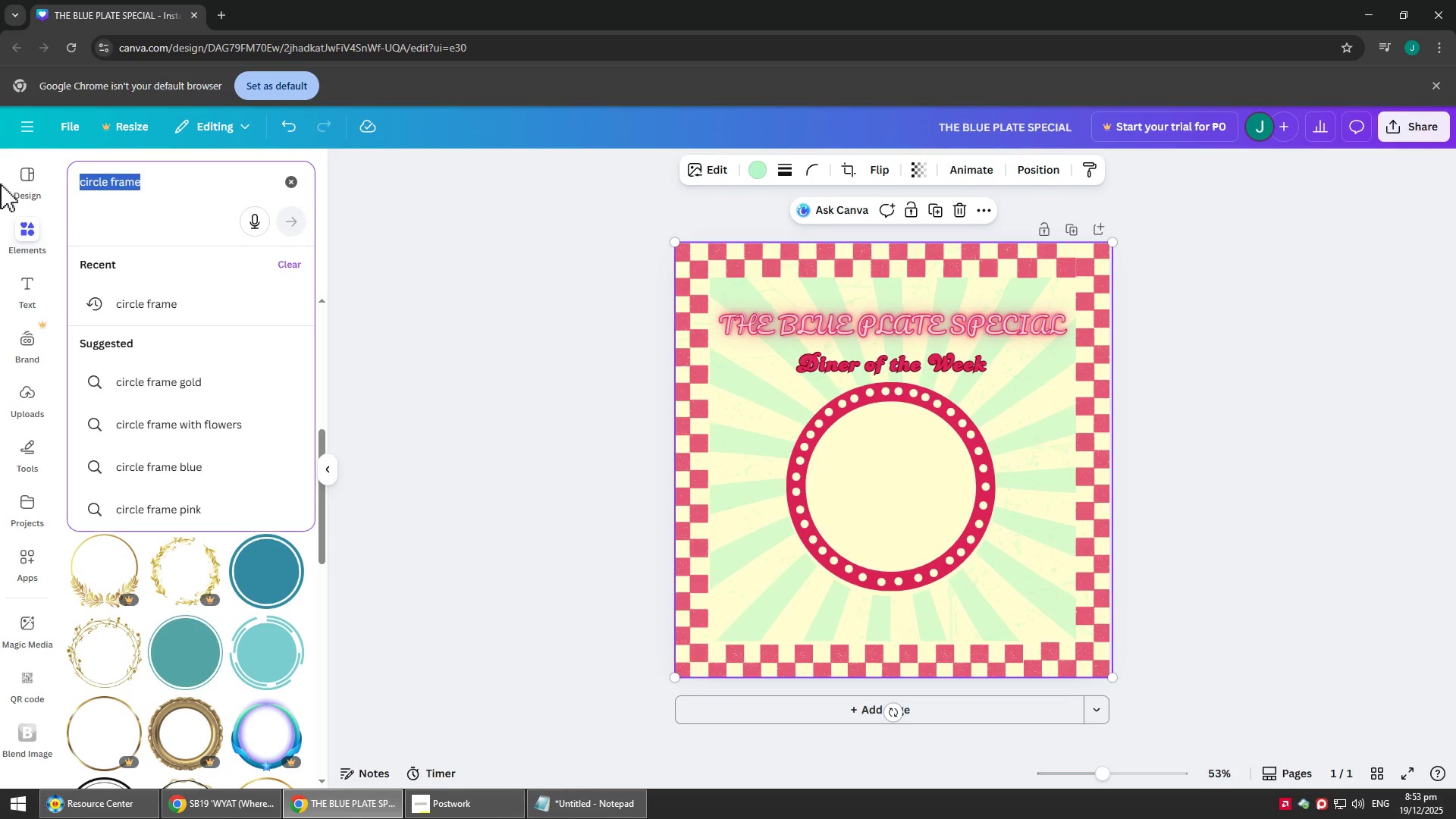 
scroll: coordinate [168, 161], scroll_direction: up, amount: 9.0
 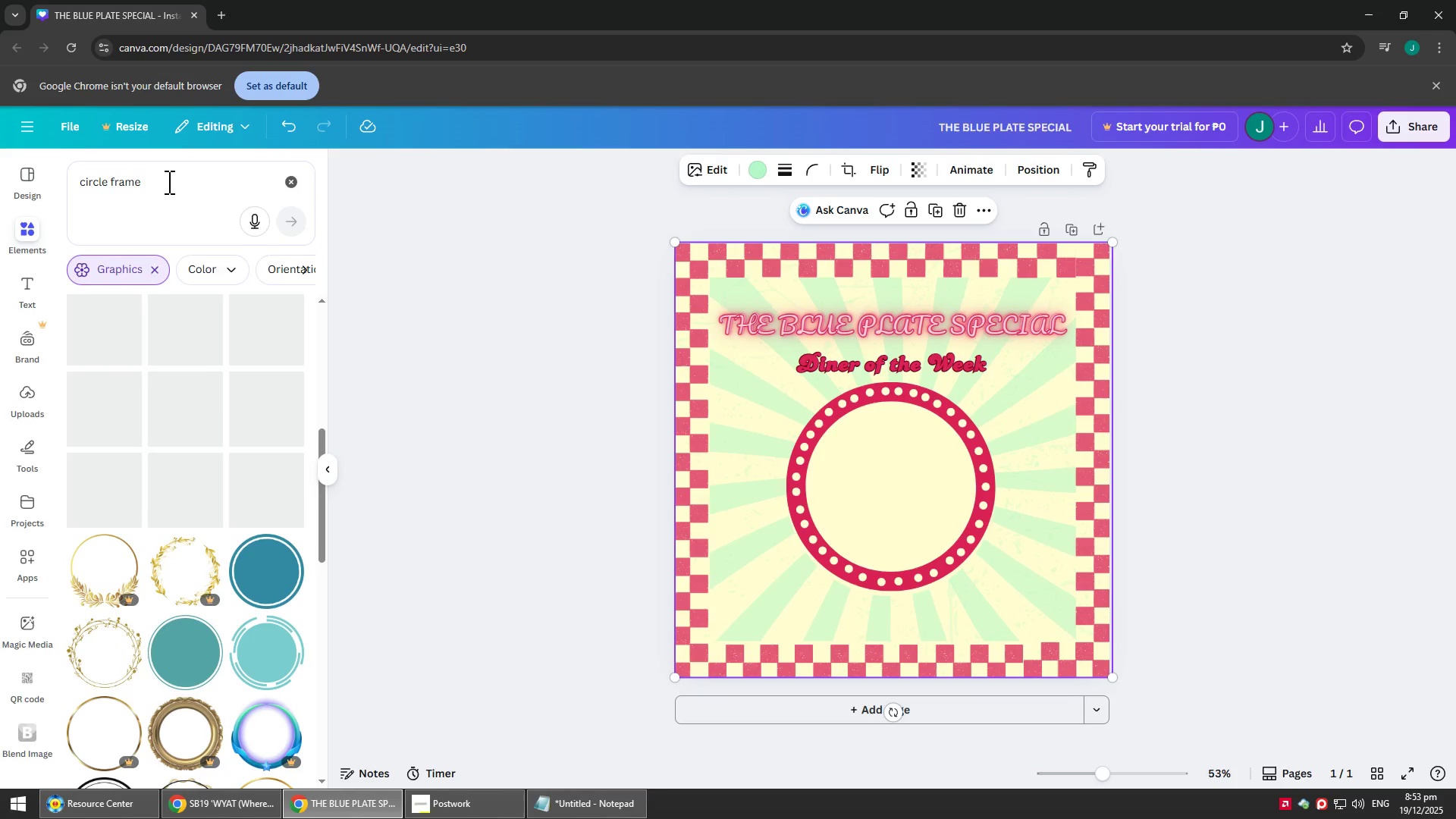 
type(frame)
 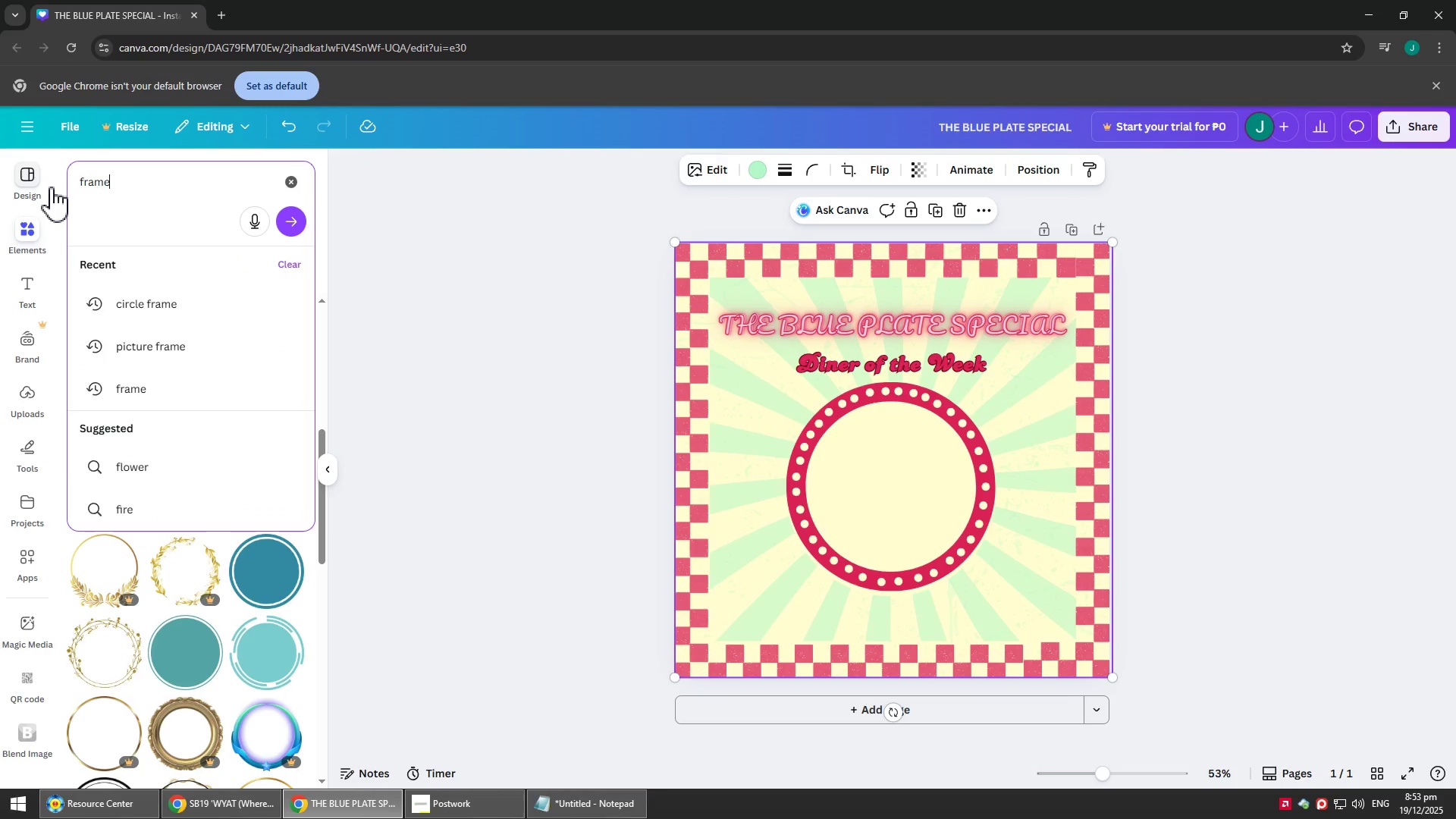 
key(Enter)
 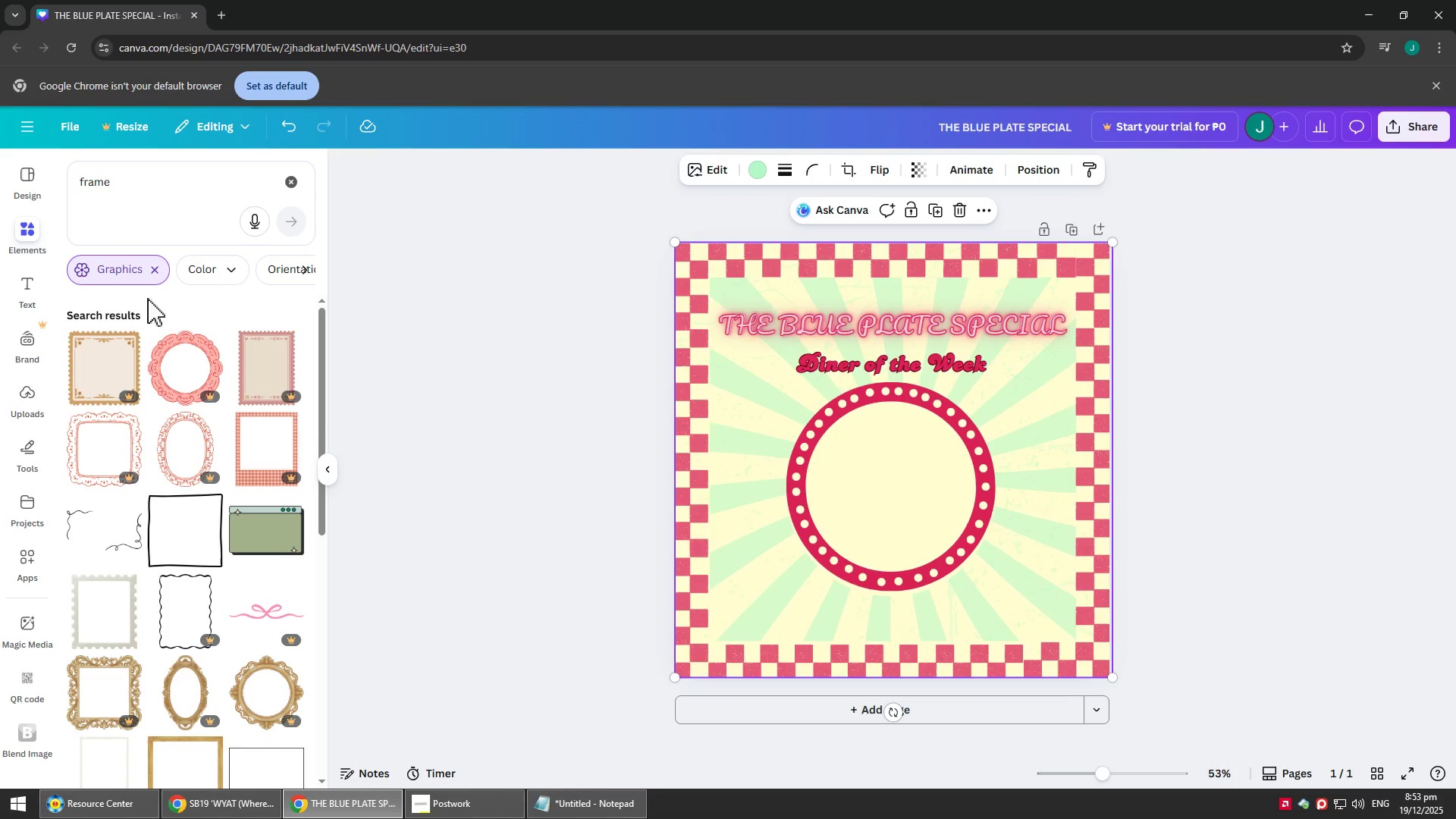 
left_click([157, 274])
 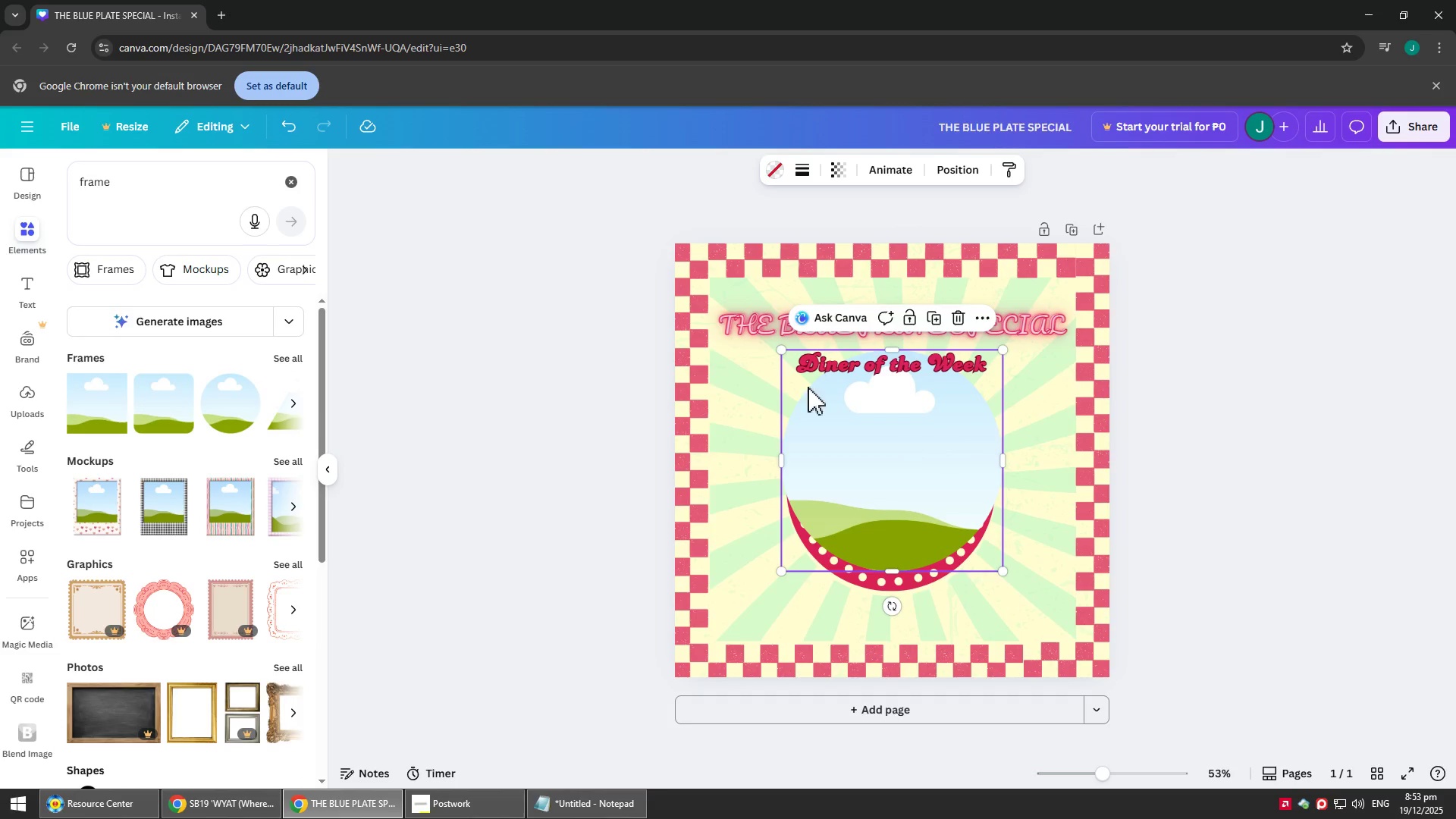 
left_click_drag(start_coordinate=[783, 349], to_coordinate=[807, 431])
 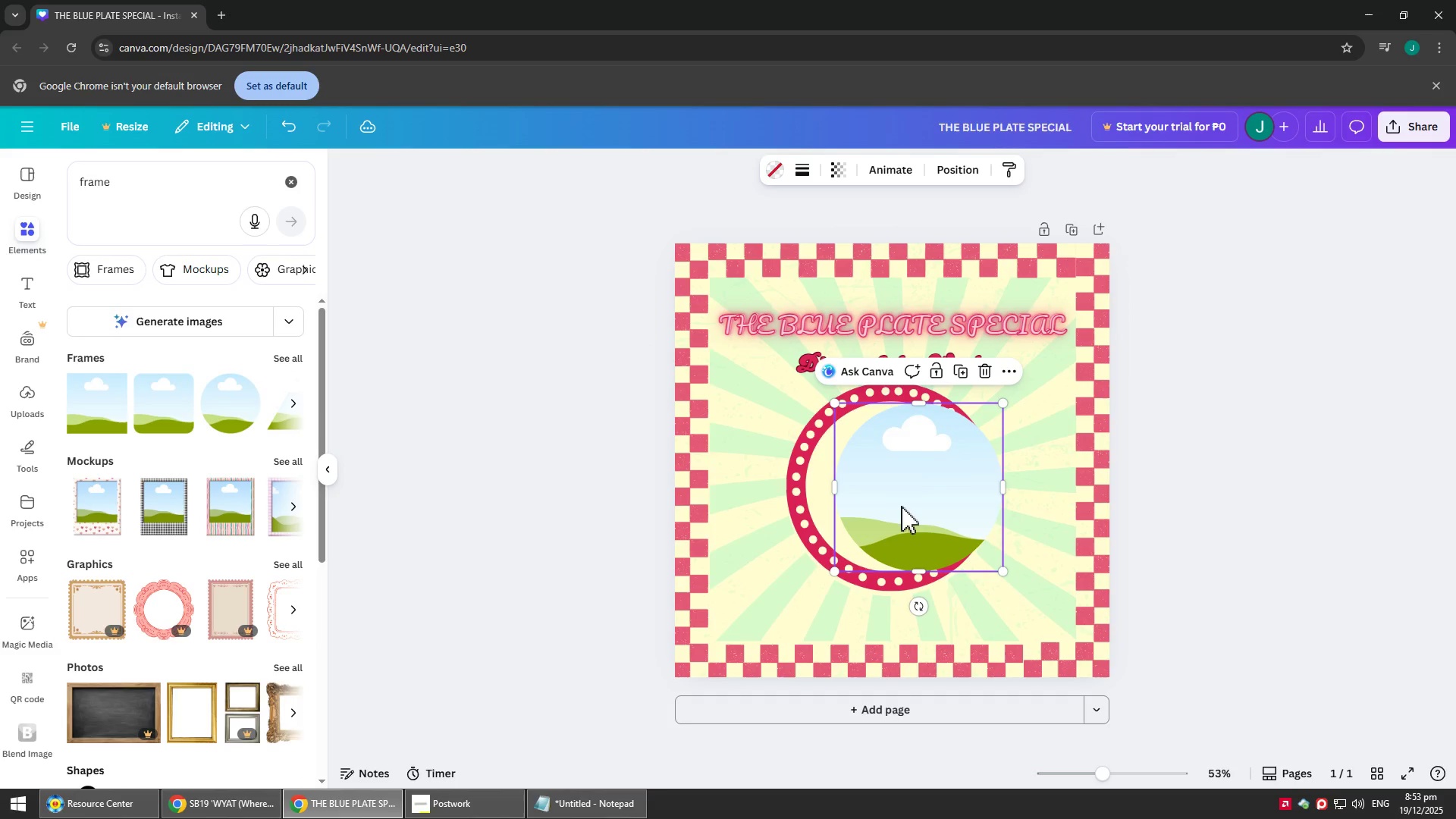 
left_click_drag(start_coordinate=[900, 503], to_coordinate=[871, 501])
 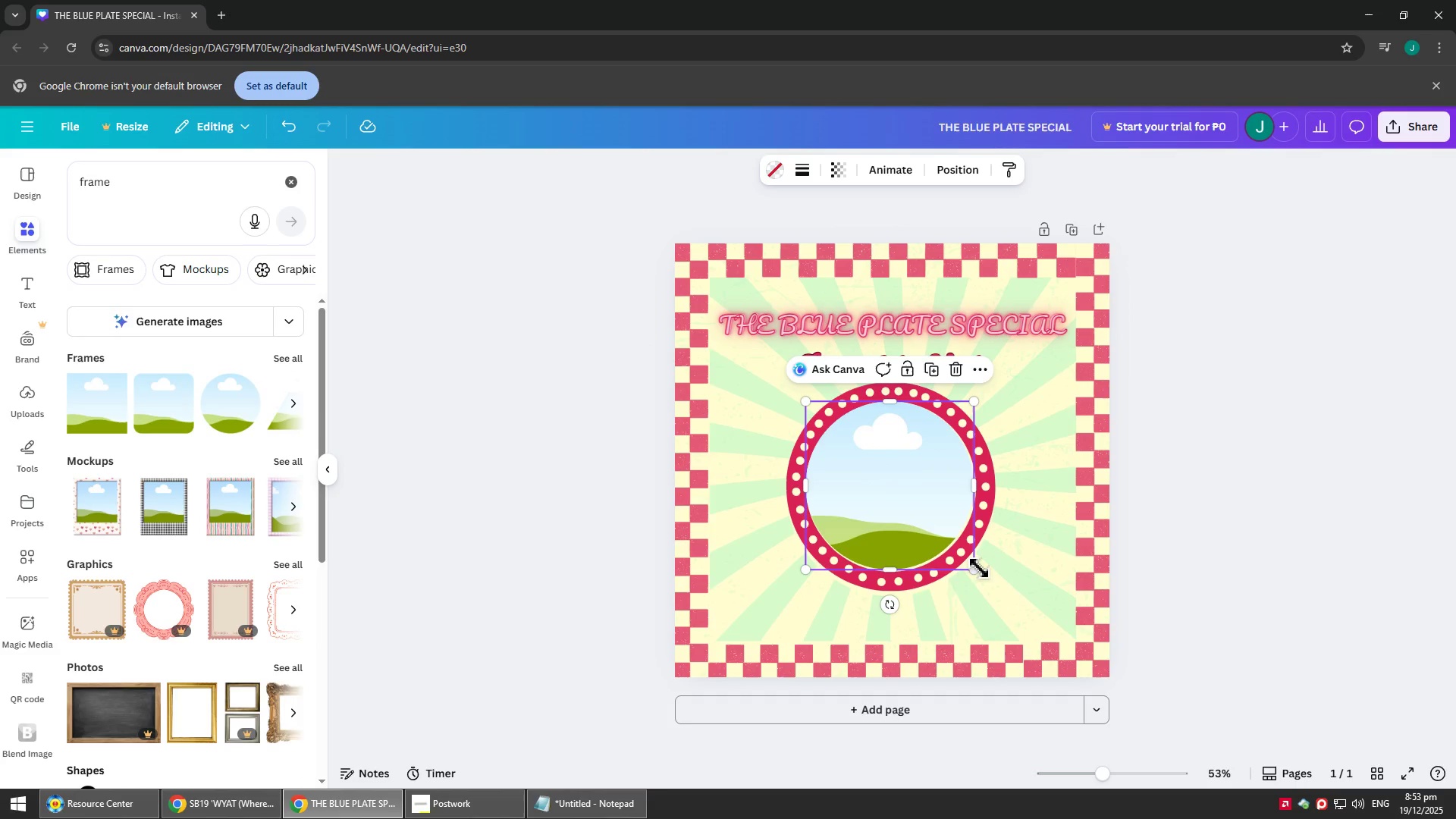 
left_click_drag(start_coordinate=[977, 567], to_coordinate=[981, 570])
 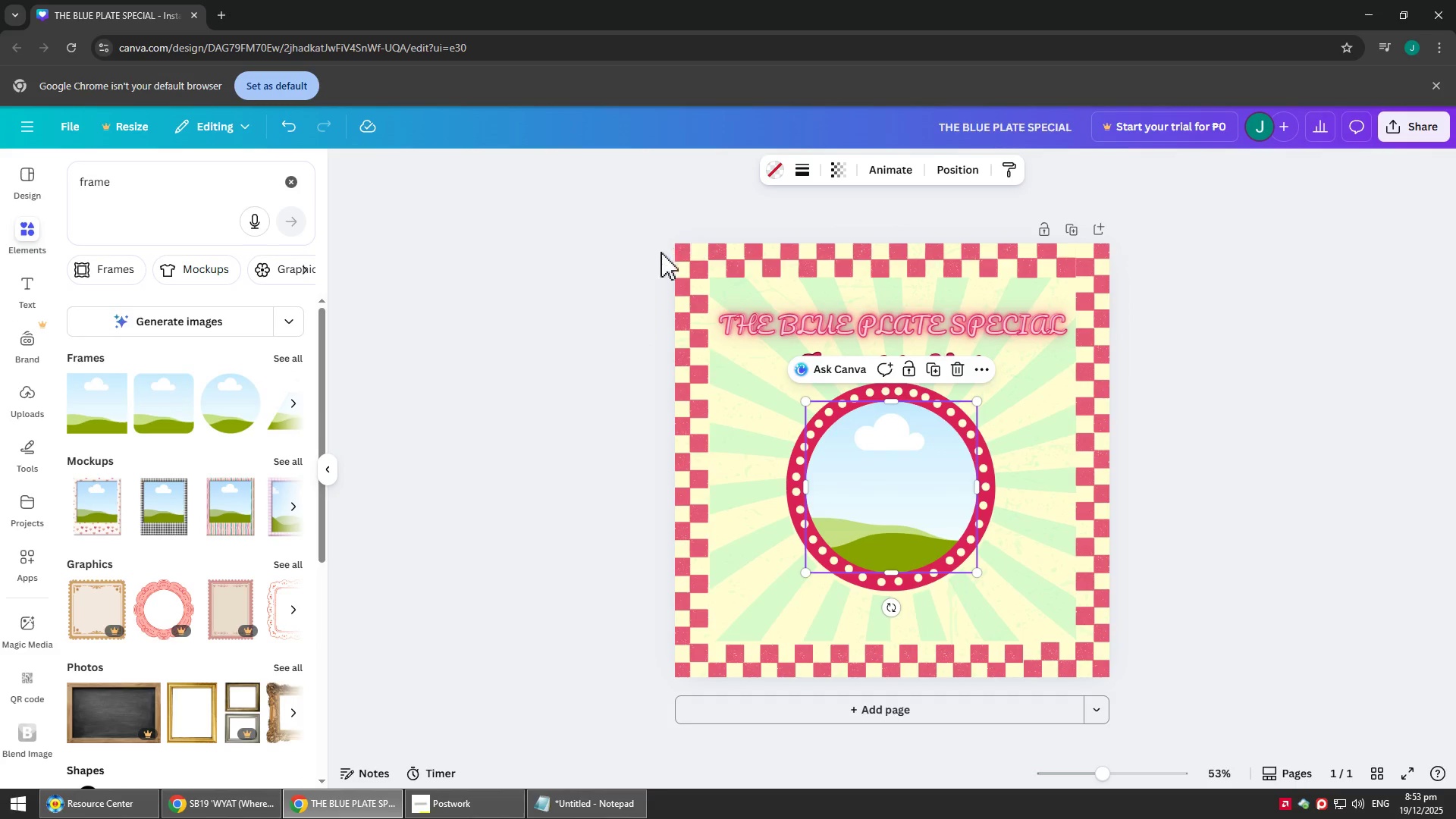 
scroll: coordinate [739, 463], scroll_direction: up, amount: 2.0
 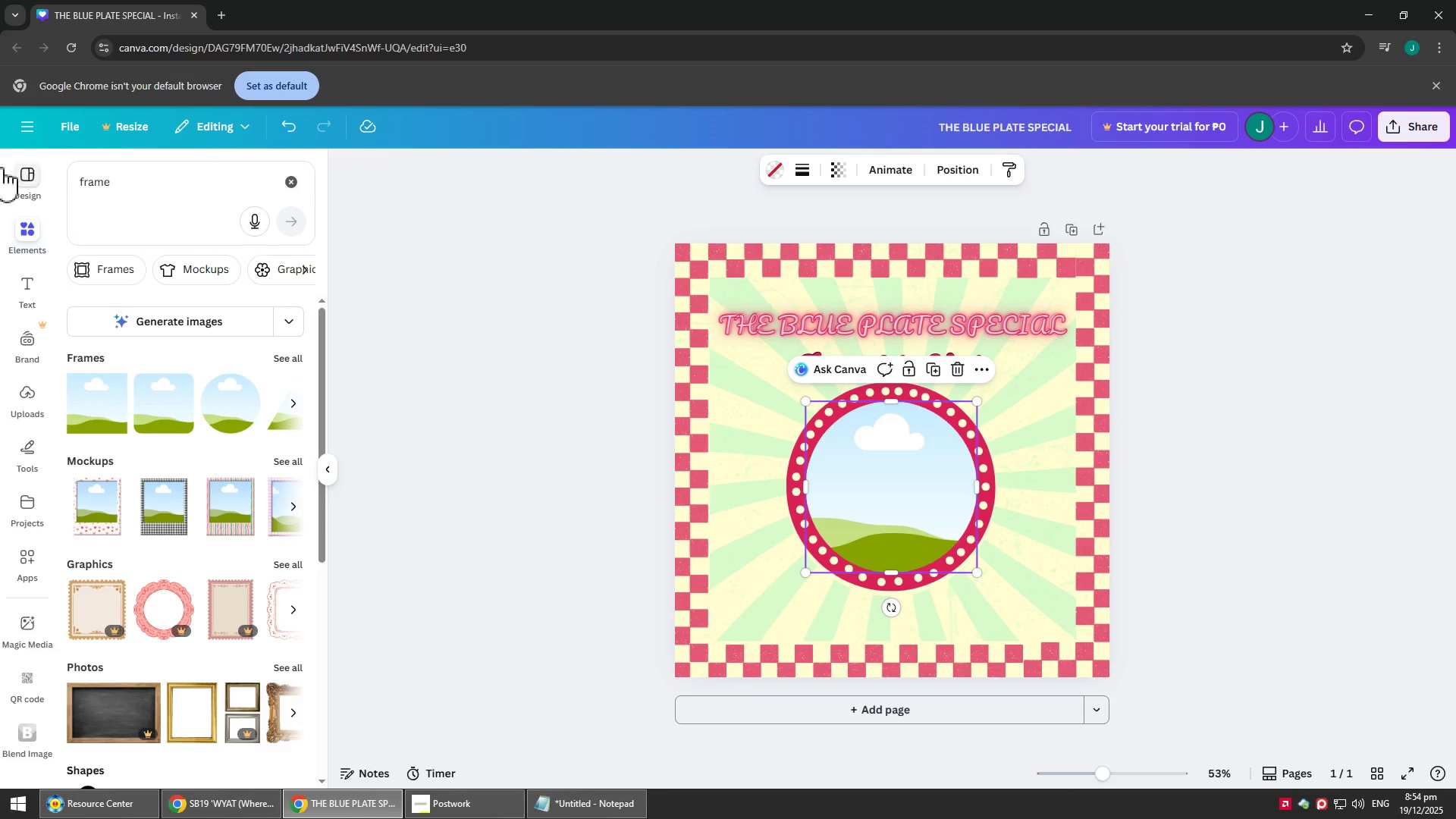 
wait(7.22)
 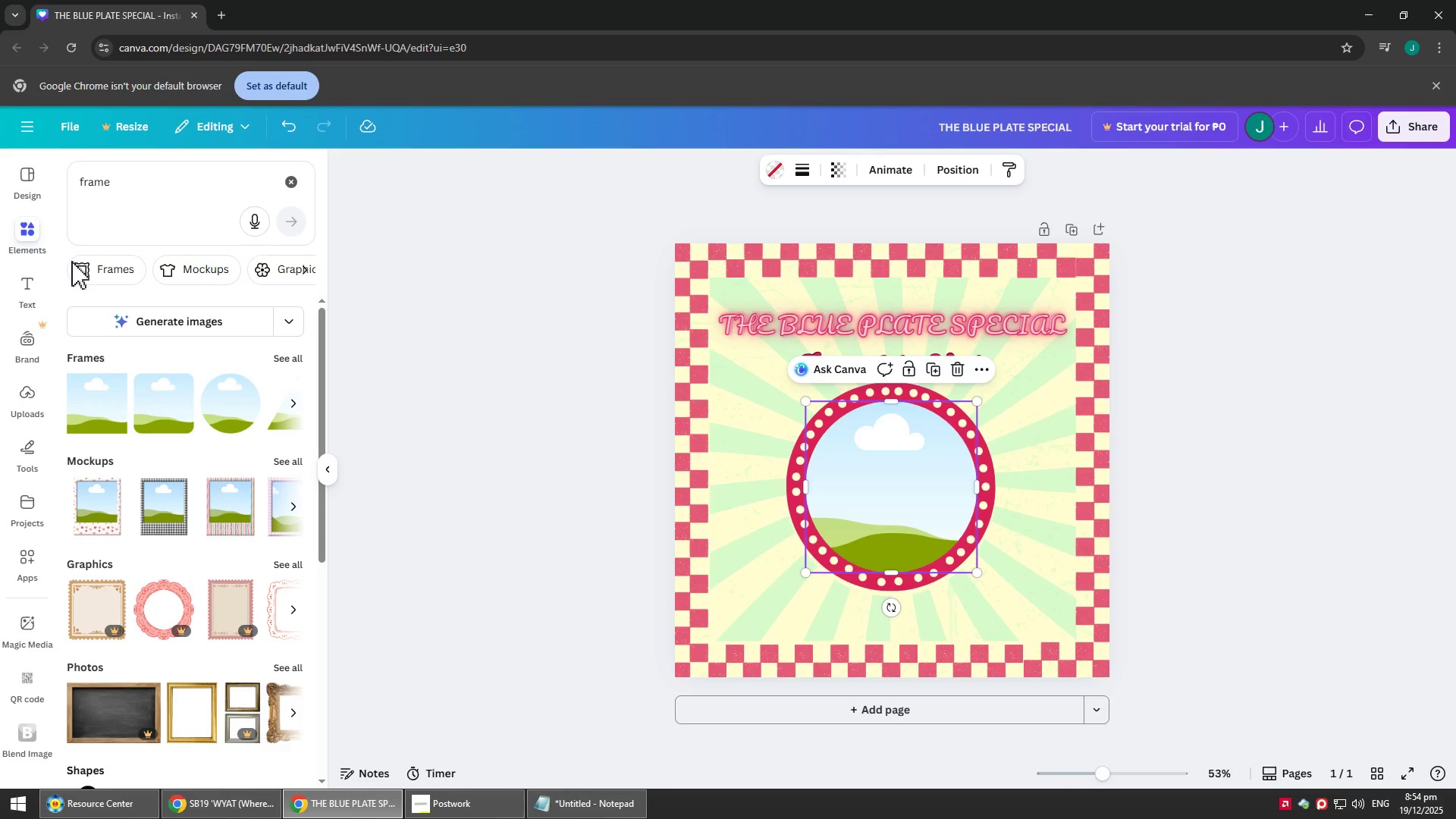 
left_click([25, 230])
 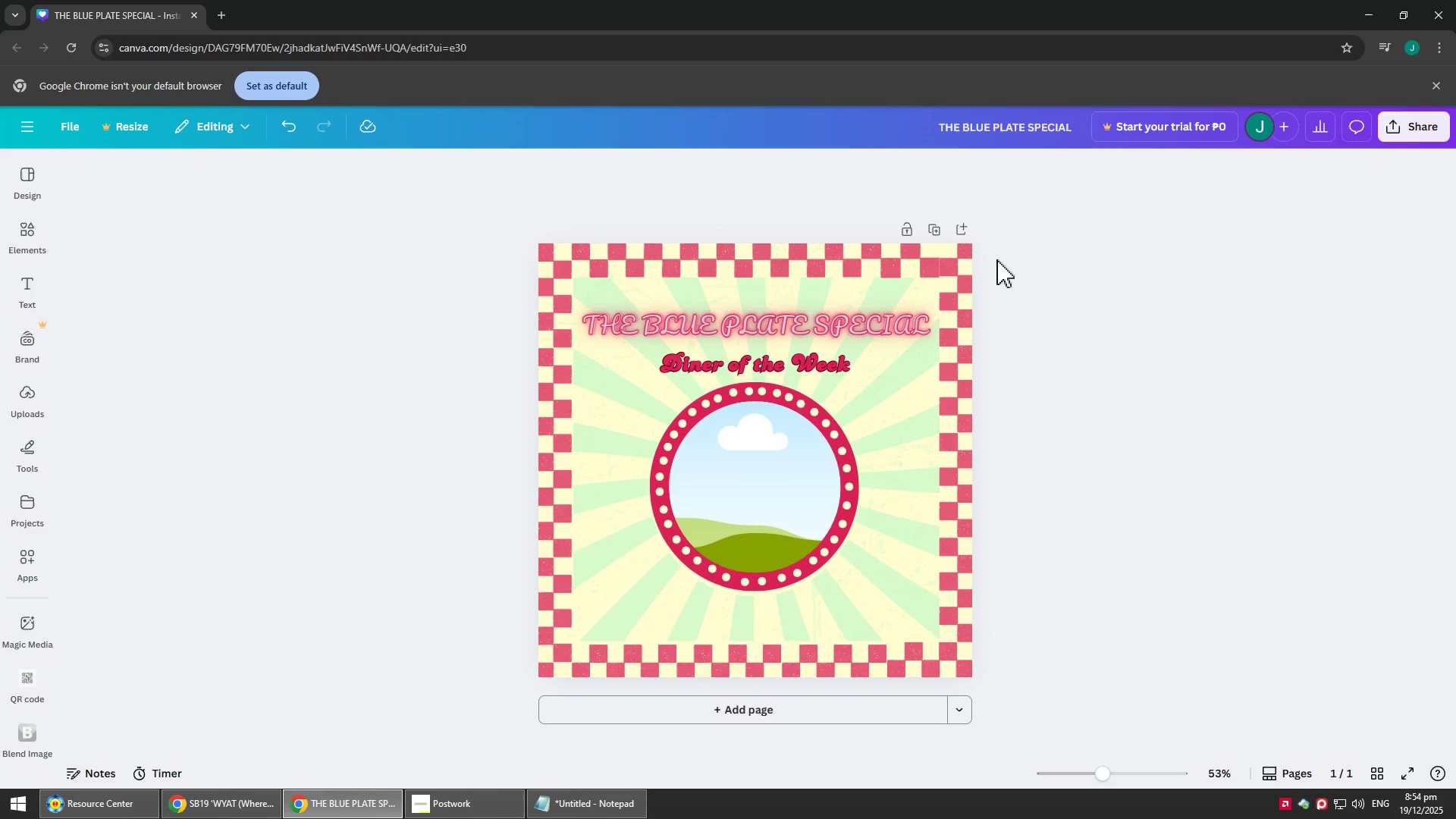 
left_click([726, 516])
 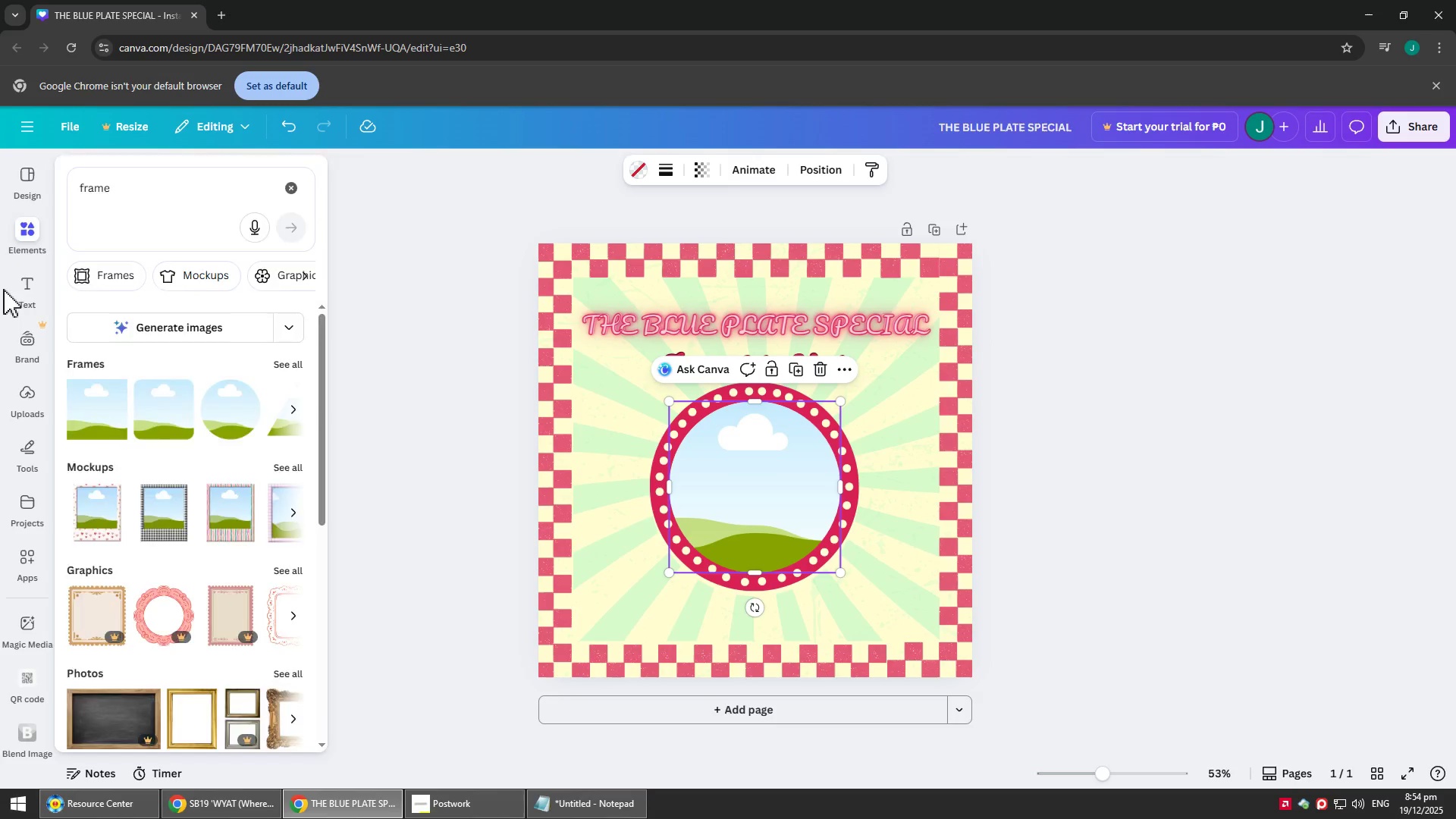 
left_click([33, 227])
 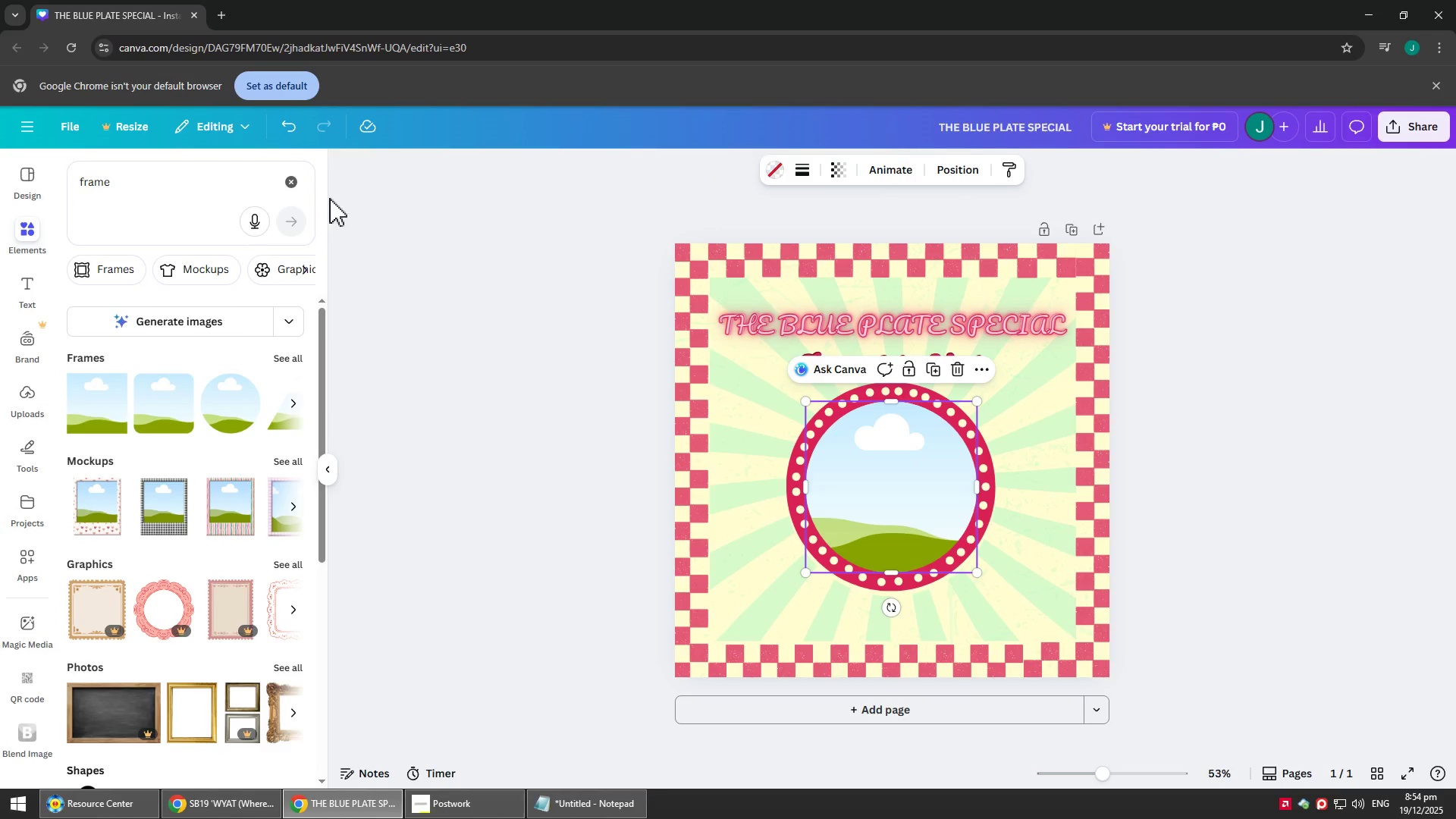 
left_click([301, 182])
 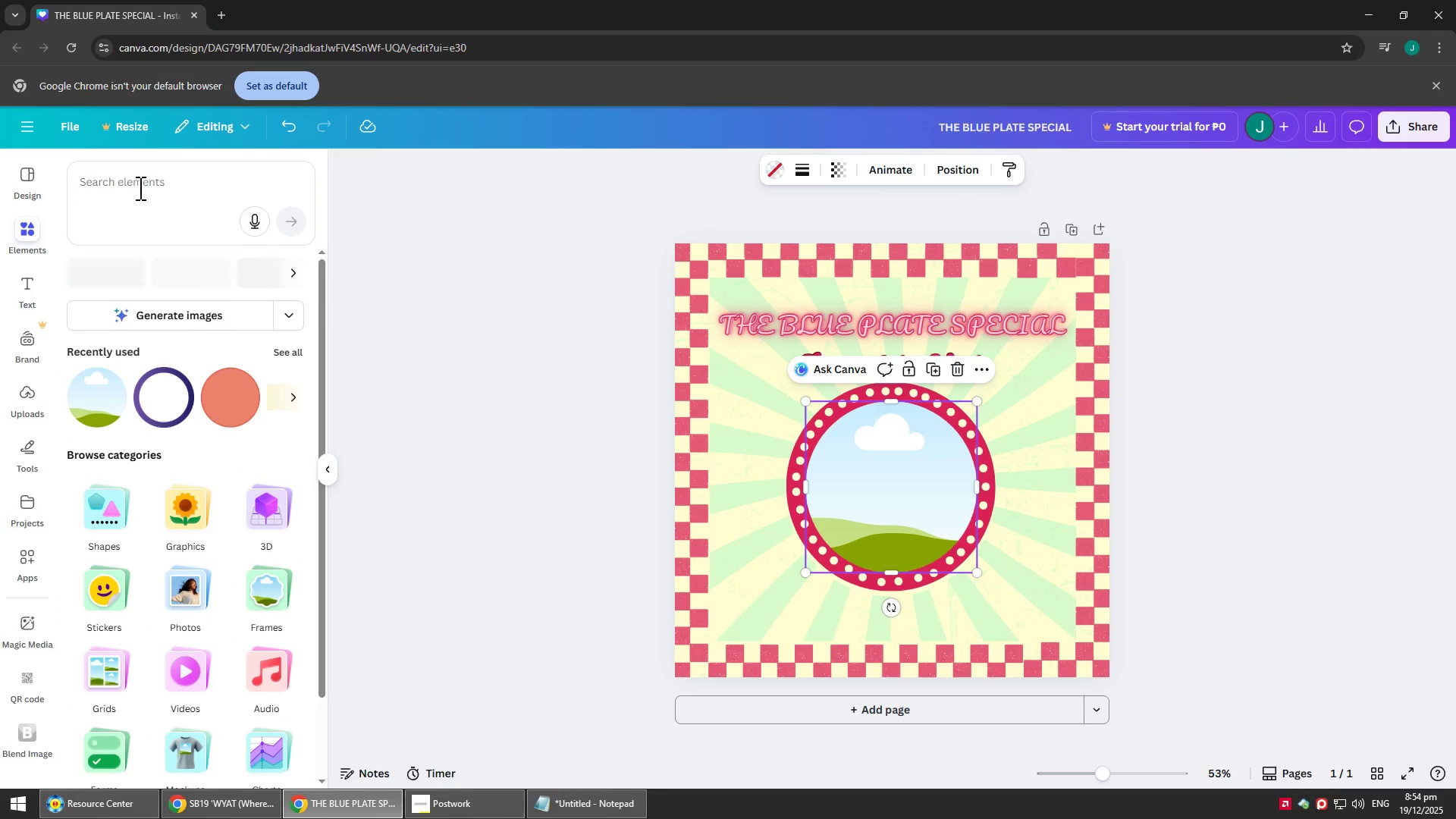 
left_click([139, 185])
 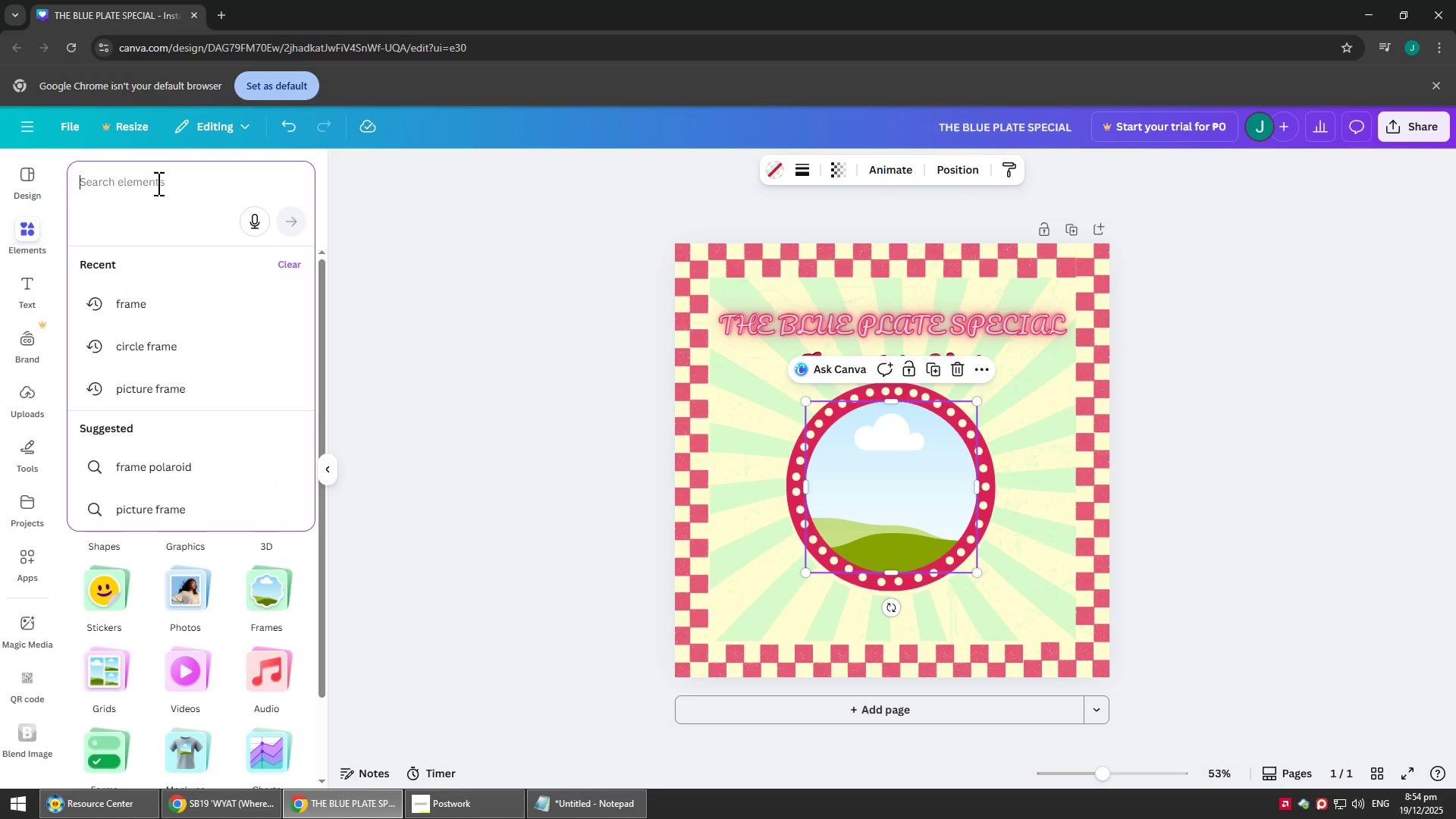 
type(vb)
key(Backspace)
key(Backspace)
type(burger)
 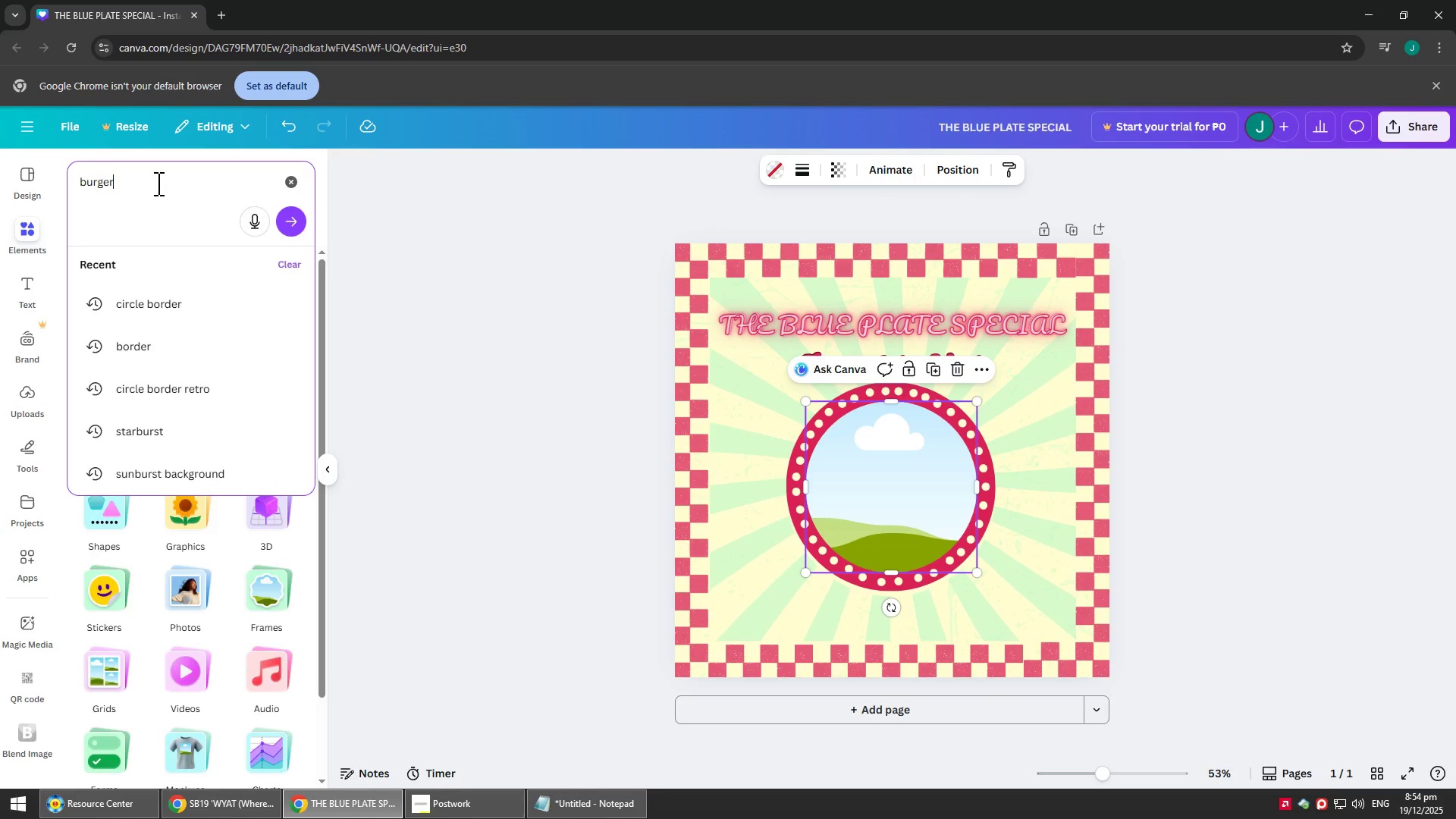 
key(Enter)
 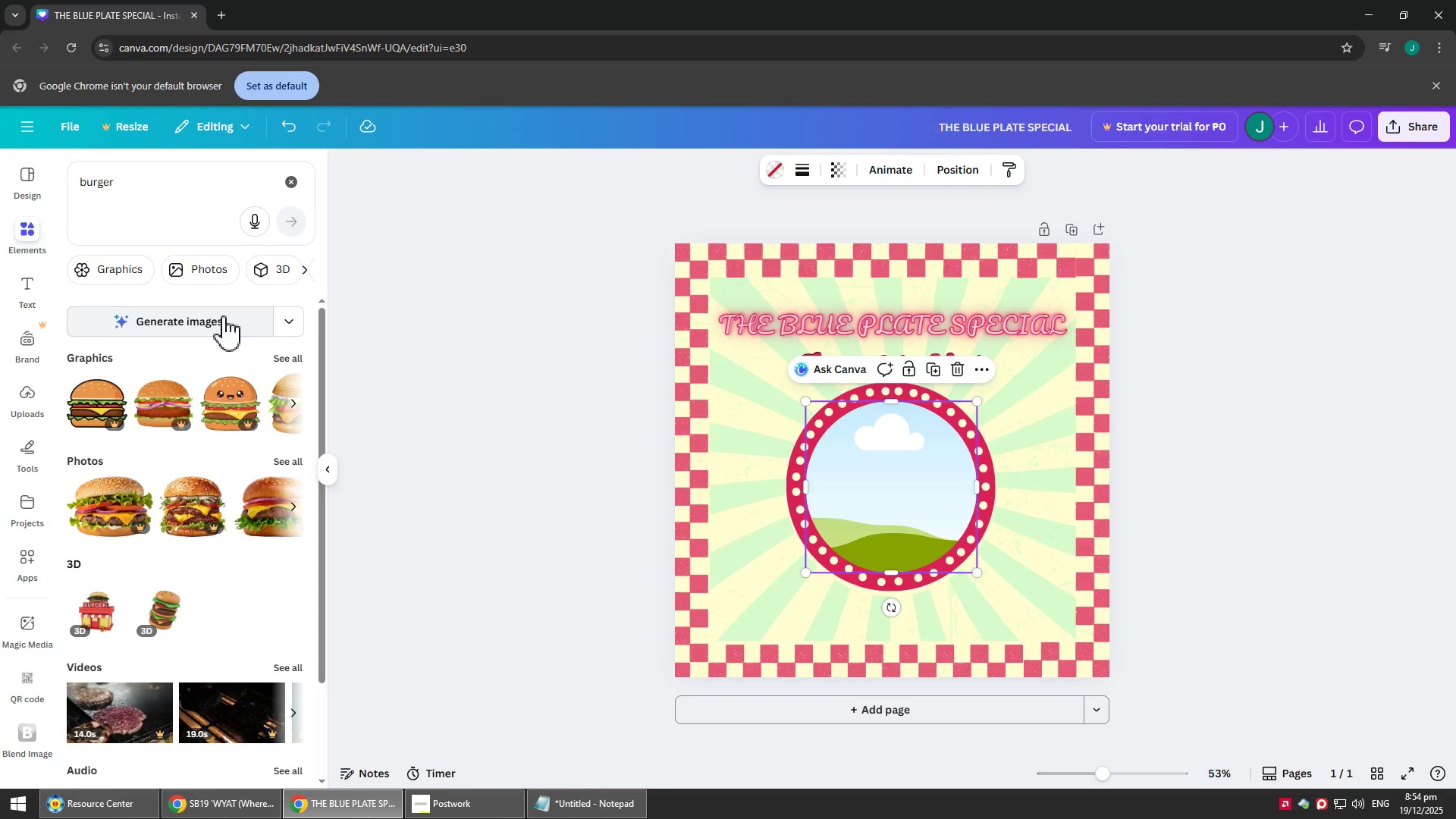 
scroll: coordinate [225, 557], scroll_direction: down, amount: 1.0
 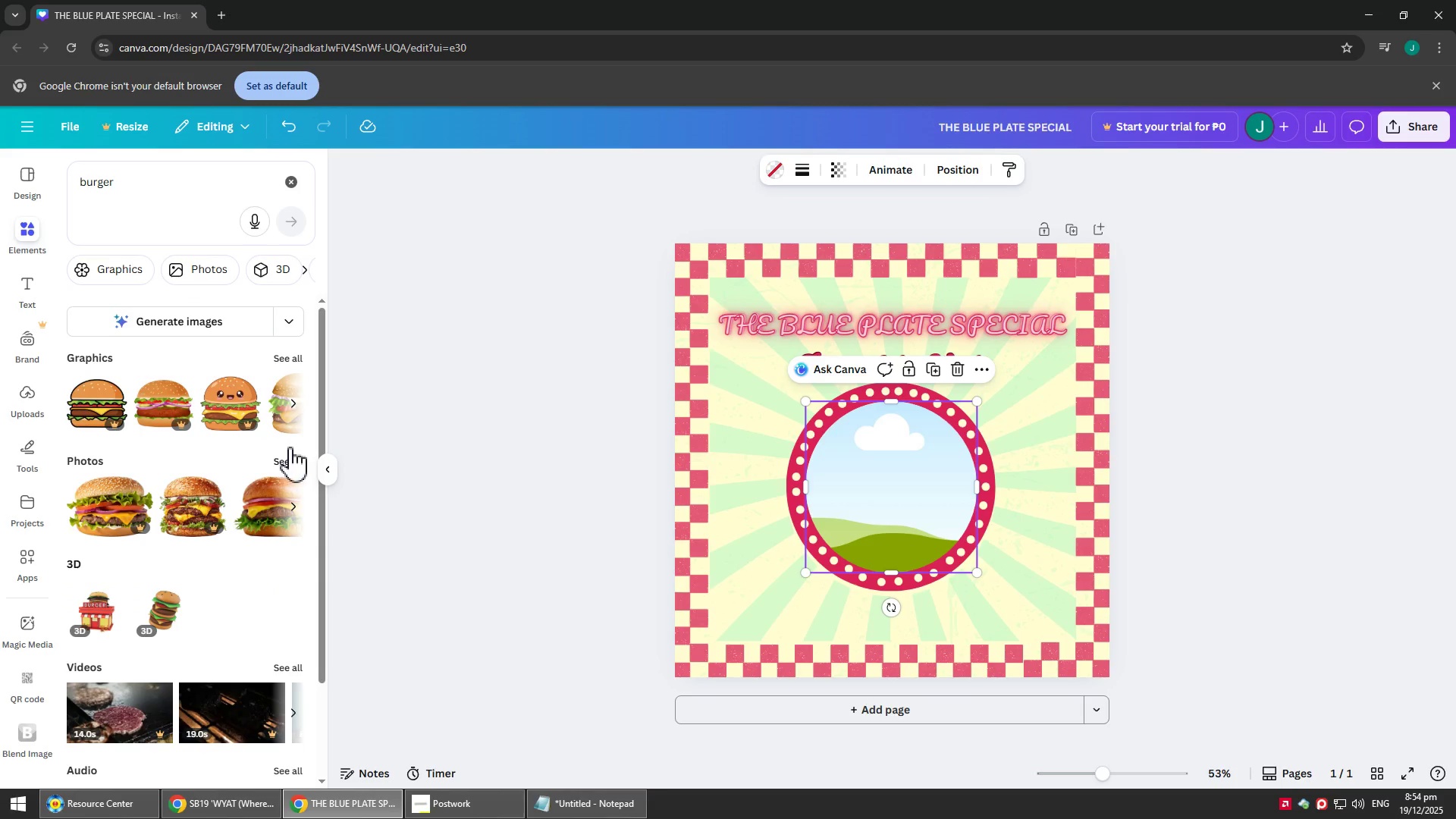 
left_click([288, 463])
 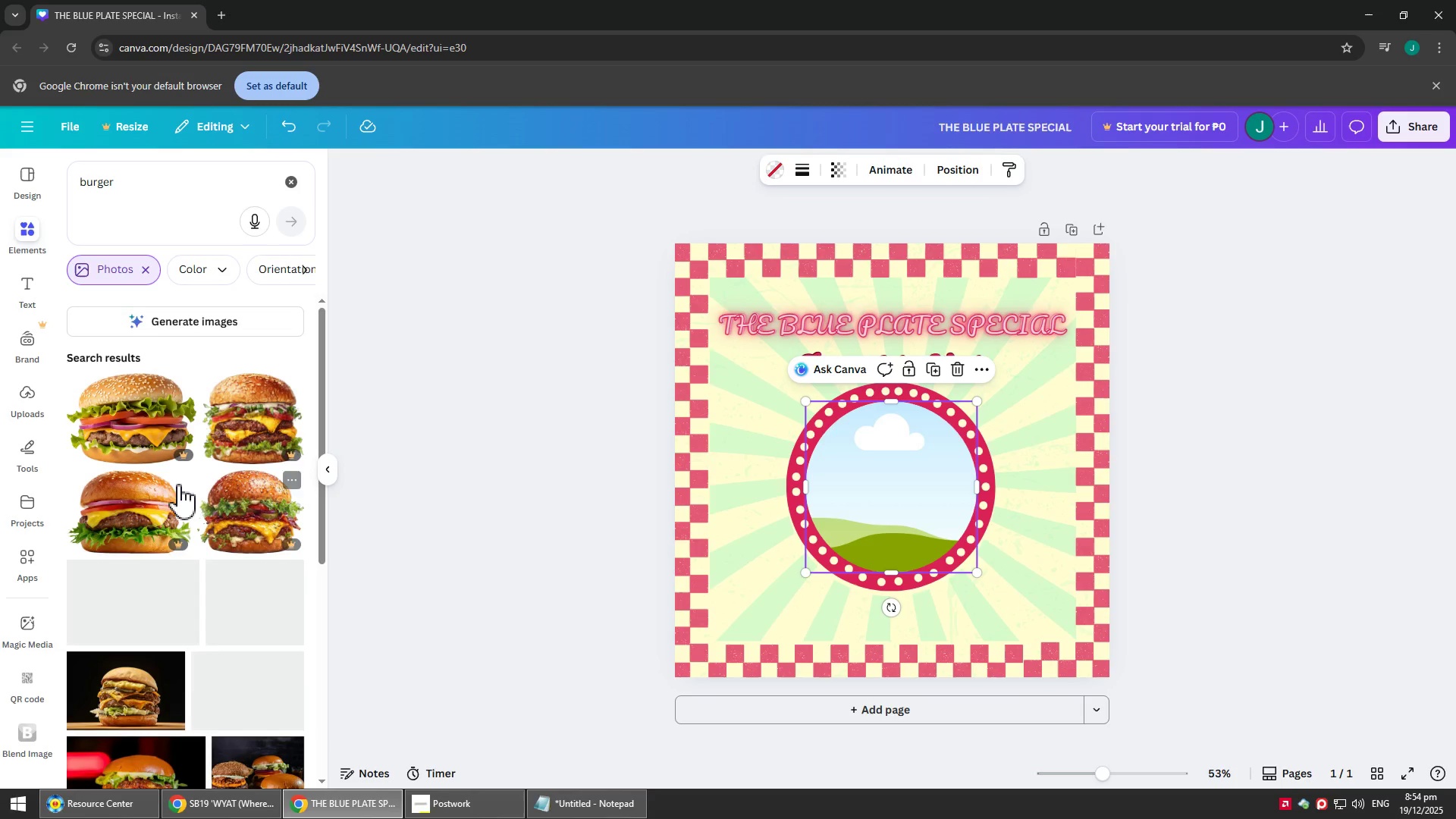 
scroll: coordinate [174, 487], scroll_direction: down, amount: 3.0
 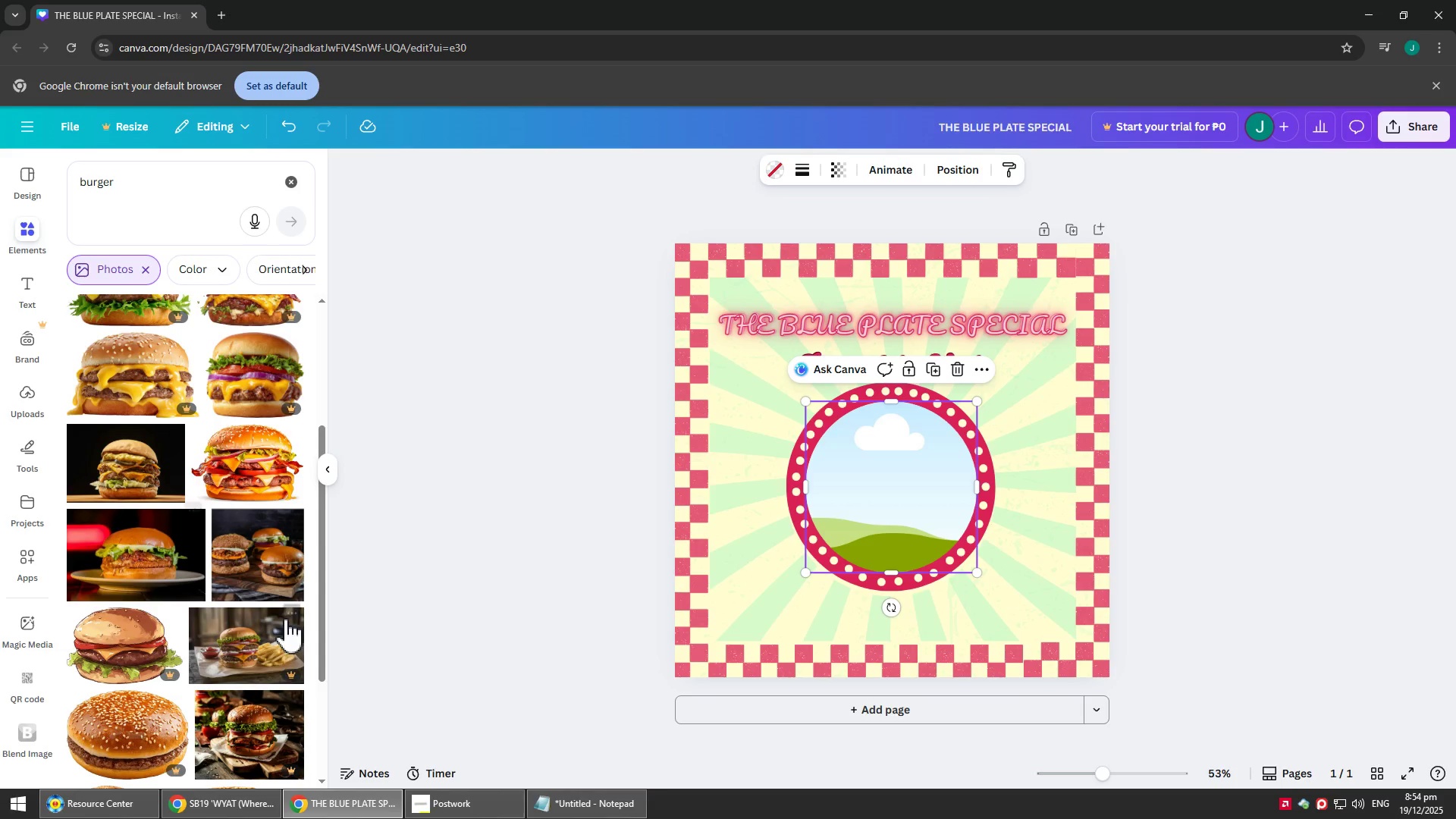 
left_click_drag(start_coordinate=[111, 557], to_coordinate=[878, 472])
 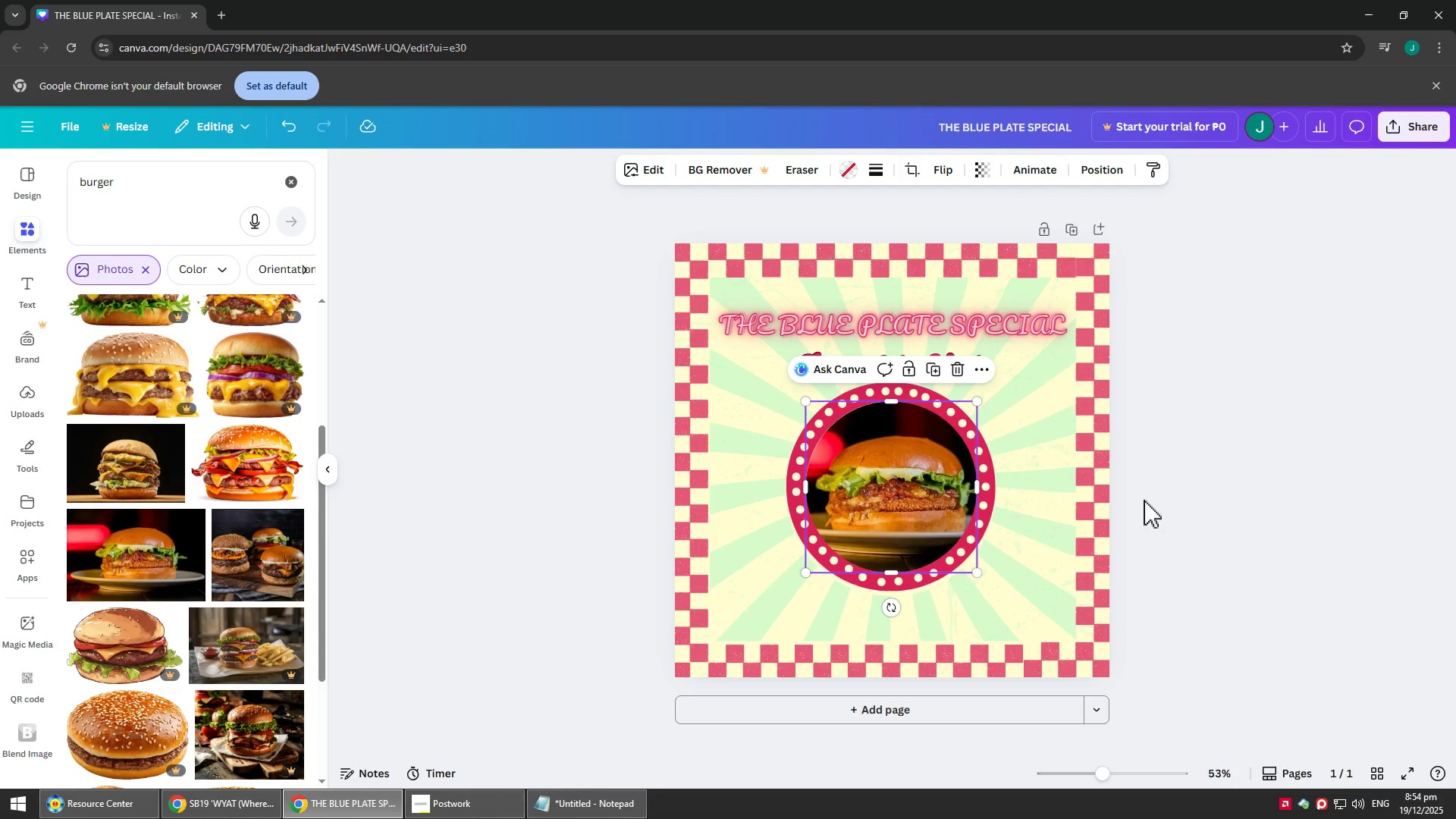 
scroll: coordinate [1188, 435], scroll_direction: up, amount: 2.0
 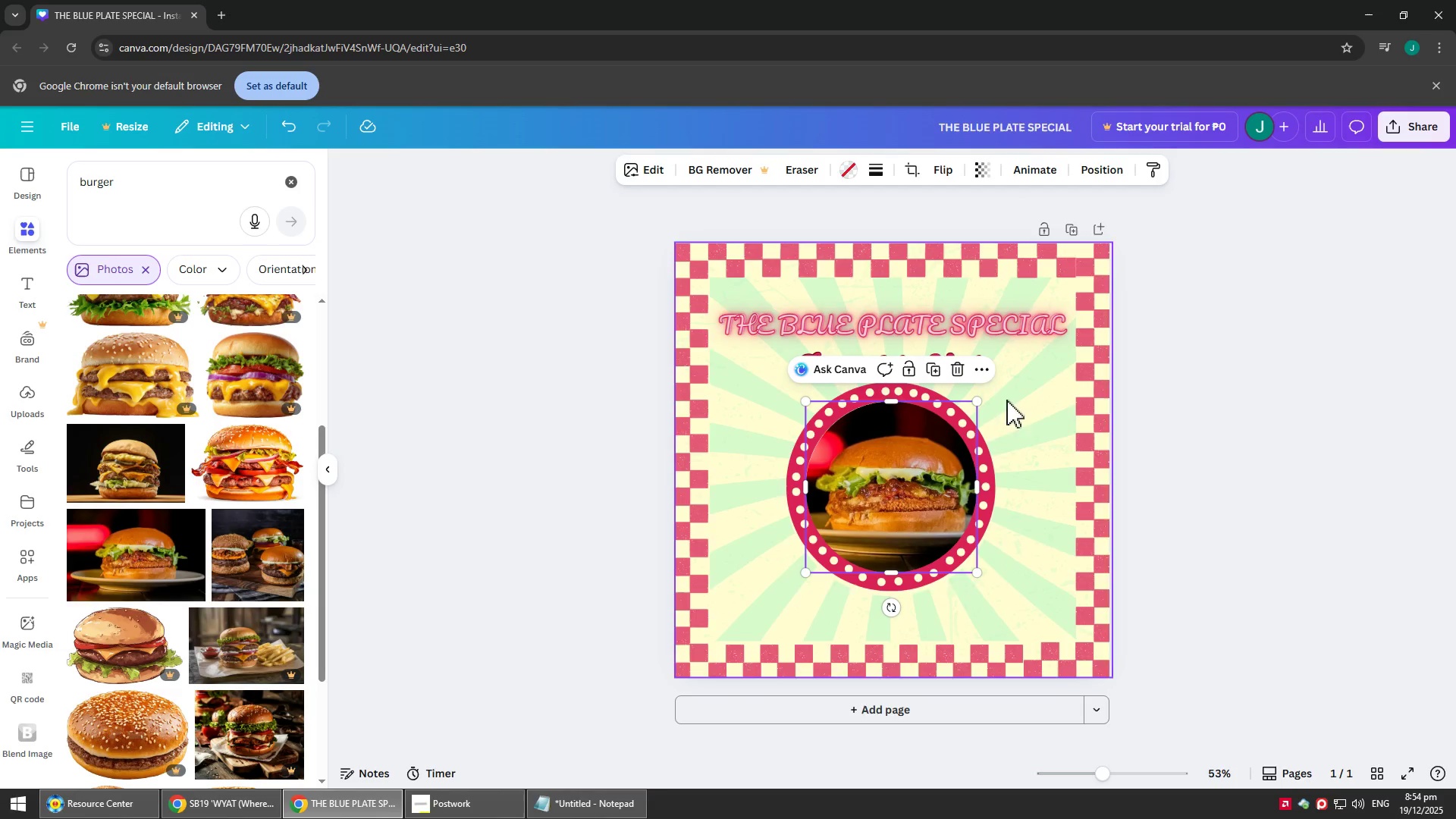 
scroll: coordinate [1037, 341], scroll_direction: down, amount: 2.0
 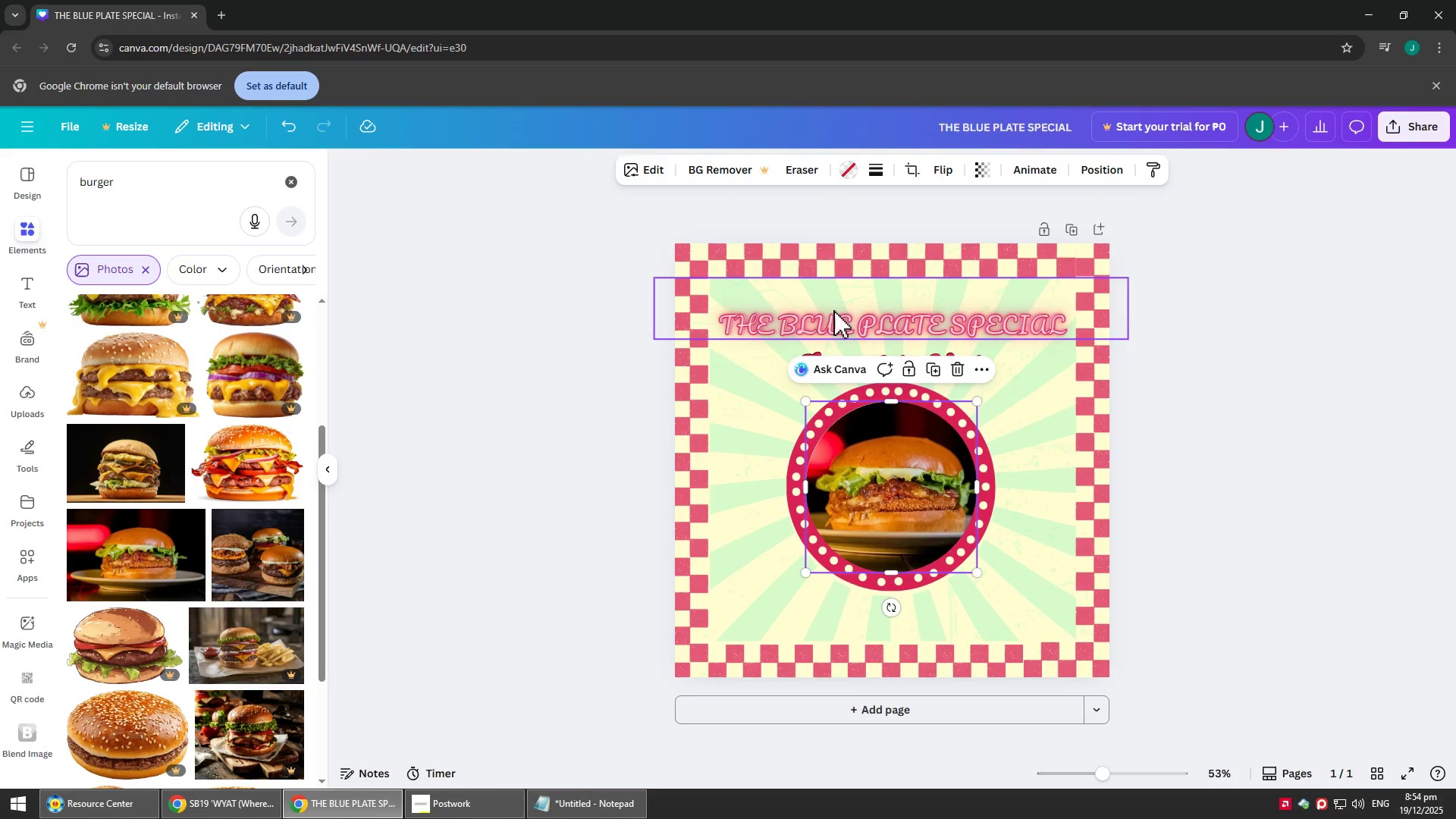 
left_click([840, 318])
 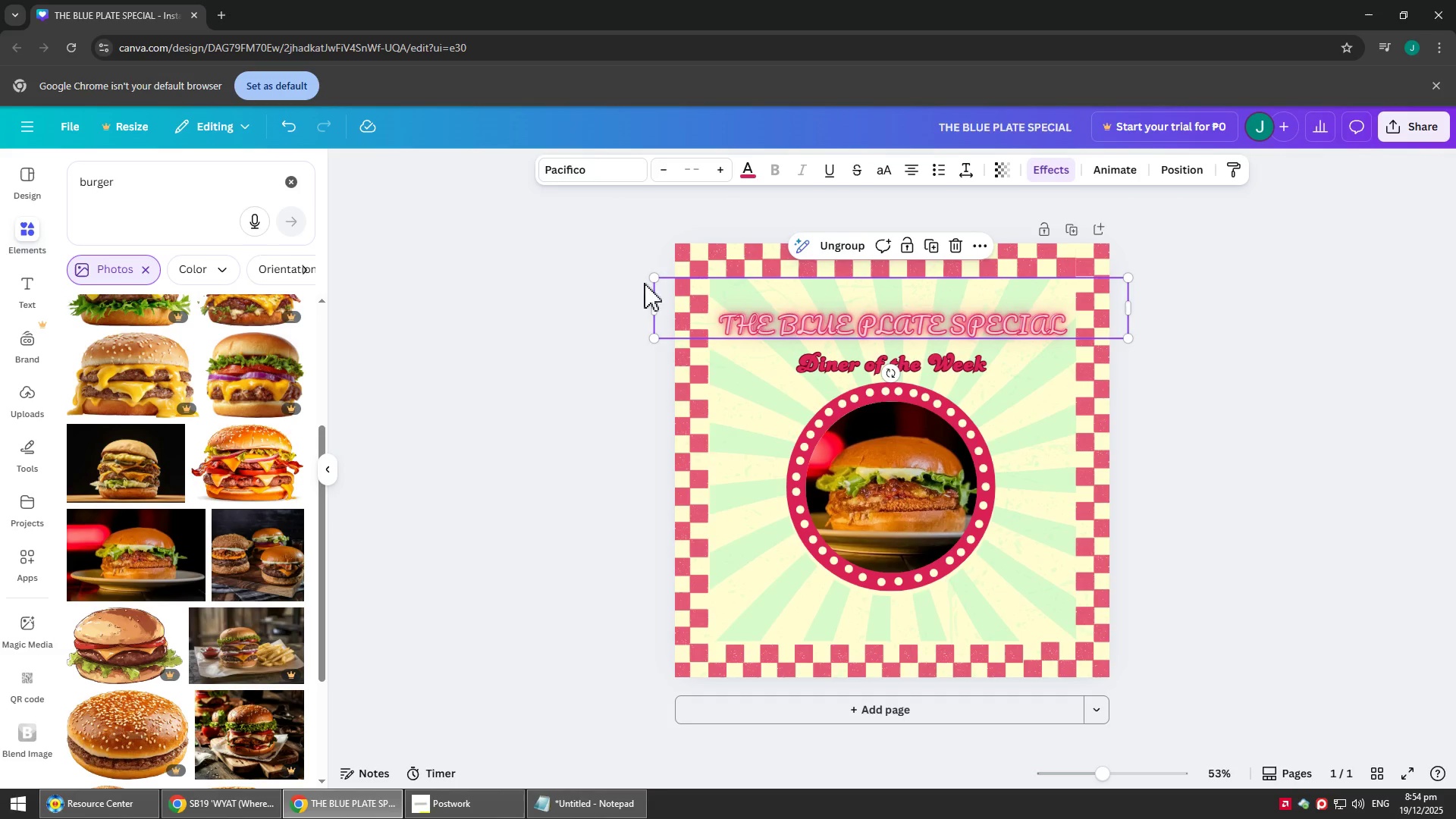 
left_click_drag(start_coordinate=[653, 278], to_coordinate=[643, 272])
 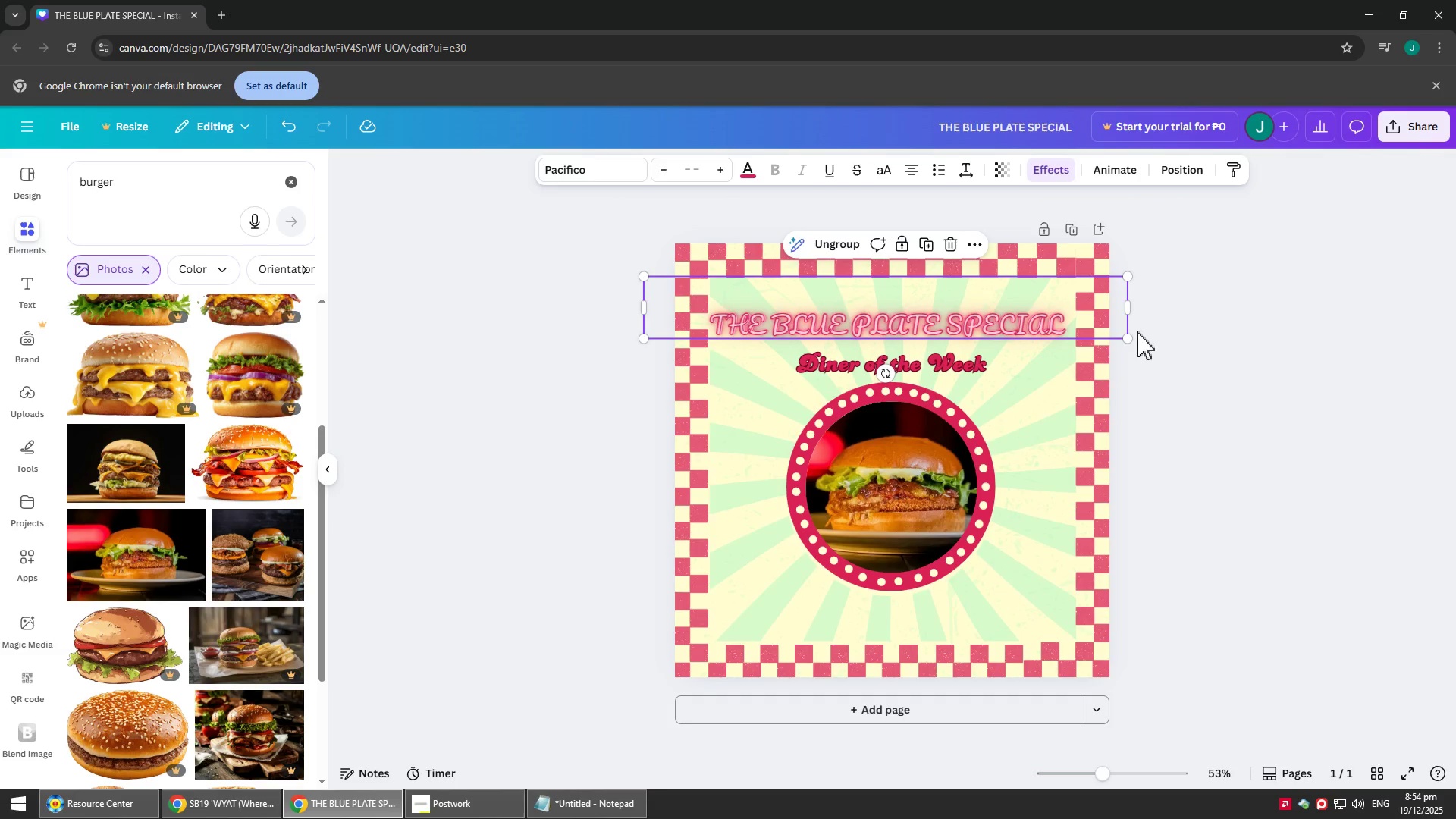 
left_click_drag(start_coordinate=[1131, 340], to_coordinate=[1140, 345])
 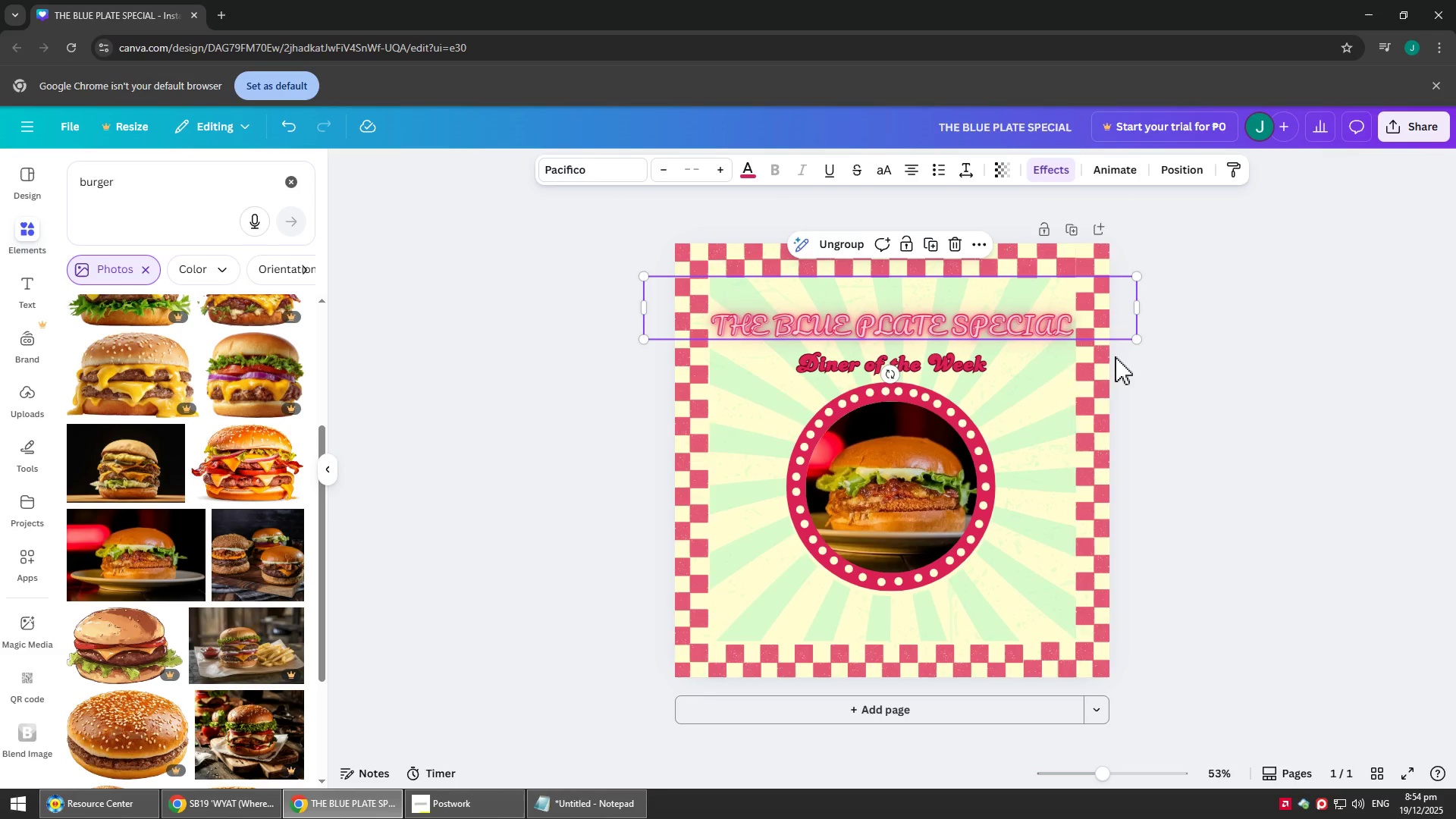 
key(Control+C)
 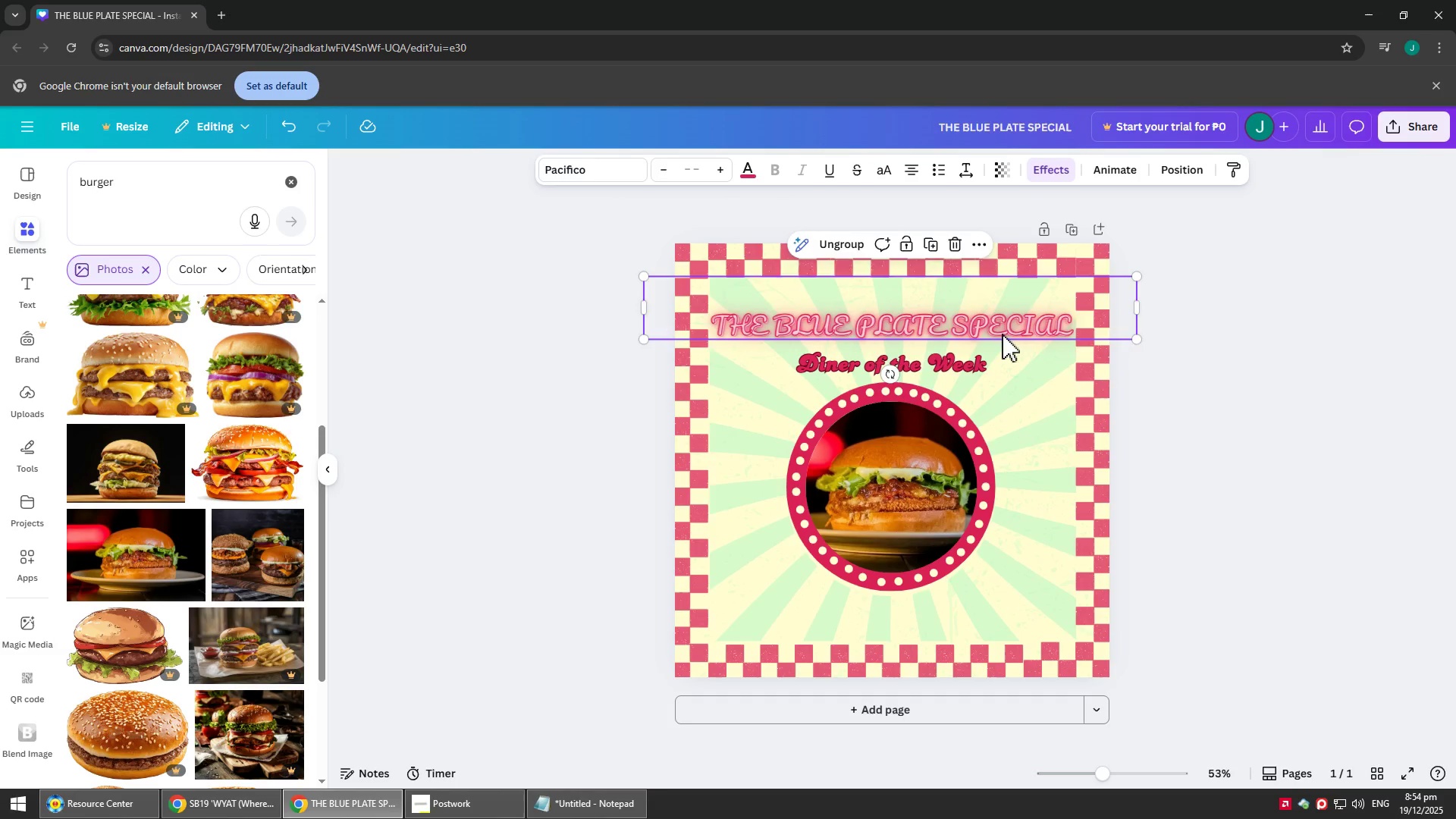 
key(Control+V)
 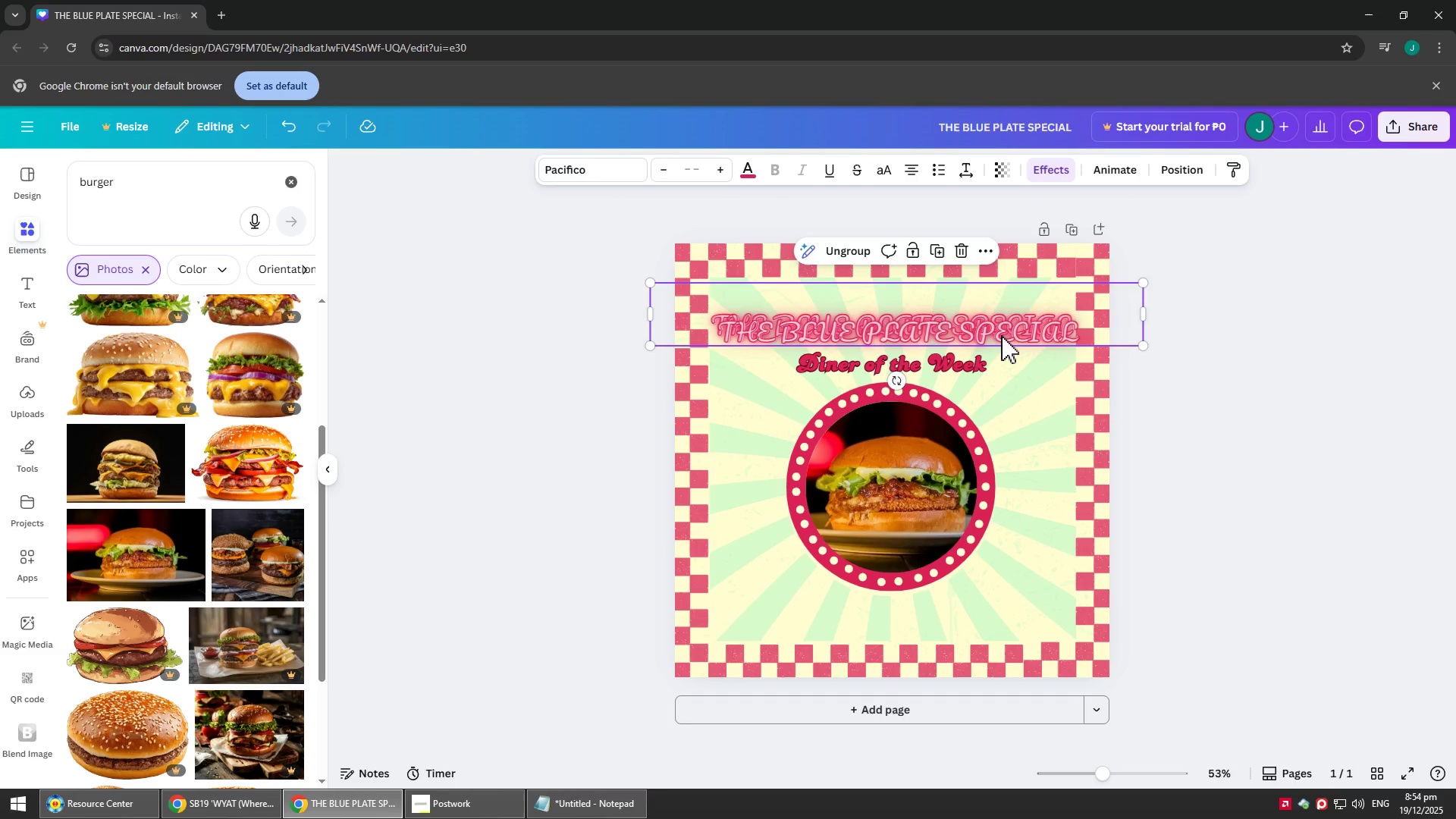 
left_click_drag(start_coordinate=[1002, 335], to_coordinate=[990, 298])
 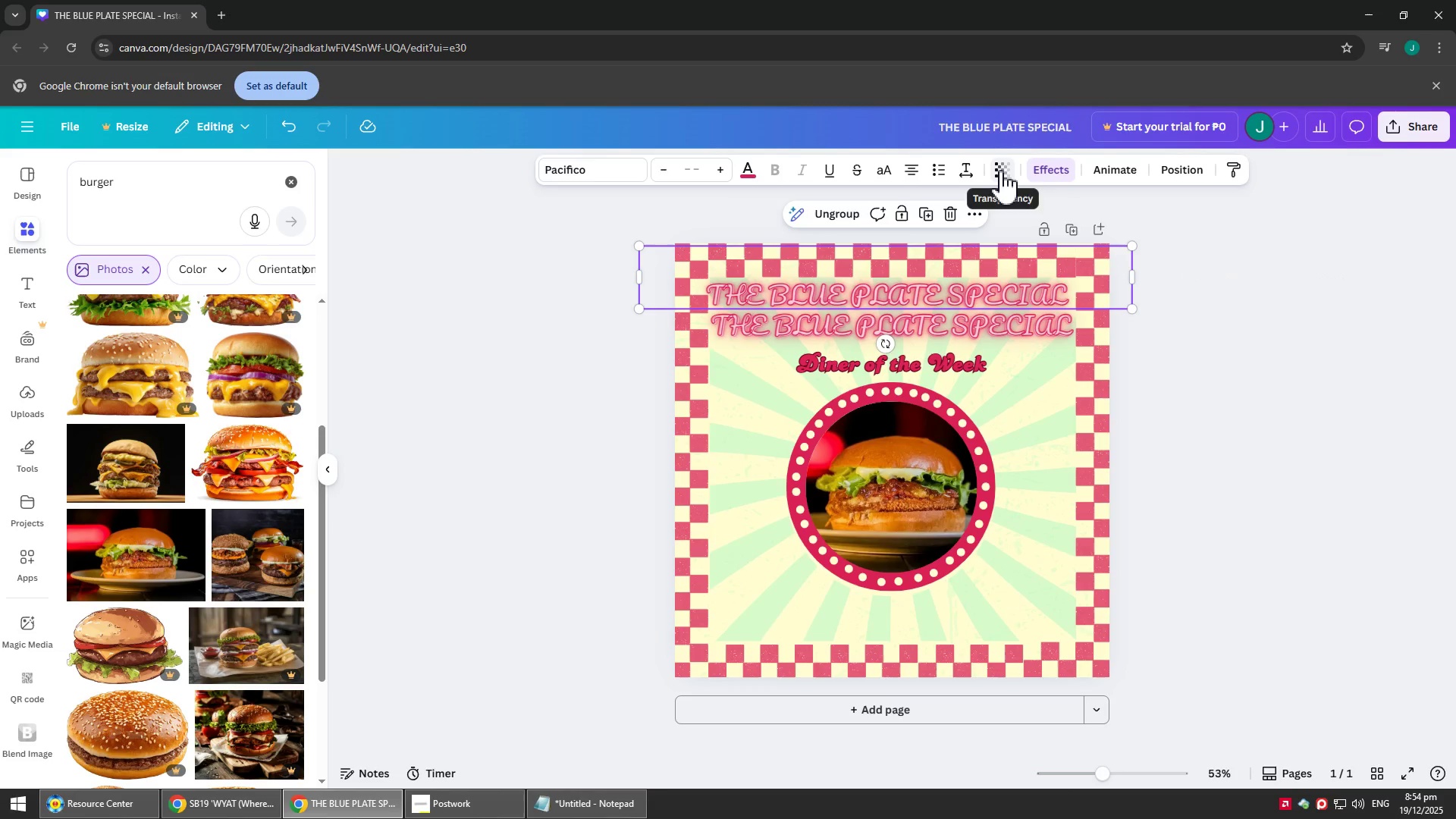 
left_click([999, 170])
 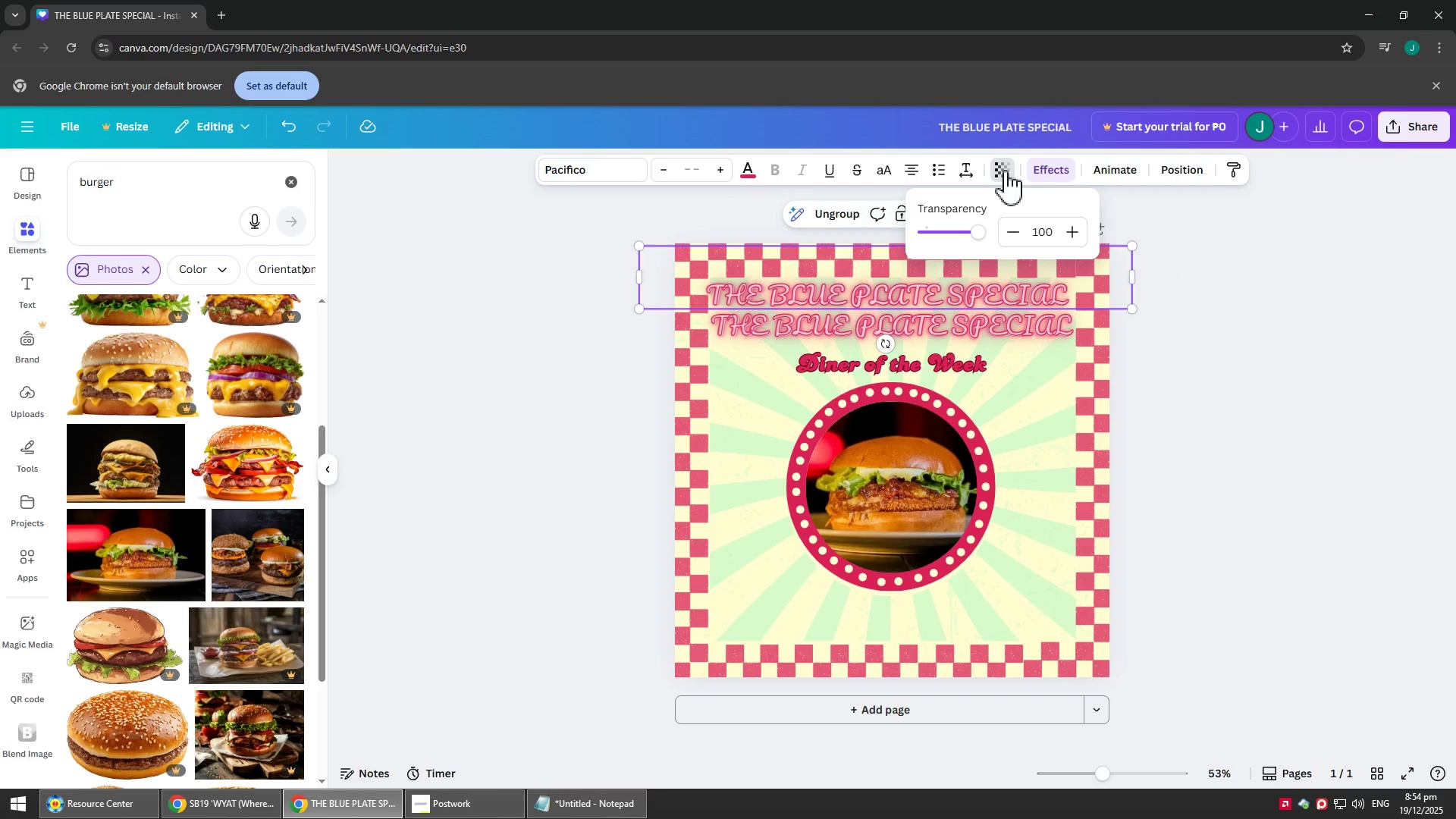 
left_click([1004, 170])
 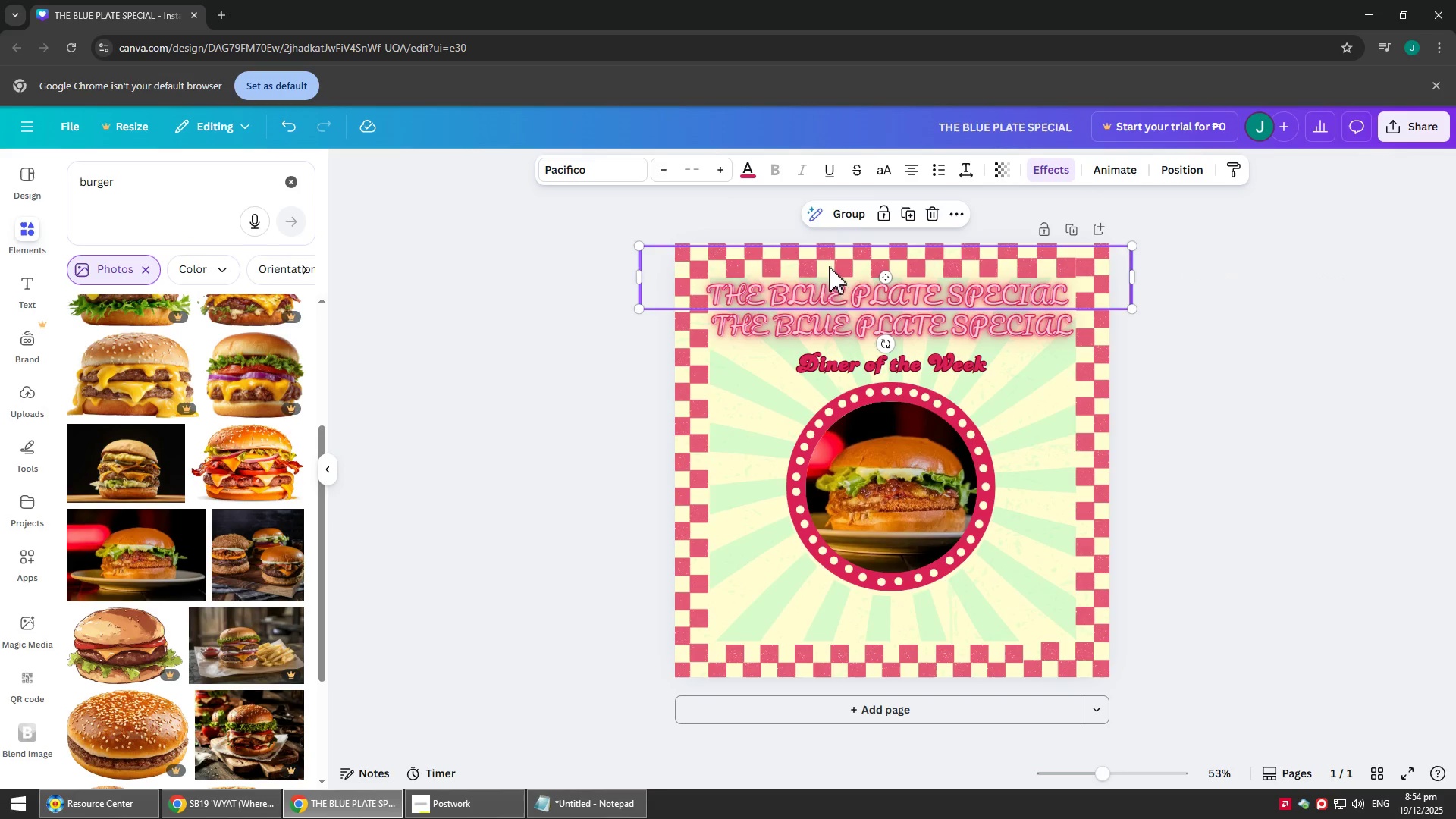 
left_click_drag(start_coordinate=[912, 298], to_coordinate=[911, 302])
 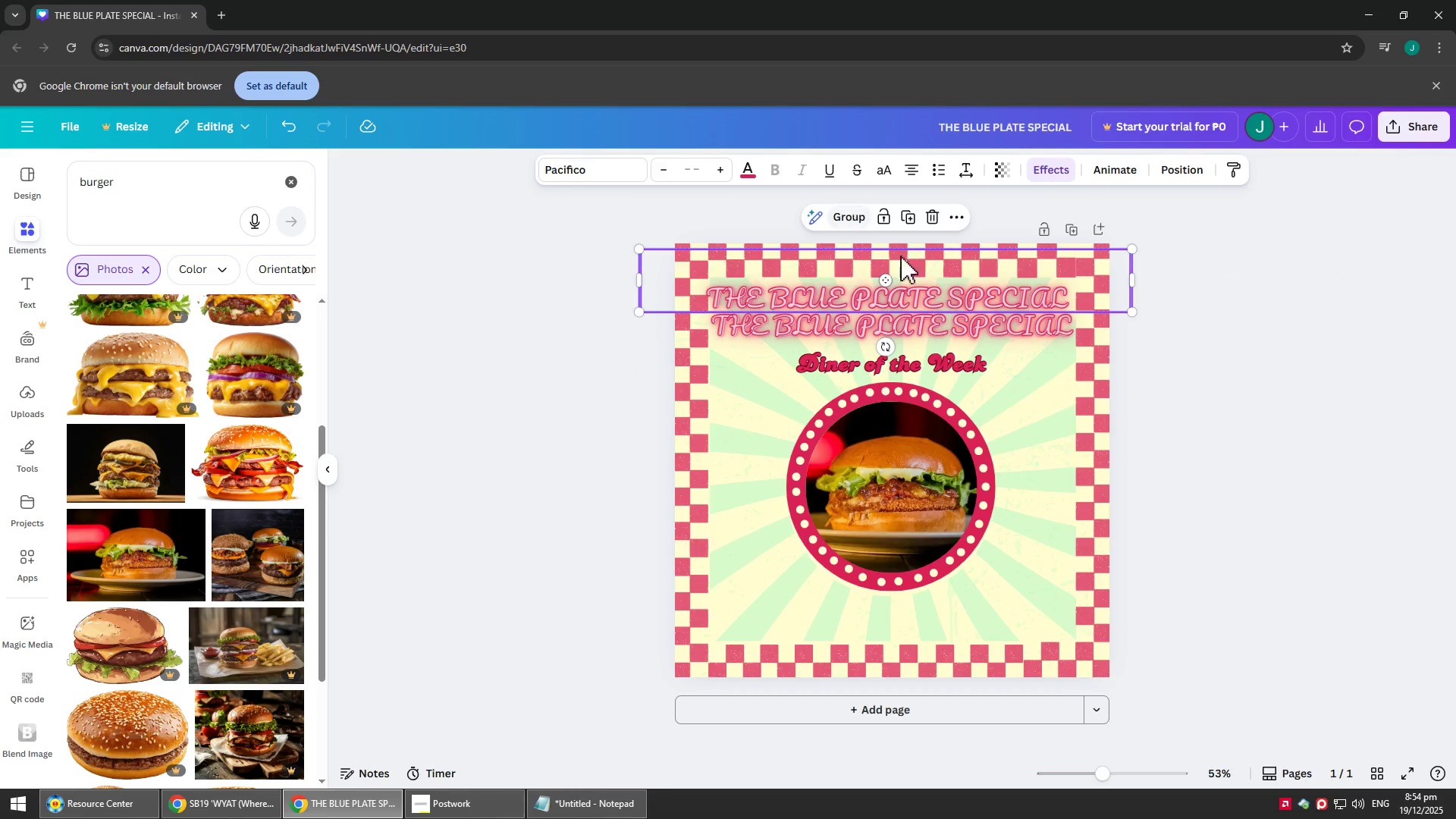 
left_click([958, 297])
 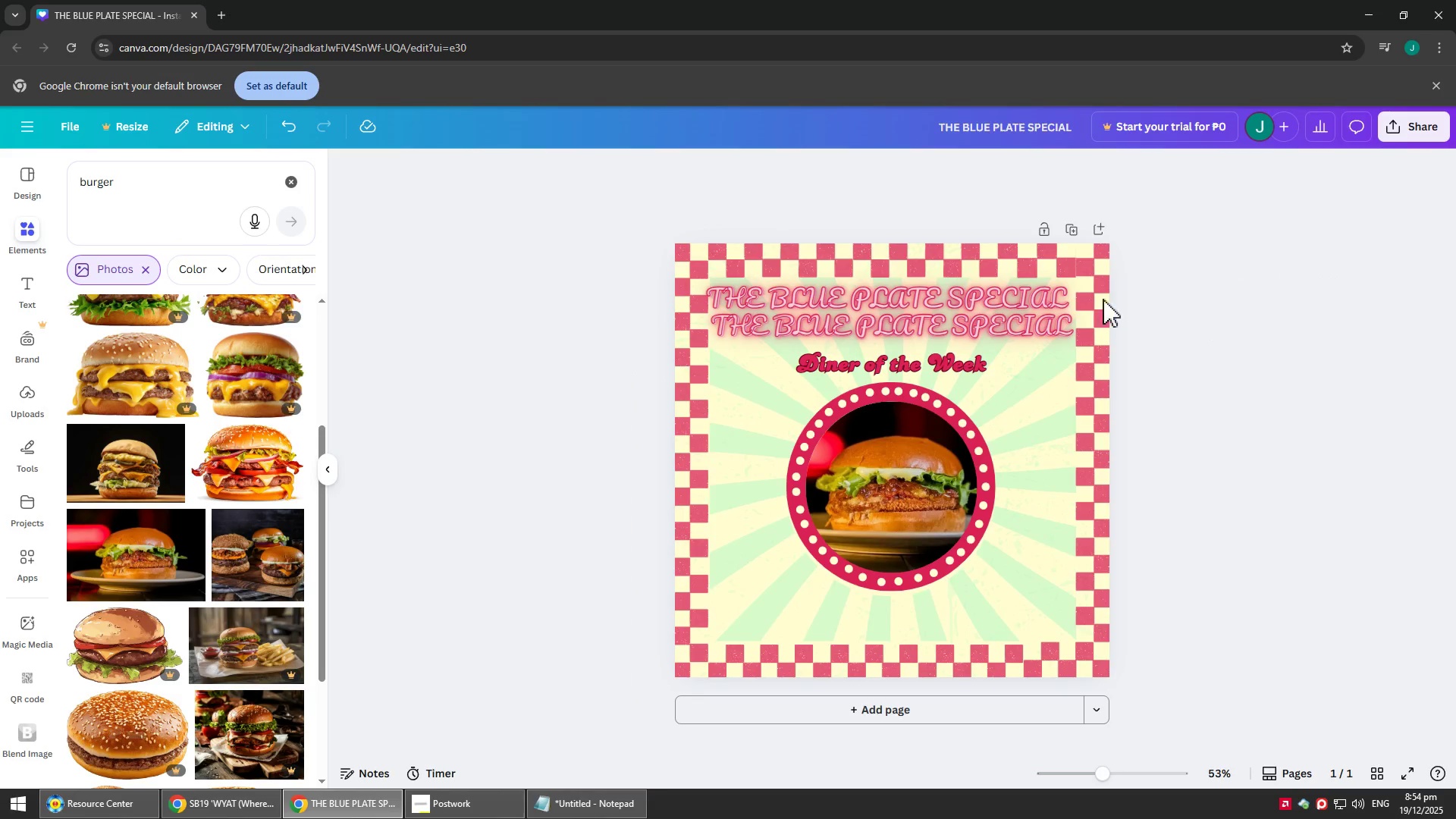 
left_click([994, 297])
 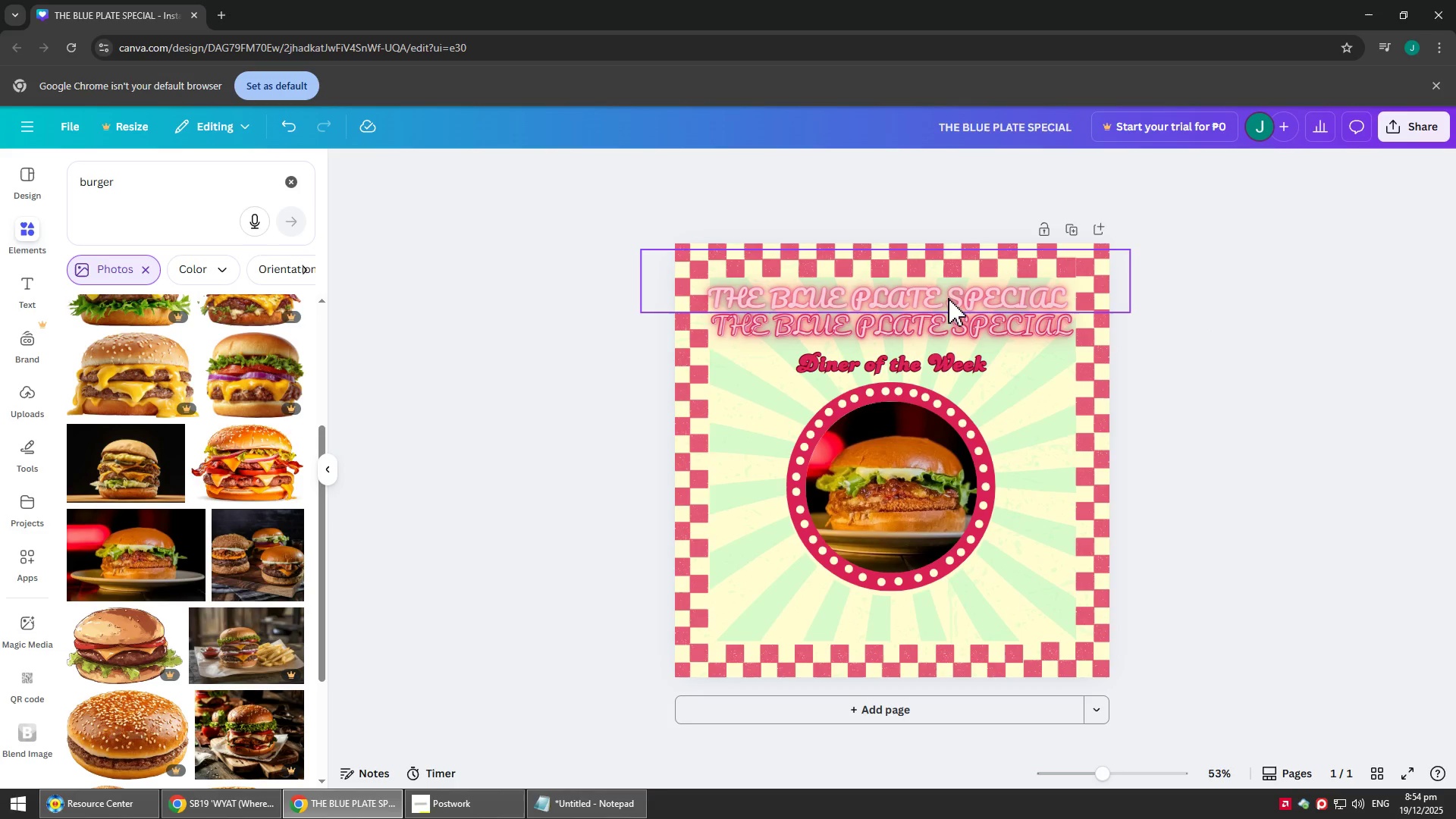 
key(Control+Z)
 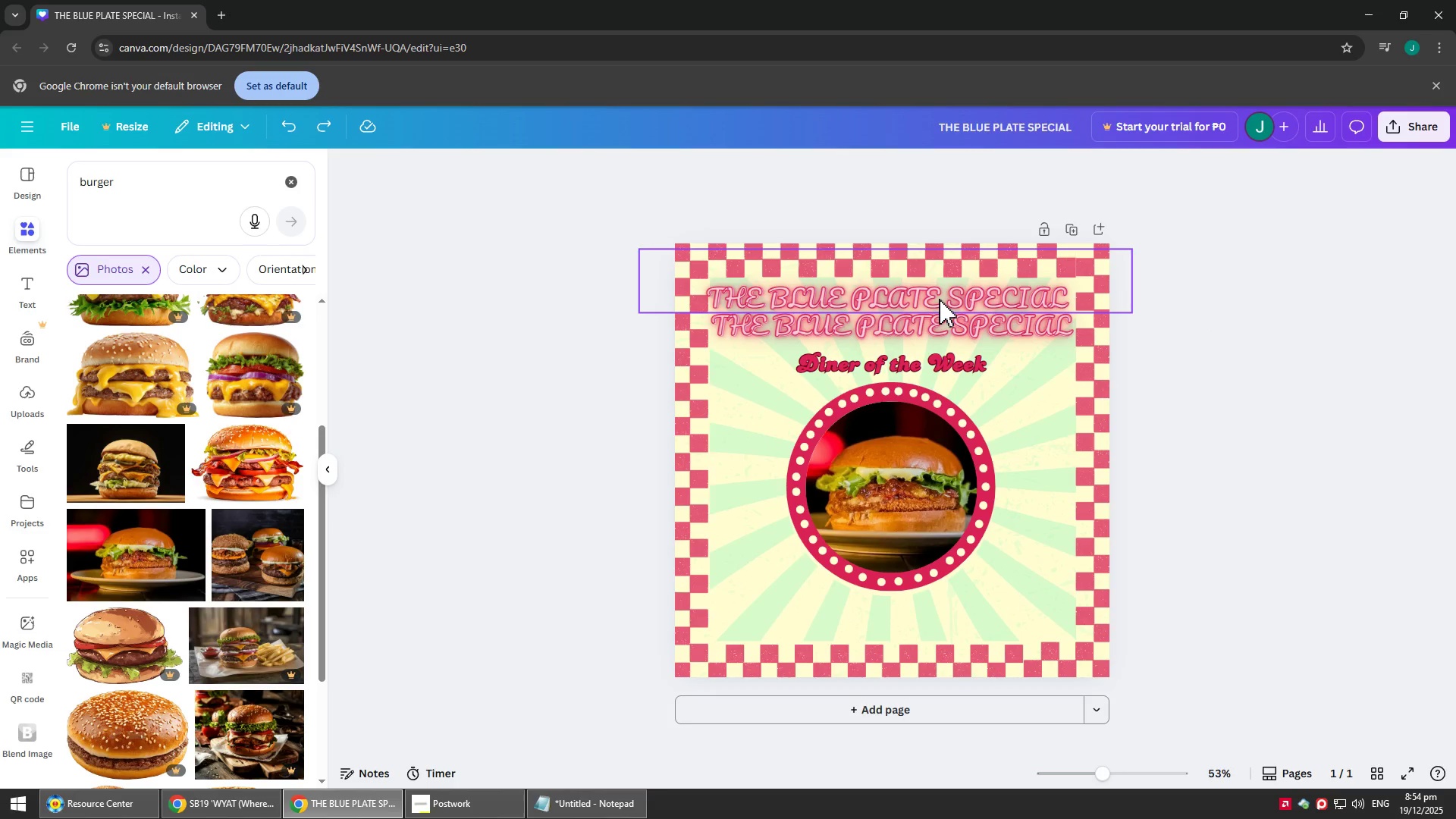 
left_click_drag(start_coordinate=[939, 299], to_coordinate=[937, 355])
 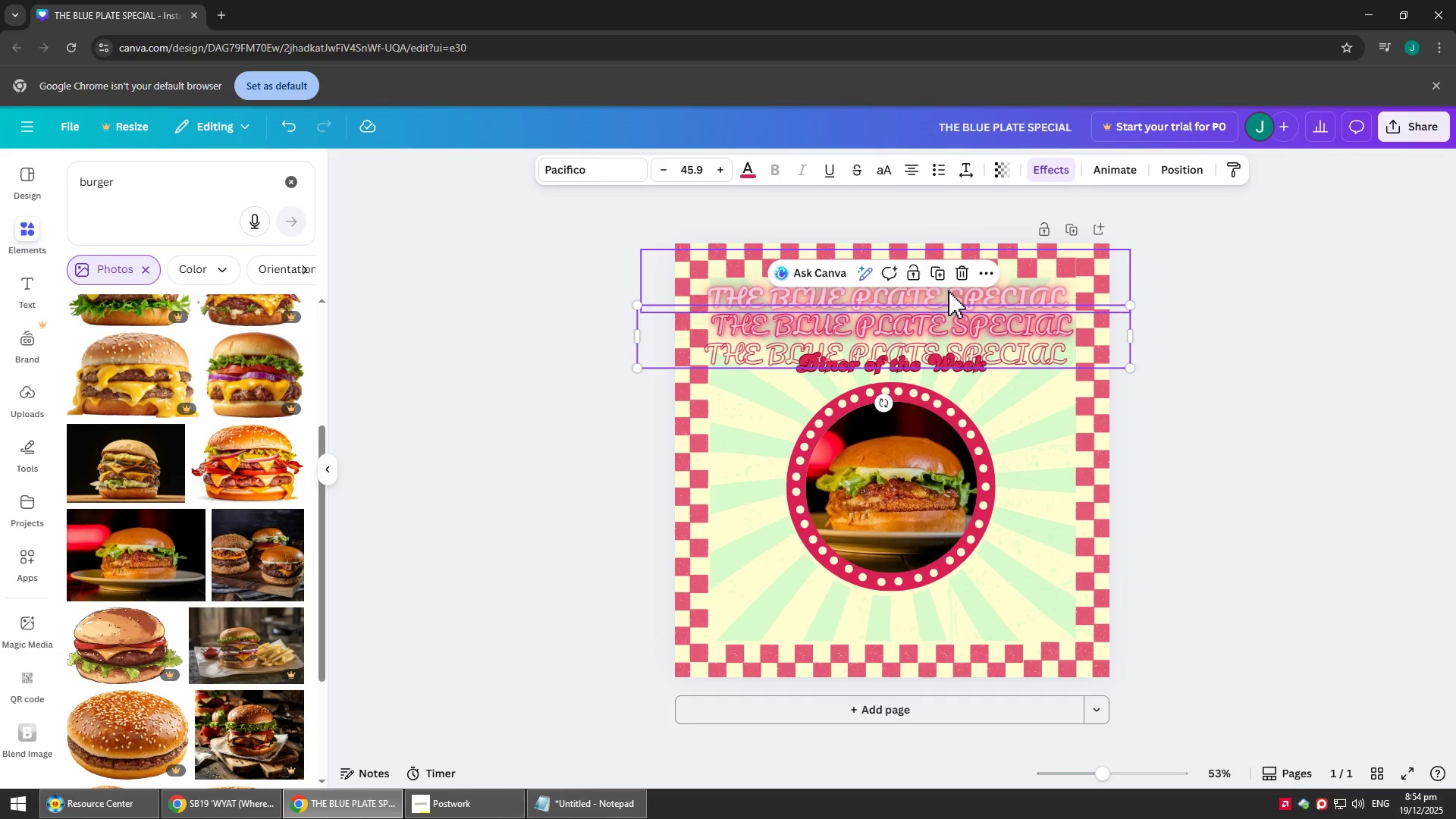 
left_click([948, 290])
 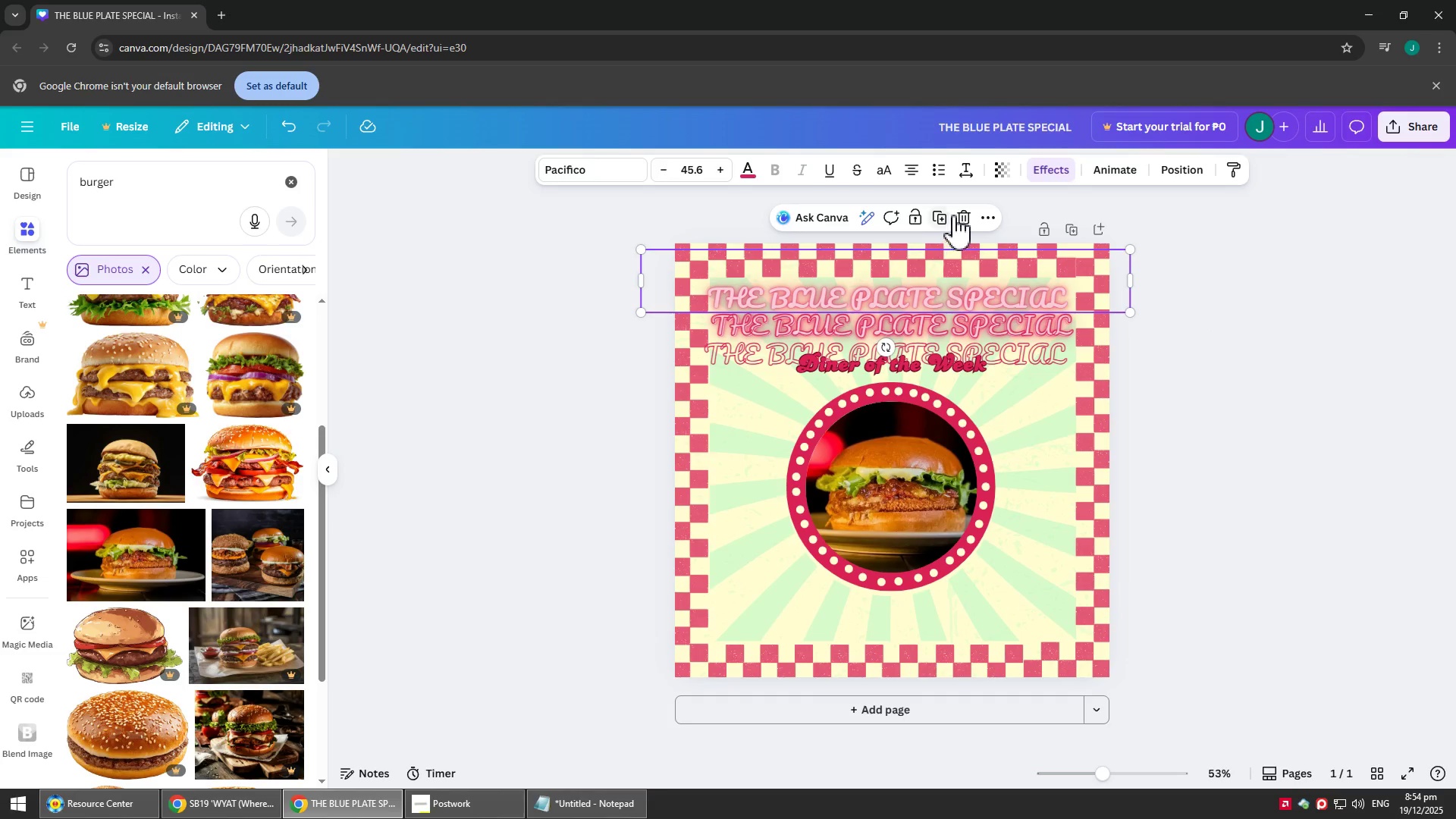 
left_click([965, 215])
 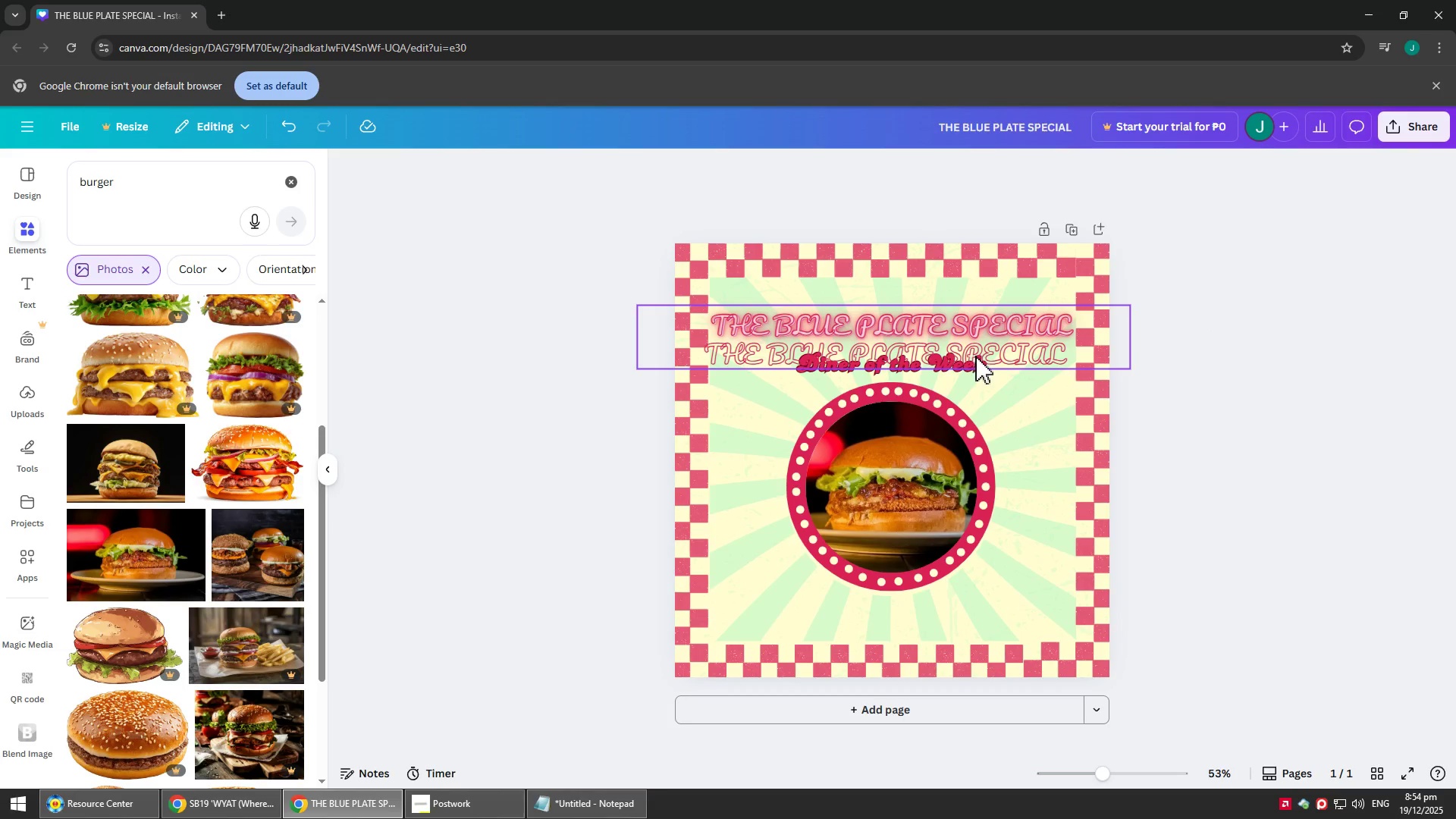 
left_click_drag(start_coordinate=[991, 353], to_coordinate=[996, 295])
 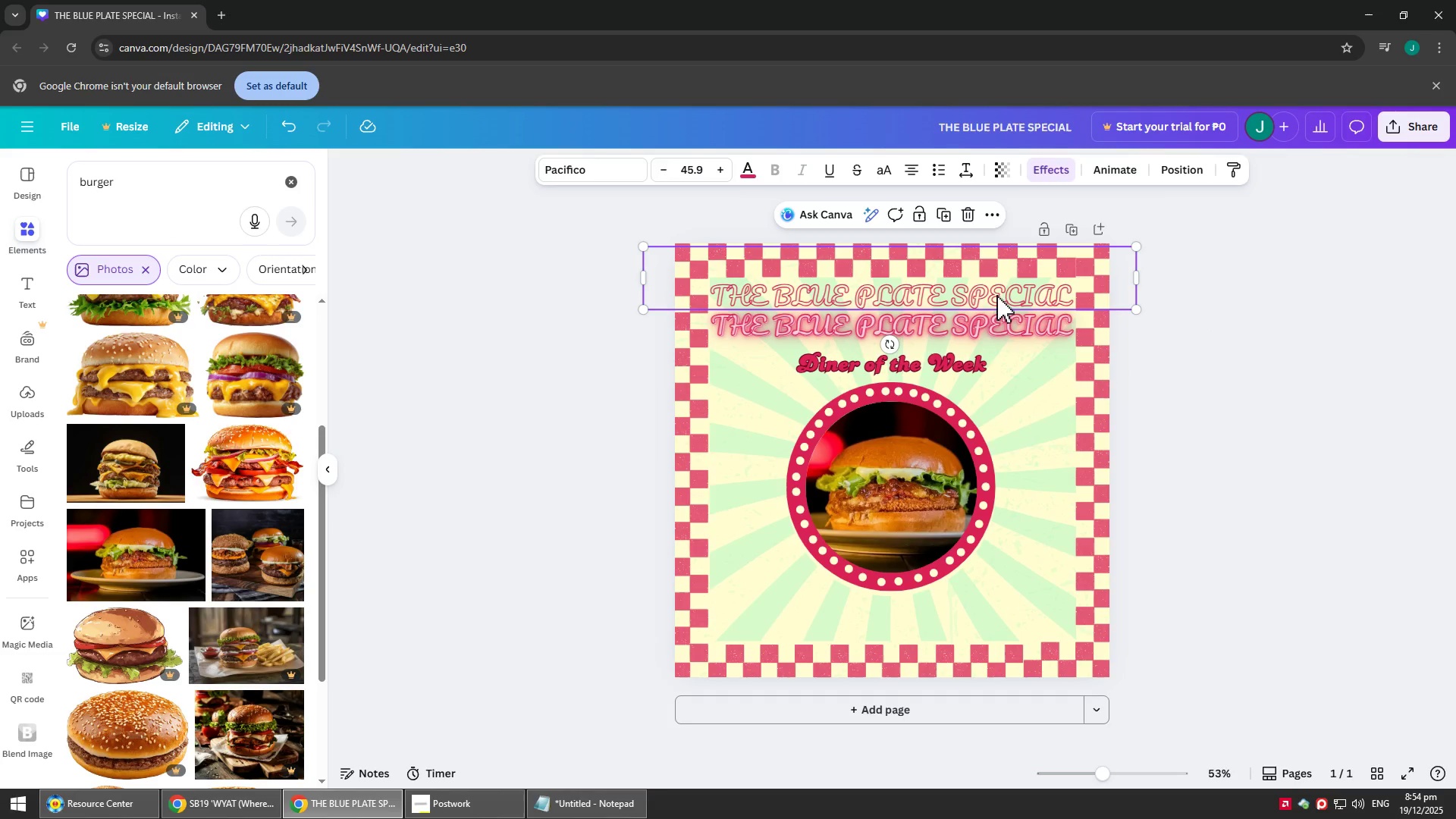 
key(Control+C)
 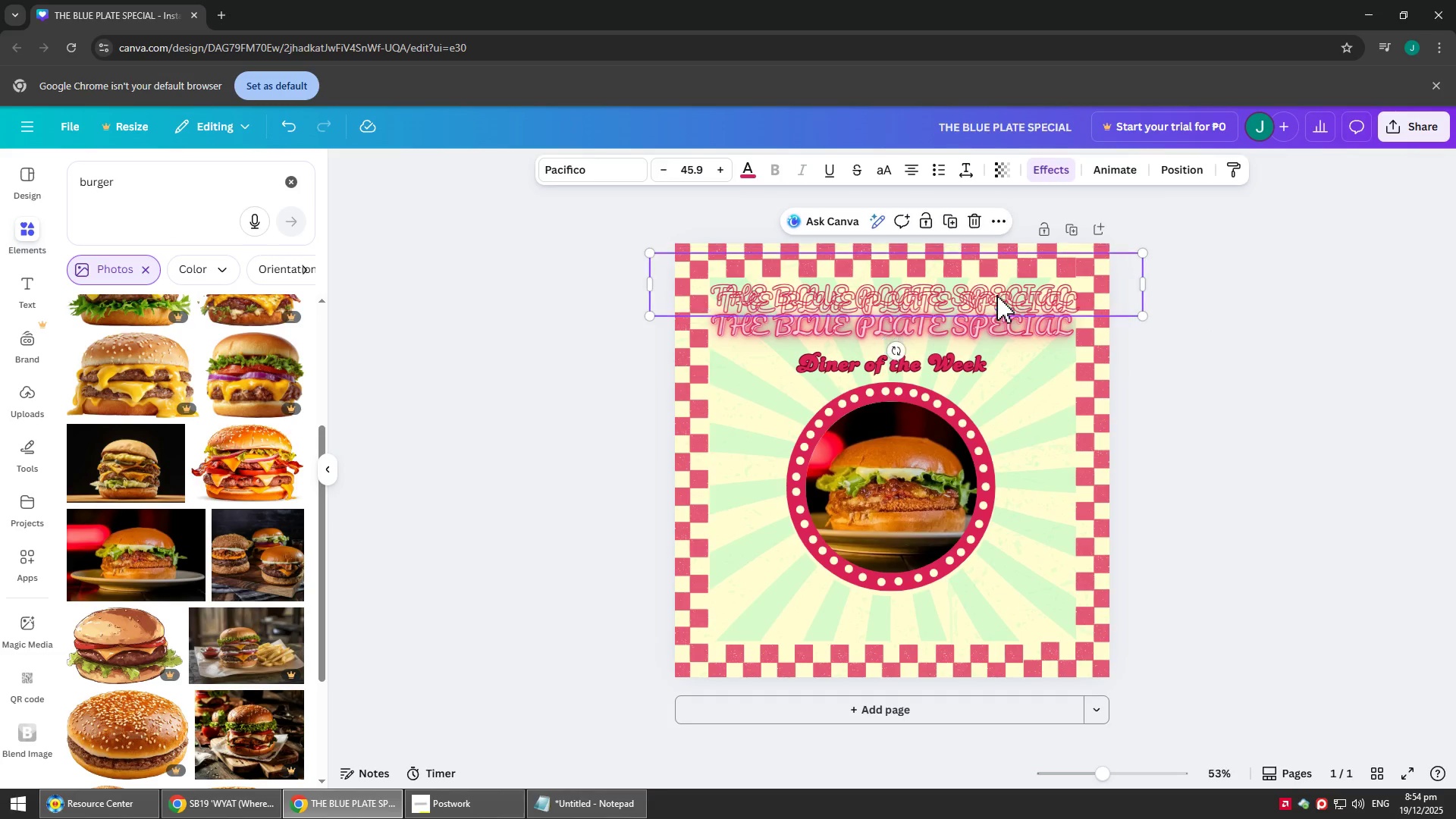 
key(Control+V)
 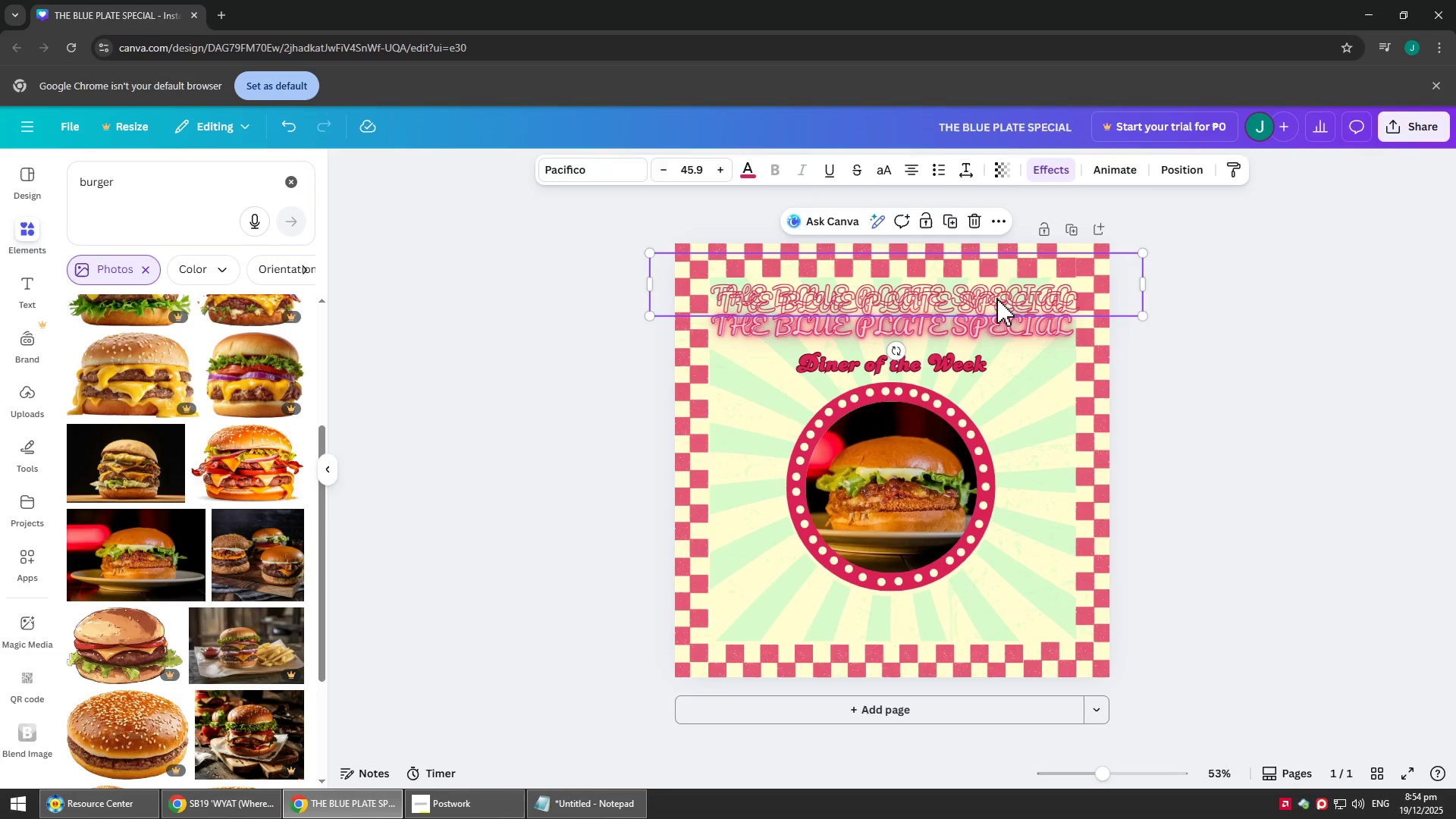 
left_click_drag(start_coordinate=[997, 304], to_coordinate=[994, 355])
 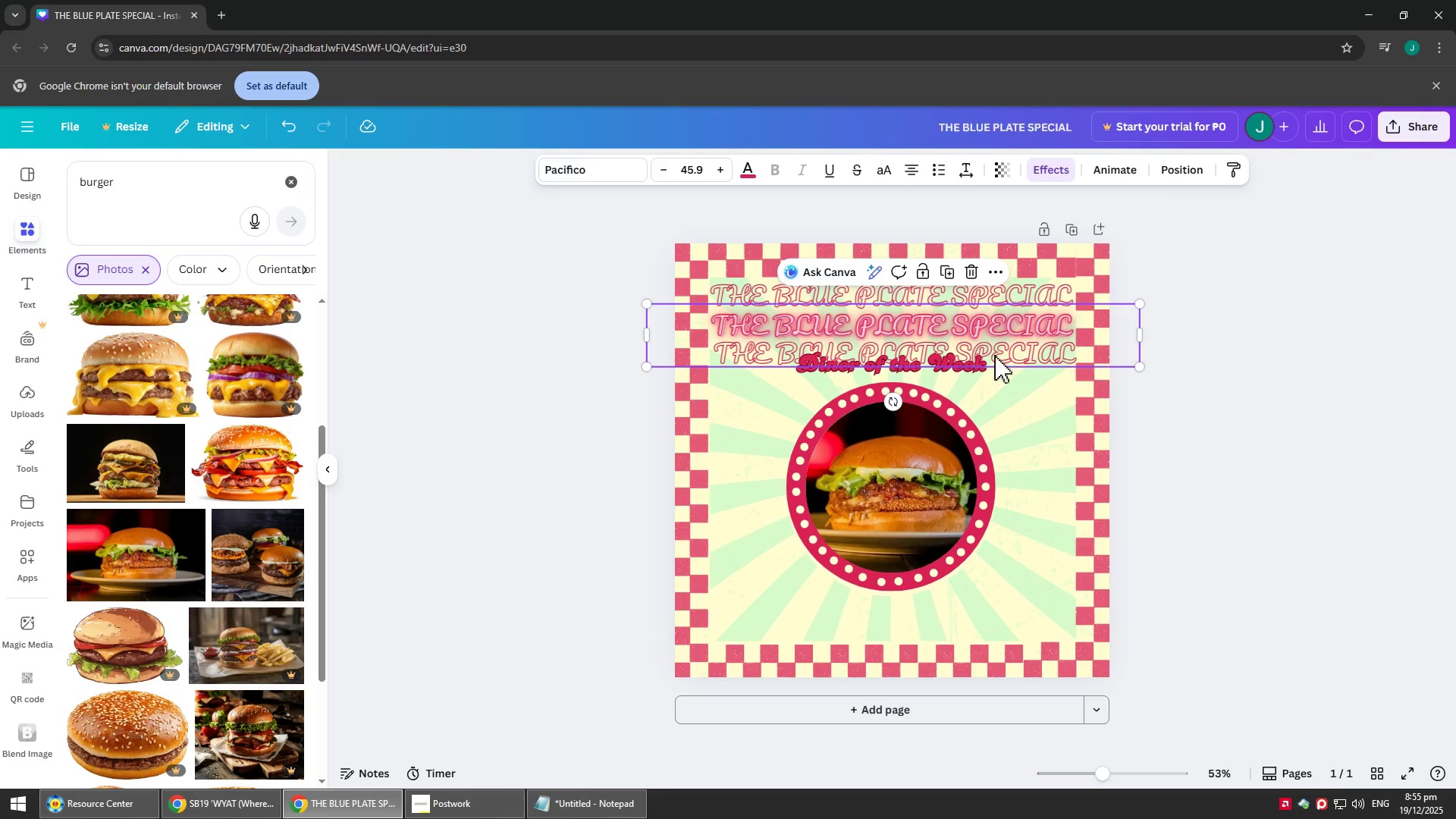 
key(Control+C)
 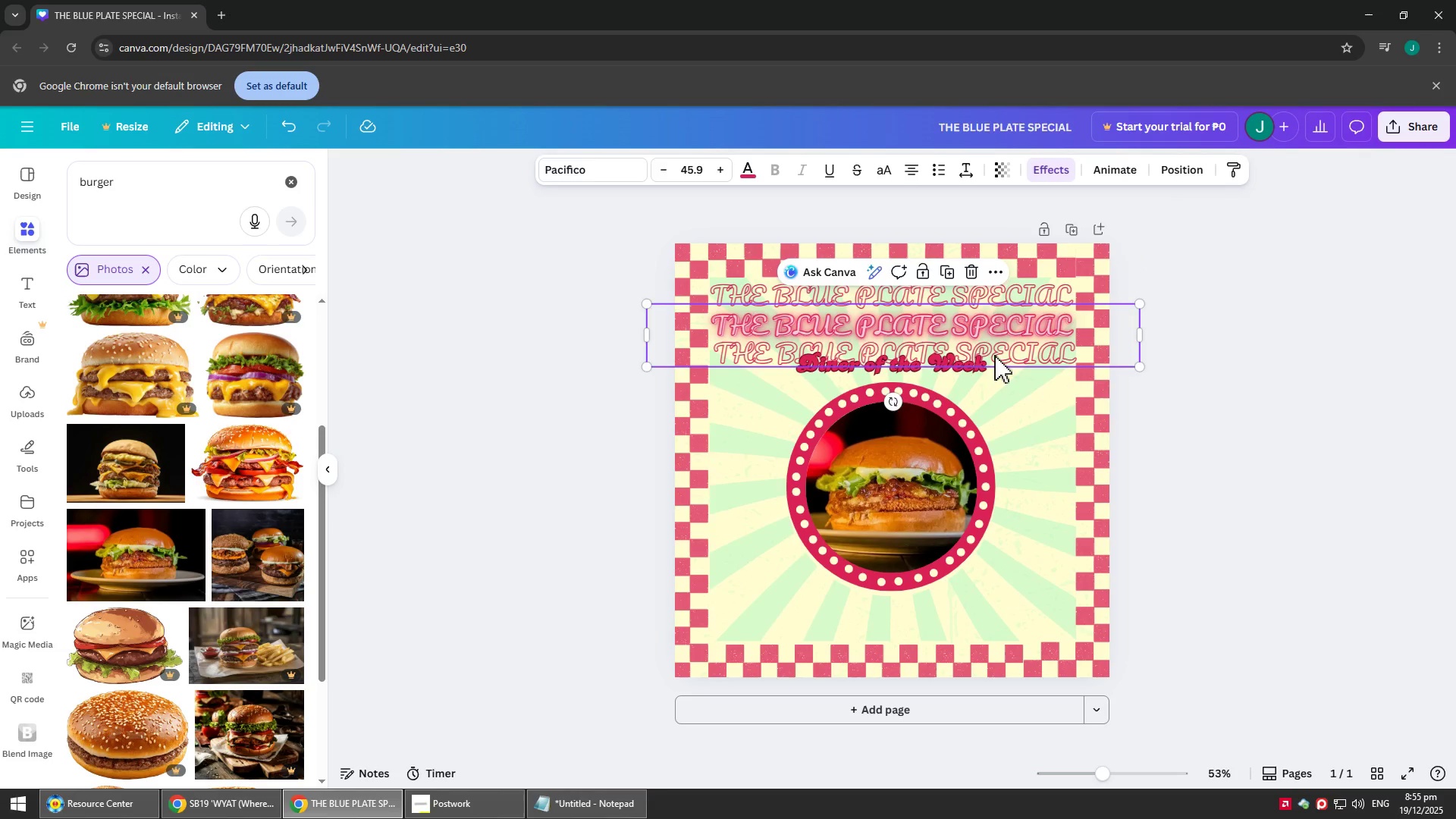 
key(Control+V)
 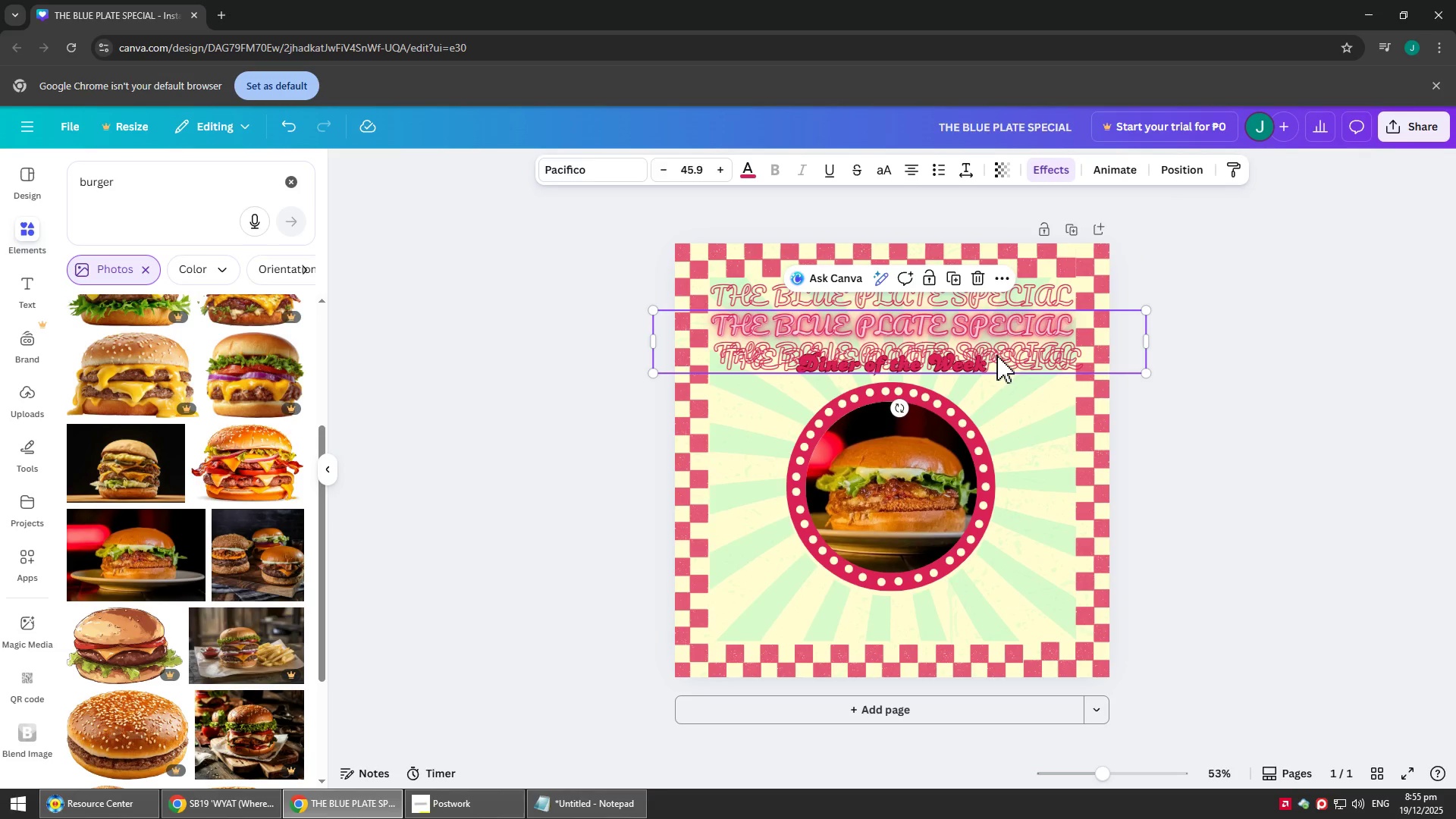 
key(Control+Z)
 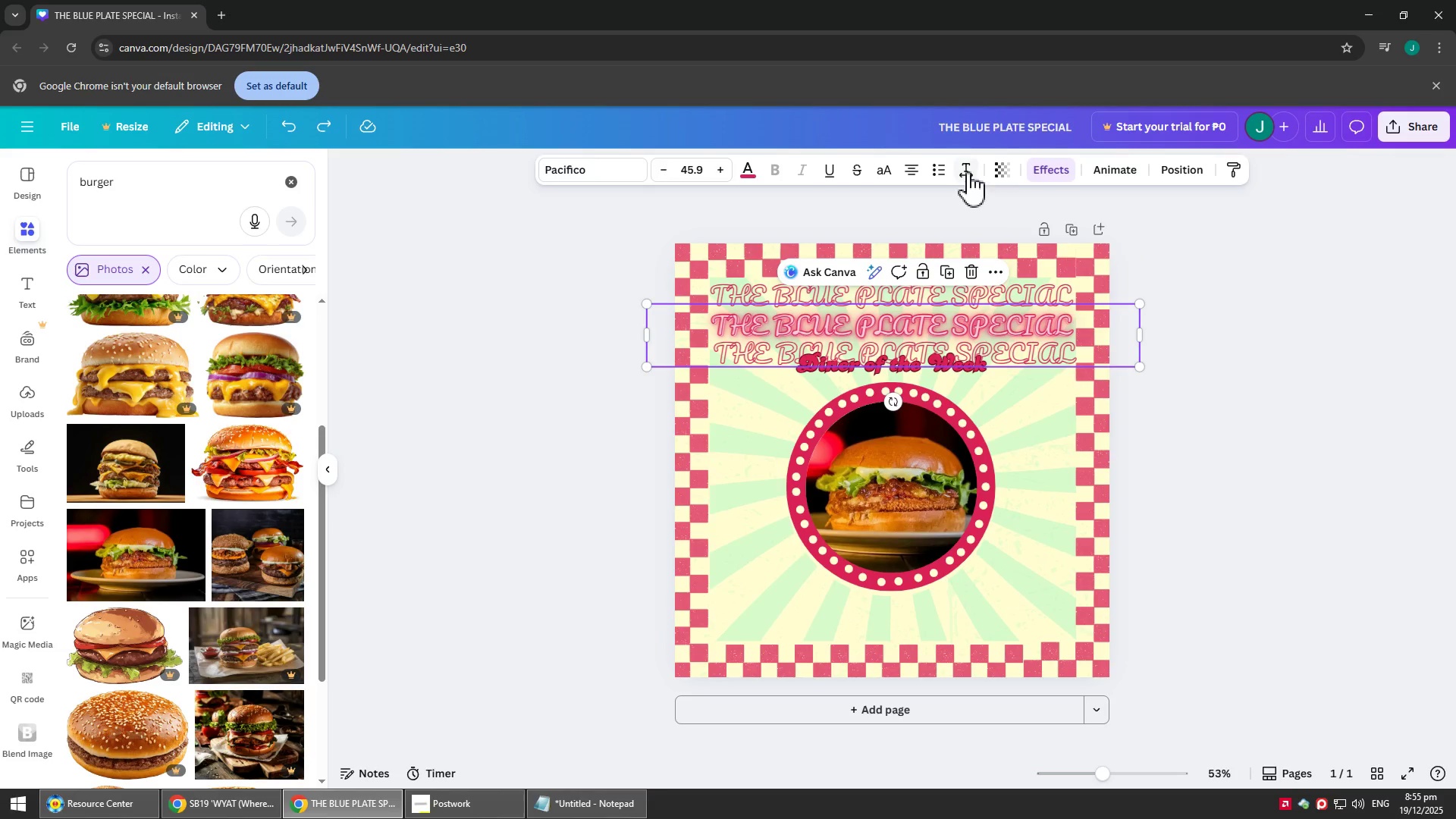 
double_click([1005, 172])
 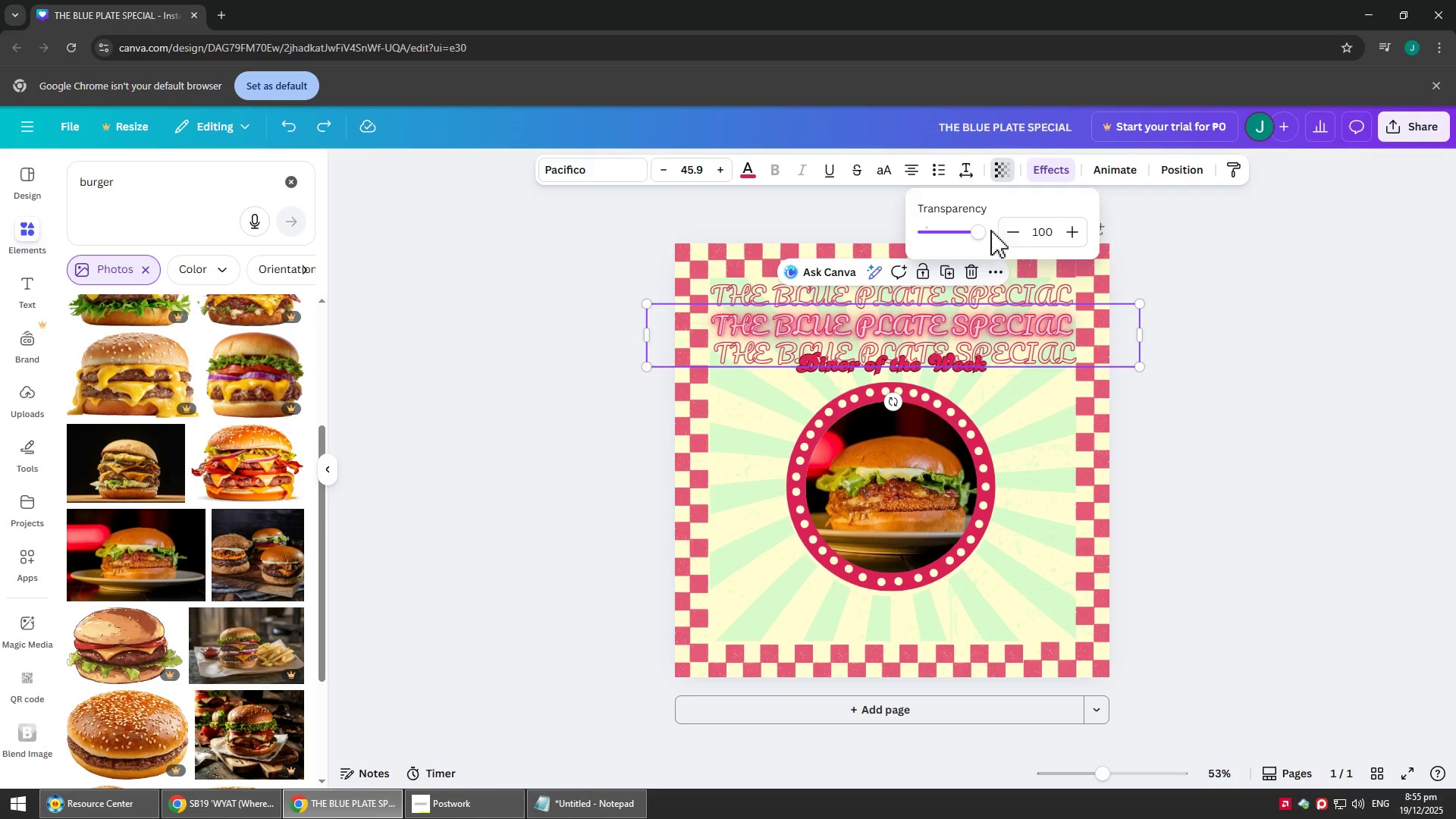 
left_click_drag(start_coordinate=[971, 228], to_coordinate=[928, 233])
 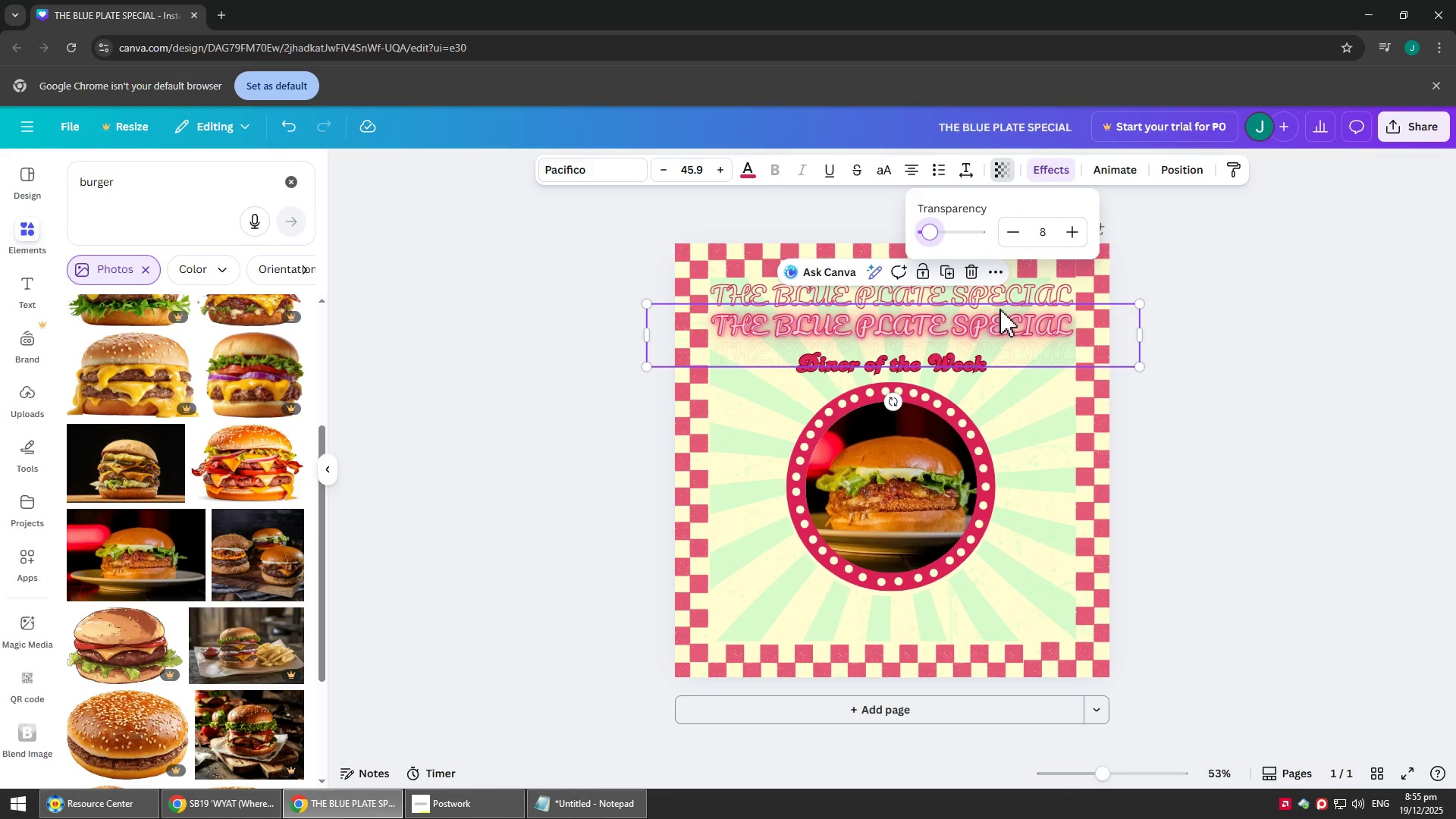 
left_click([1014, 284])
 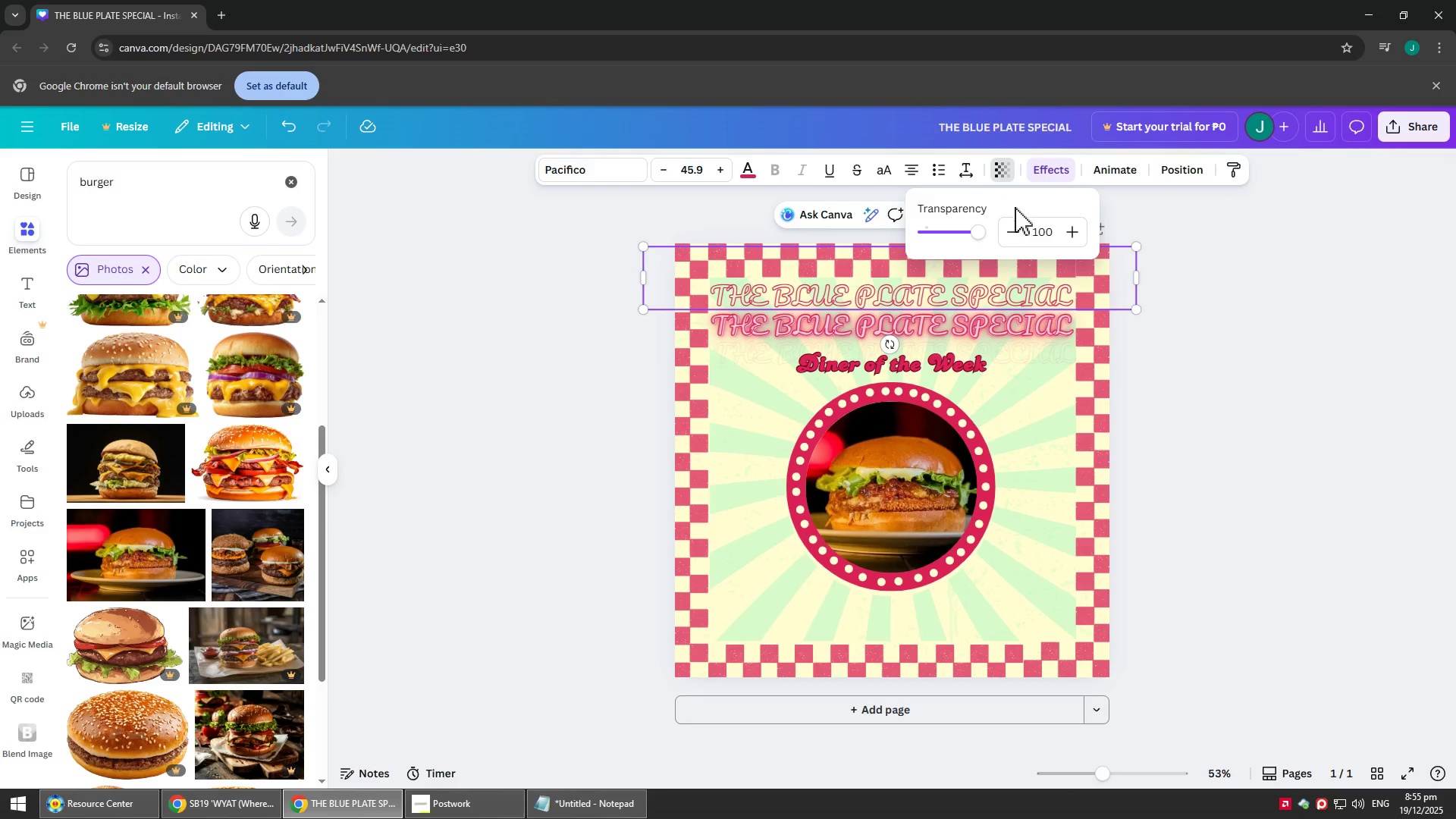 
left_click_drag(start_coordinate=[981, 231], to_coordinate=[935, 233])
 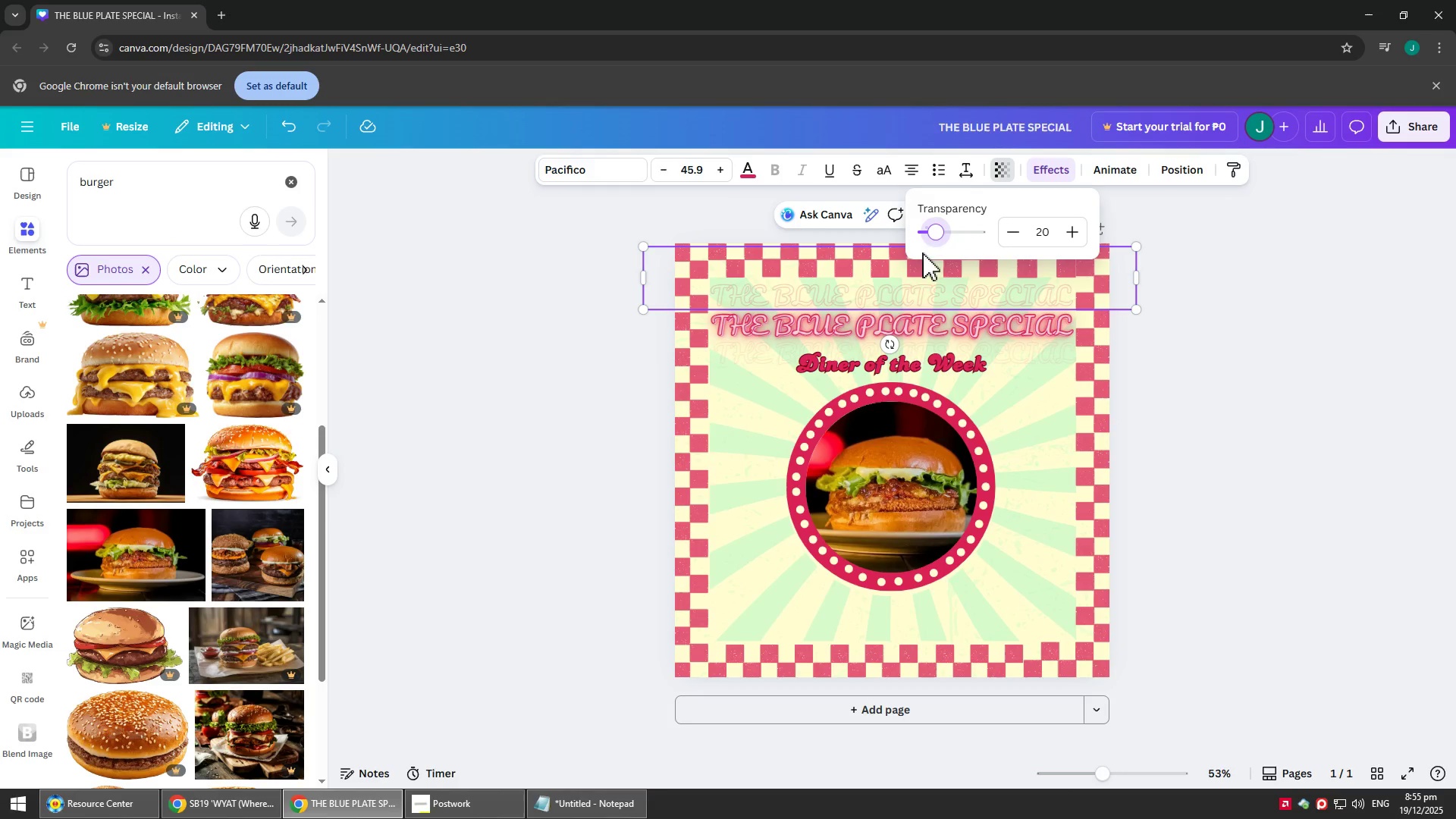 
left_click_drag(start_coordinate=[937, 233], to_coordinate=[928, 234])
 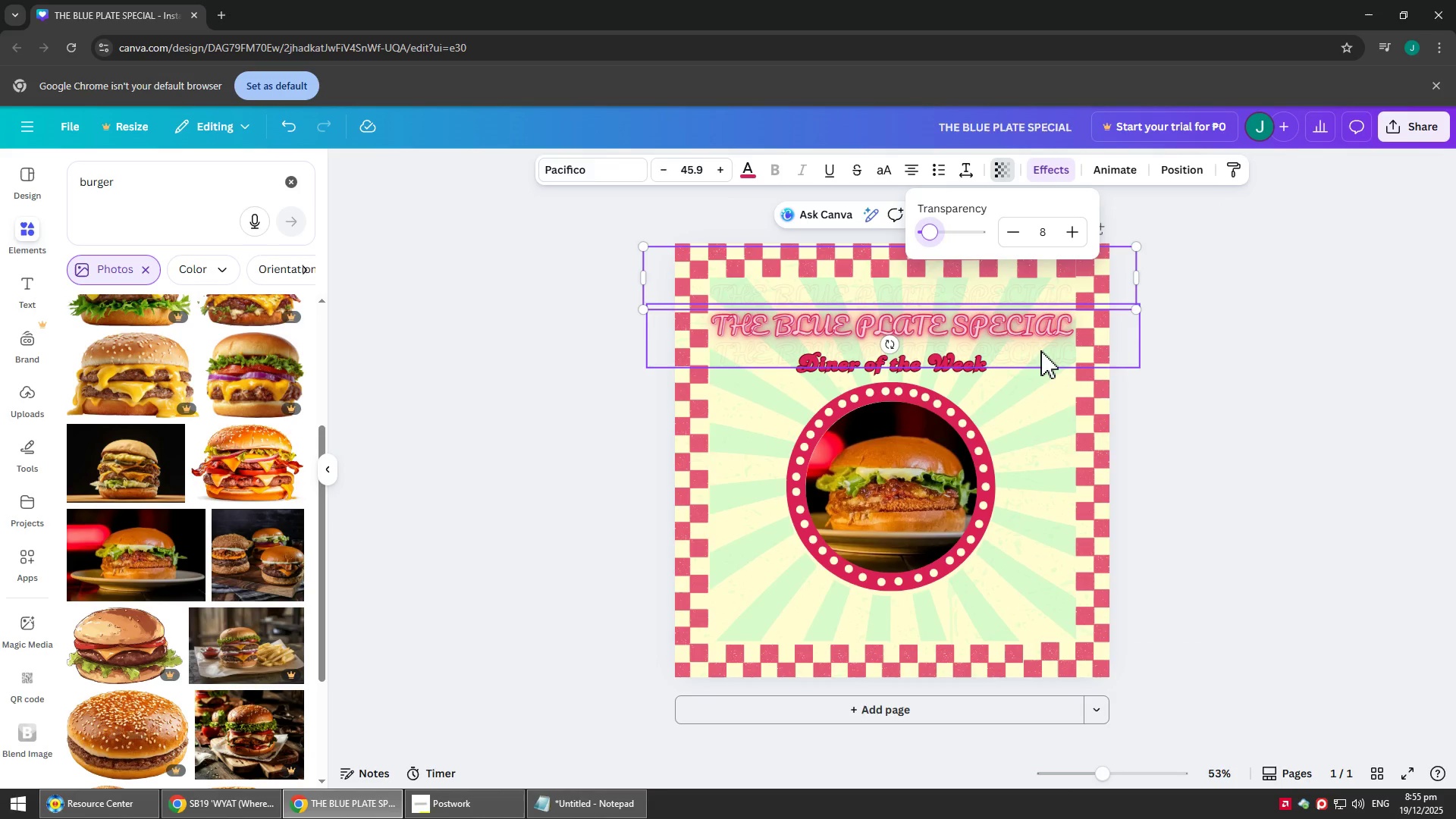 
left_click([1040, 350])
 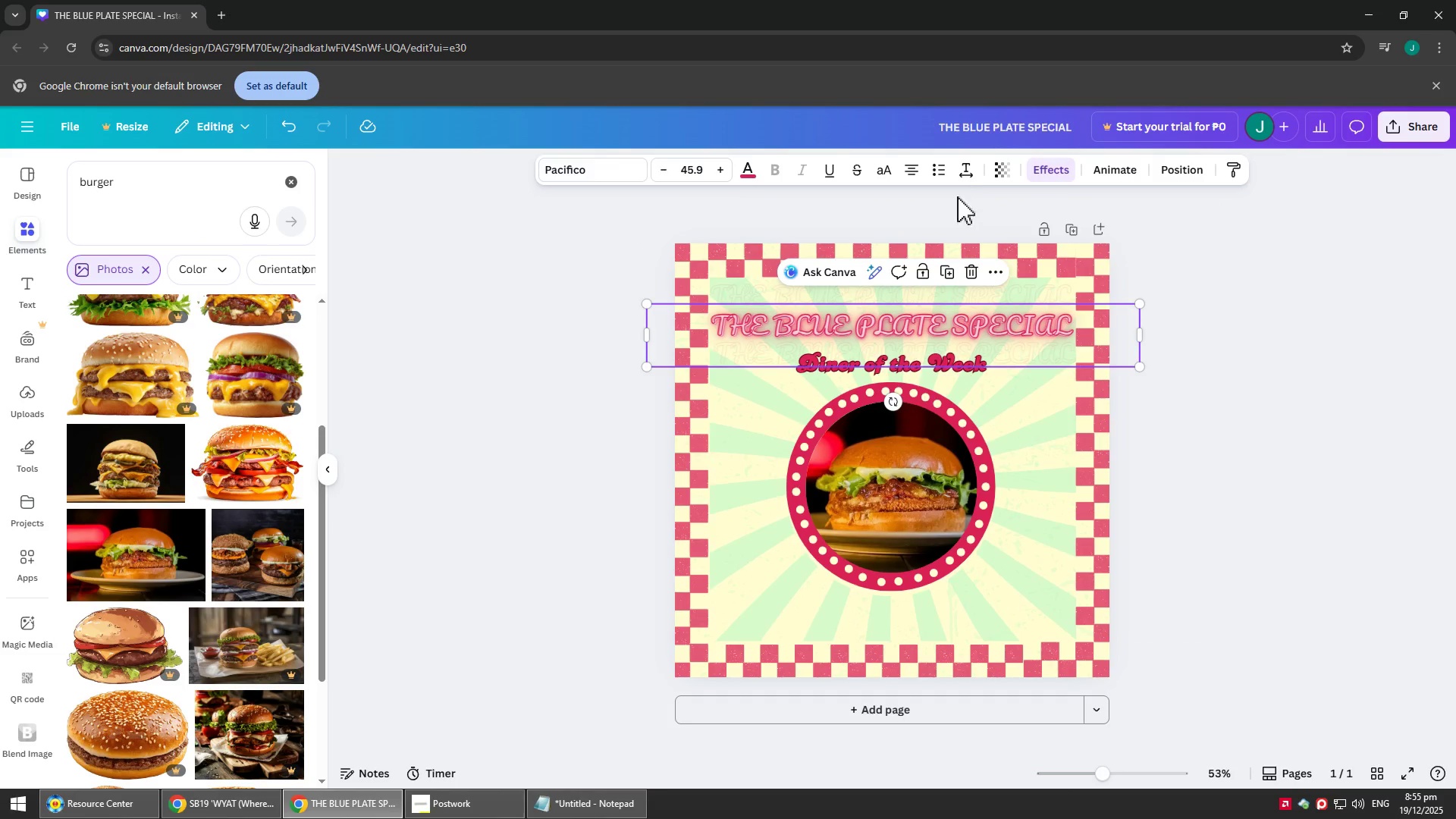 
left_click([996, 165])
 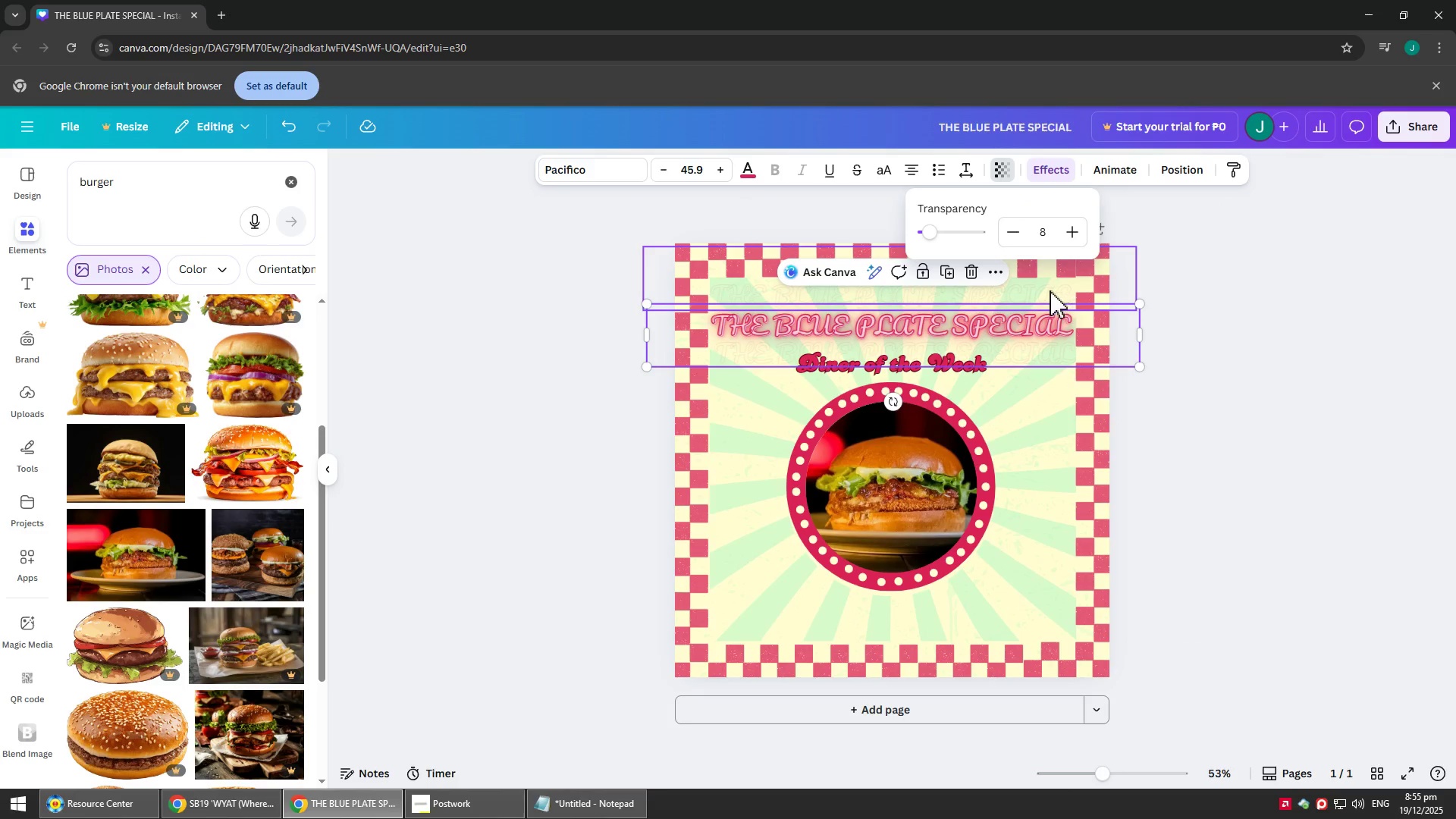 
left_click([1050, 292])
 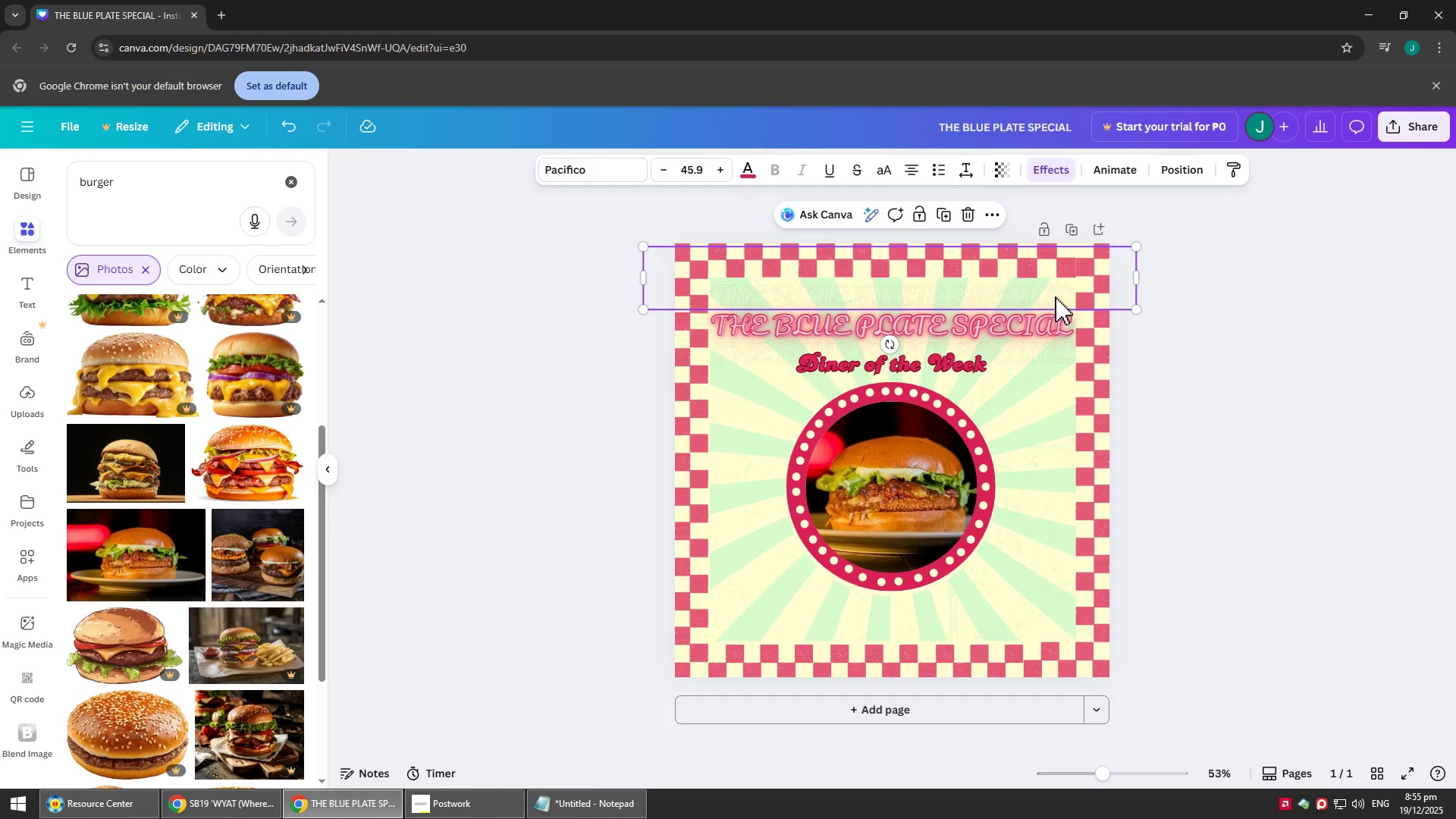 
left_click([1241, 301])
 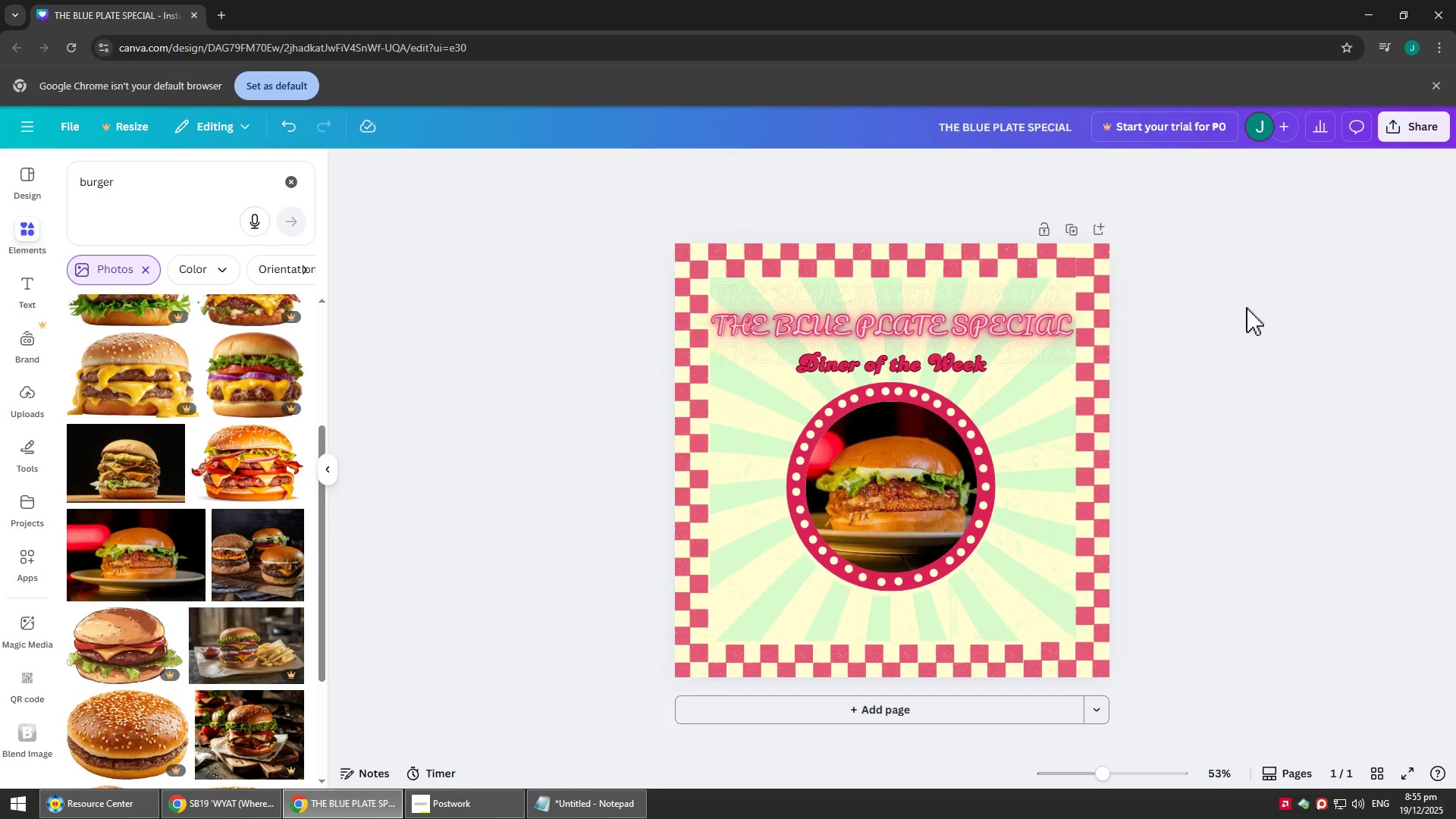 
left_click_drag(start_coordinate=[1251, 312], to_coordinate=[1252, 306])
 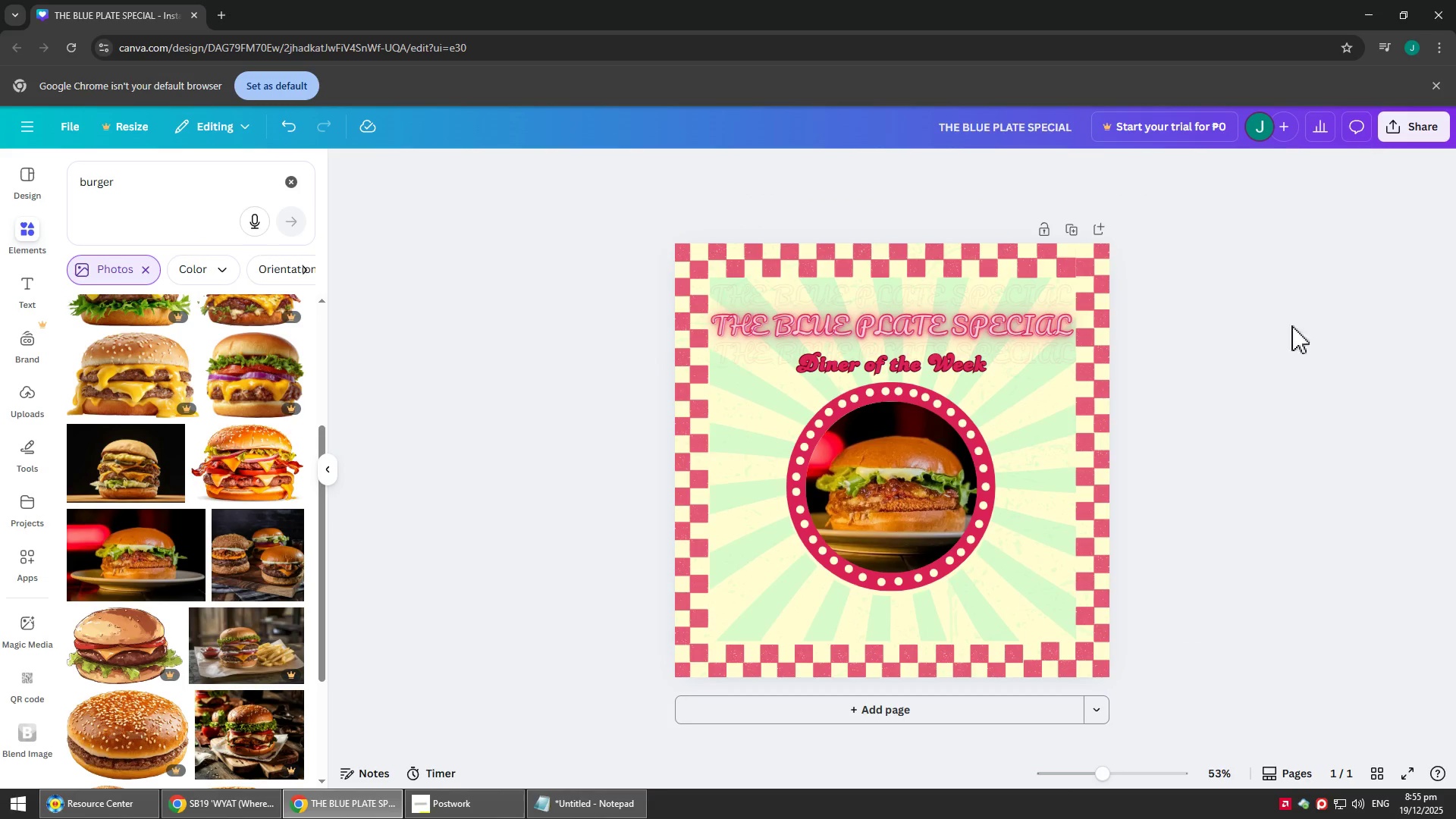 
scroll: coordinate [1355, 295], scroll_direction: up, amount: 3.0
 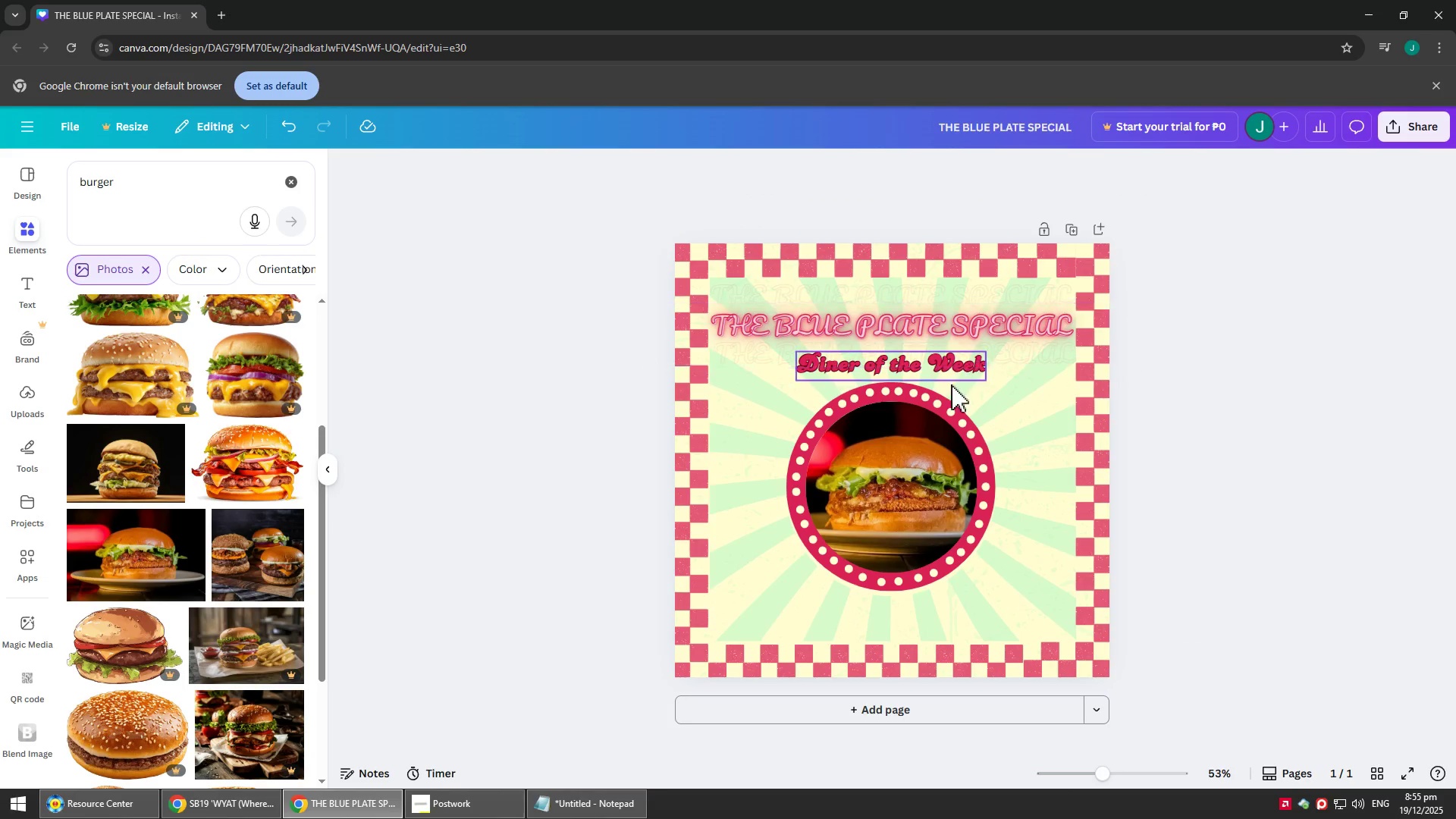 
left_click_drag(start_coordinate=[953, 361], to_coordinate=[950, 353])
 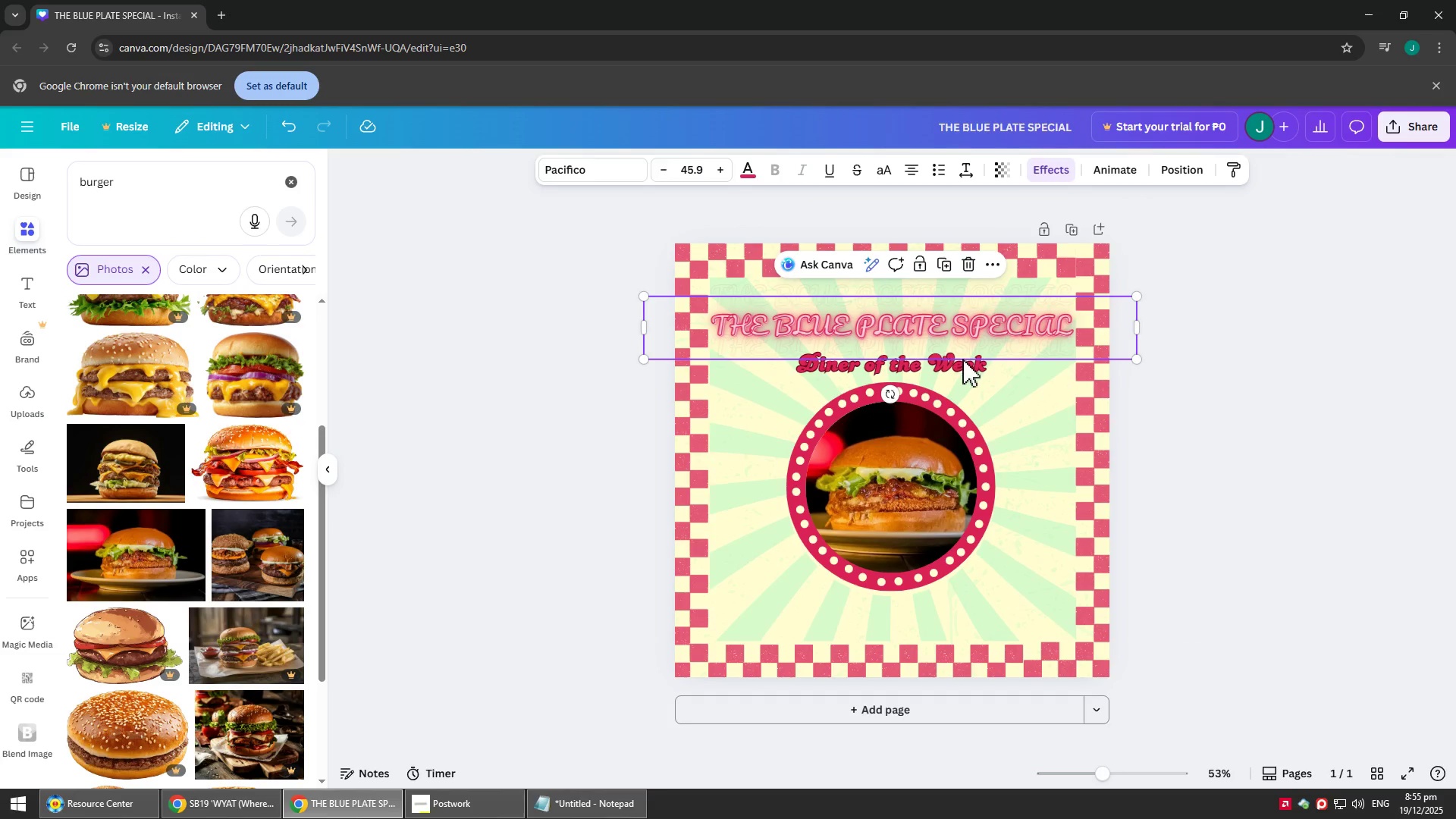 
key(Control+Z)
 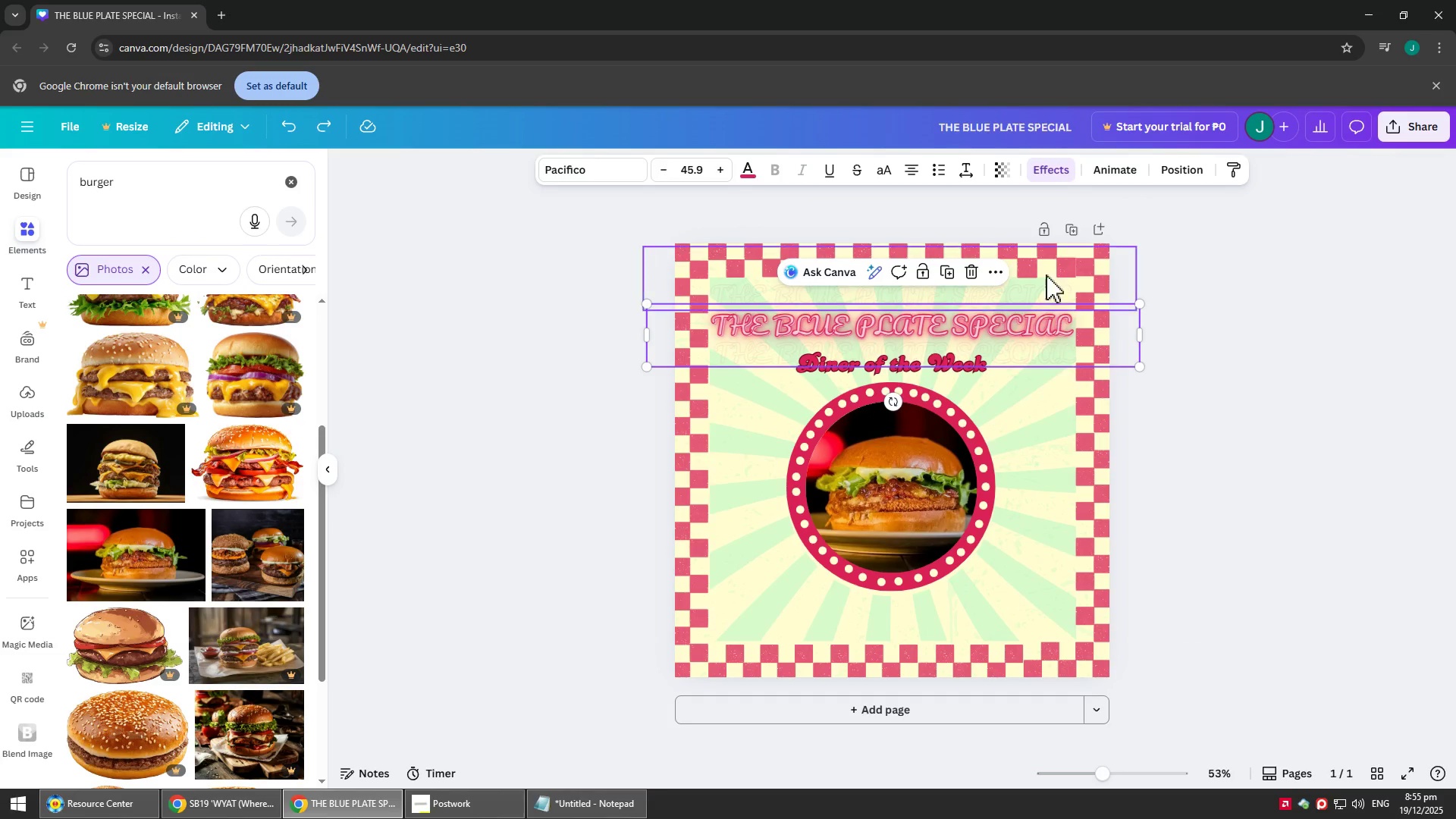 
left_click([969, 286])
 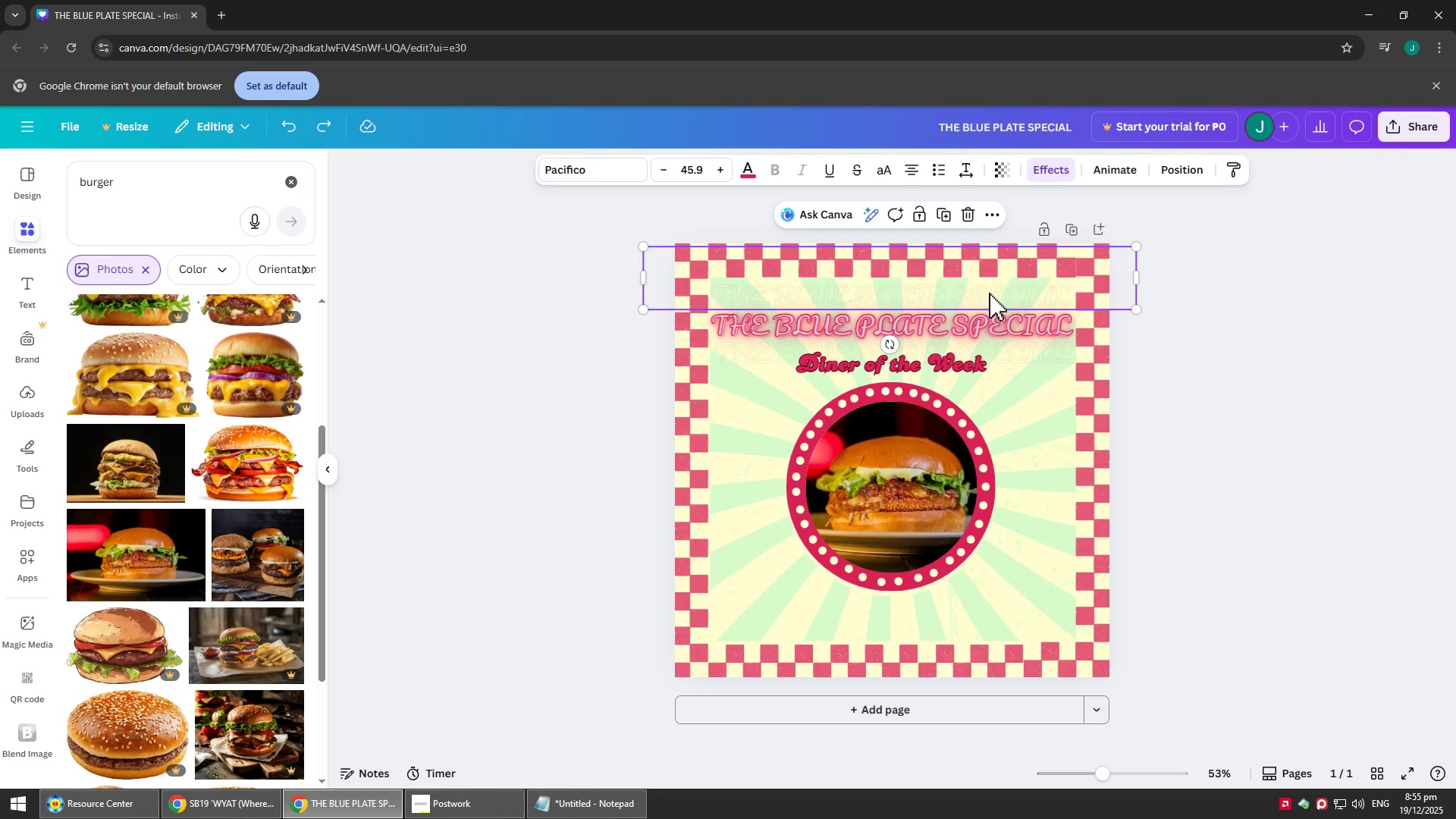 
left_click([994, 297])
 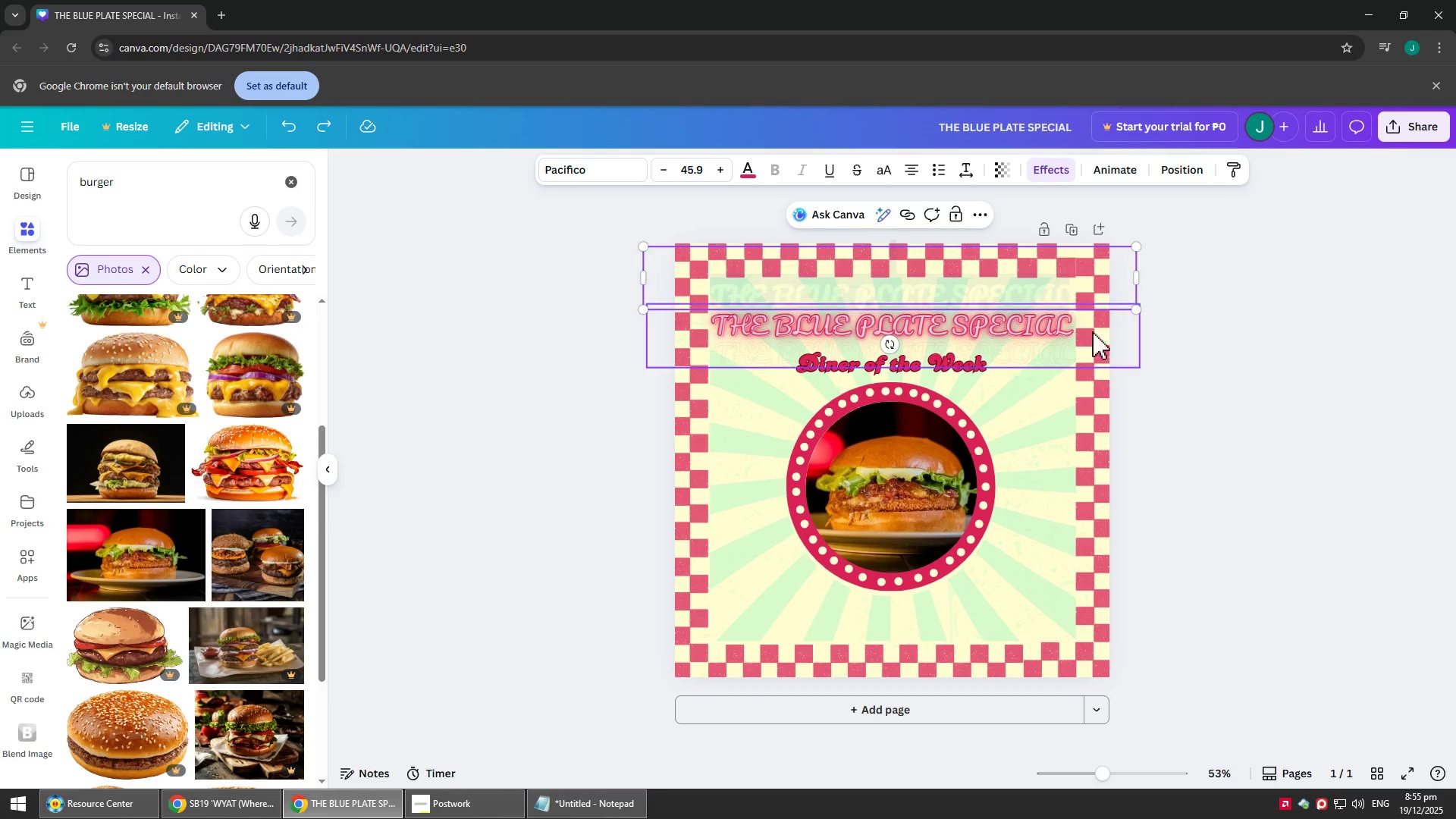 
left_click([1049, 359])
 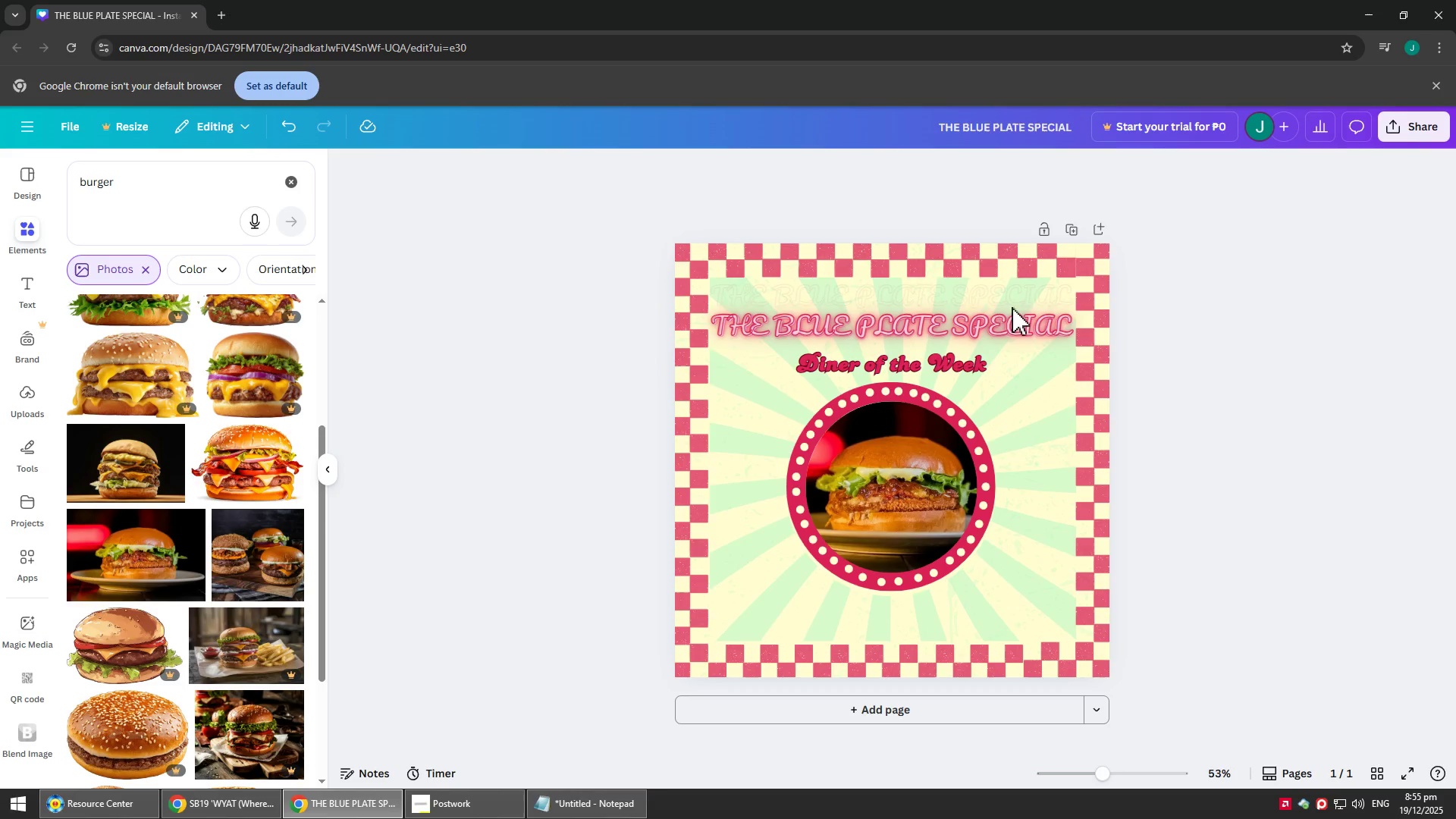 
left_click([1039, 301])
 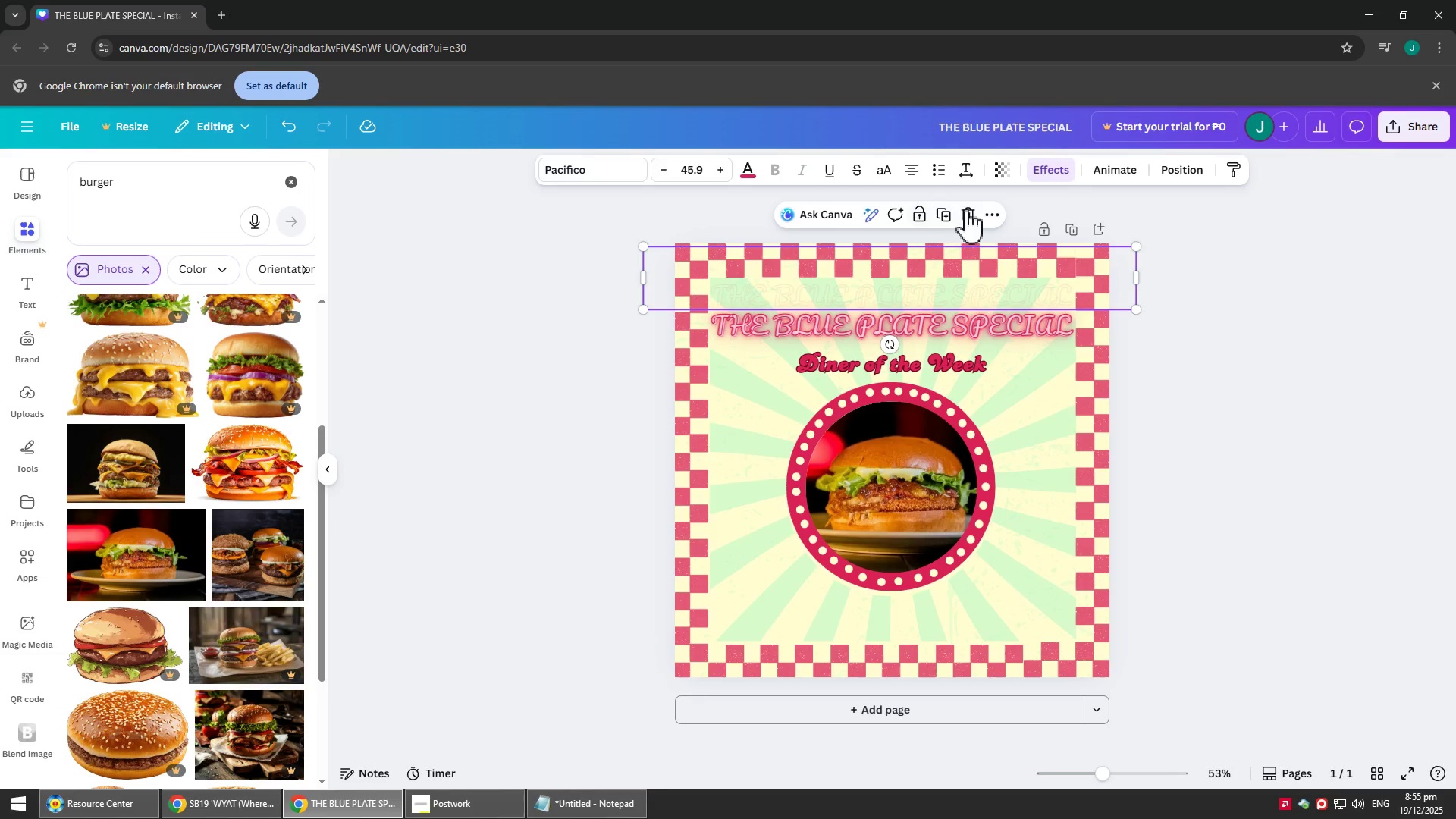 
left_click([971, 207])
 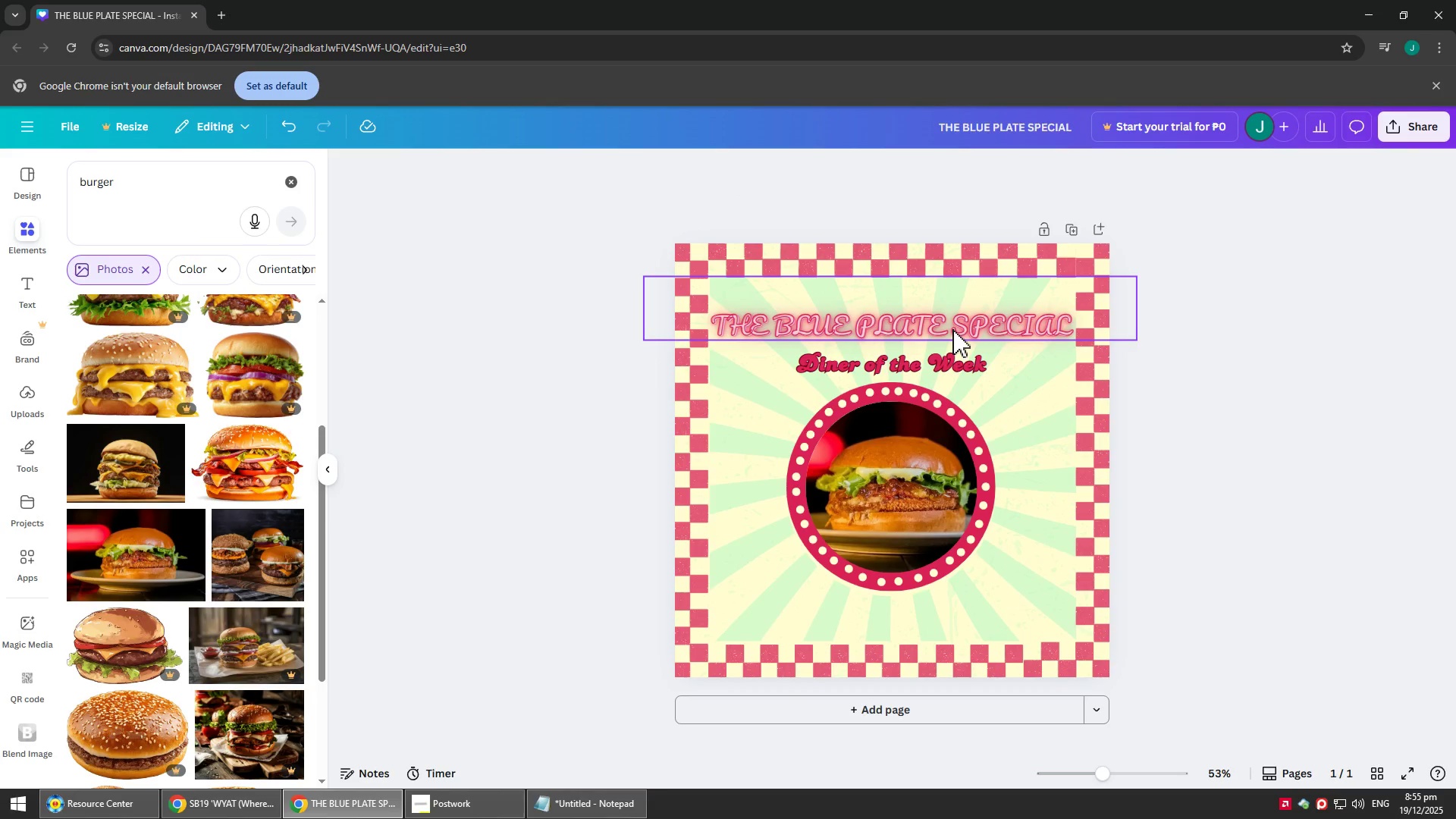 
left_click([952, 328])
 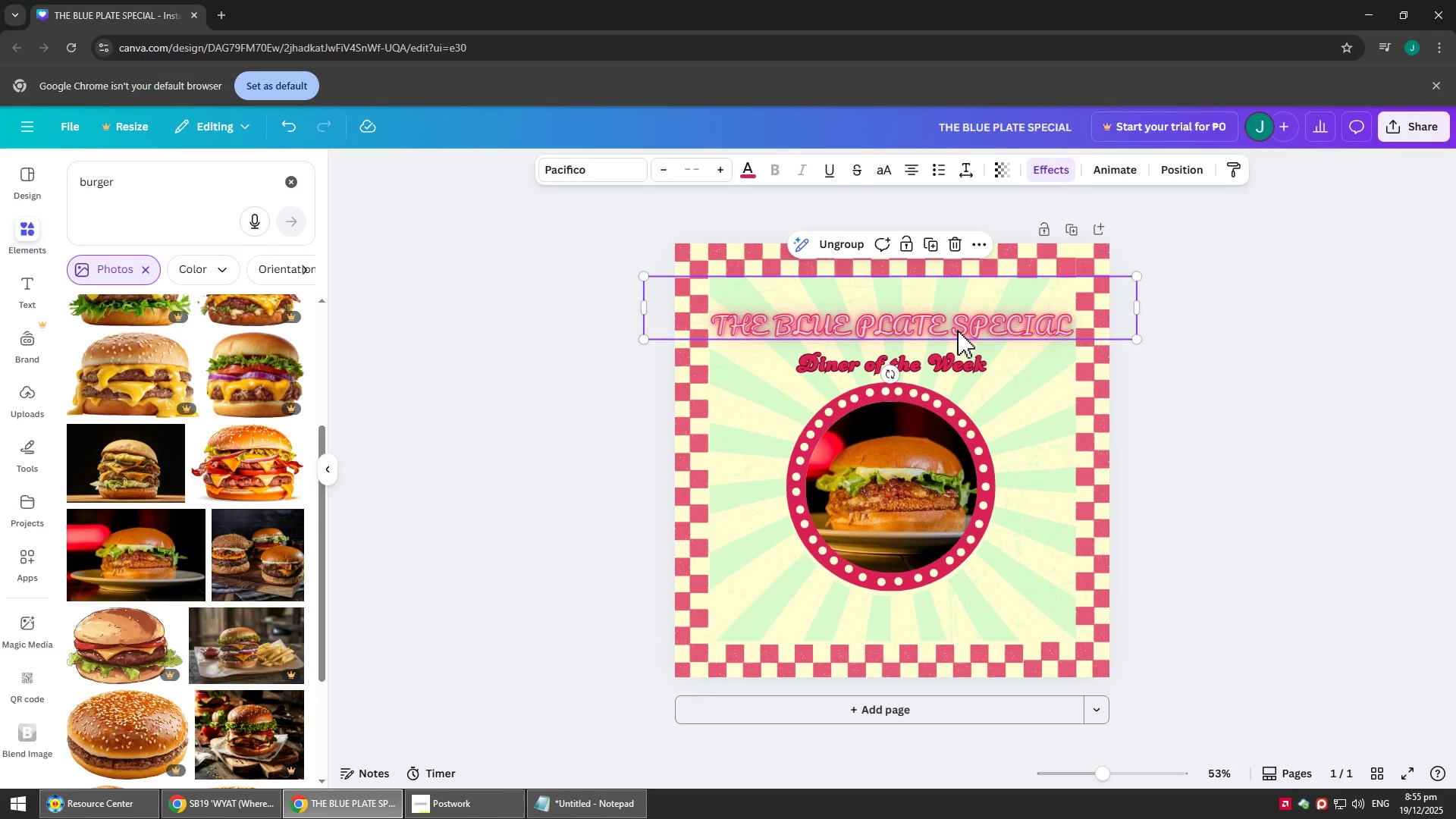 
left_click_drag(start_coordinate=[957, 330], to_coordinate=[959, 339])
 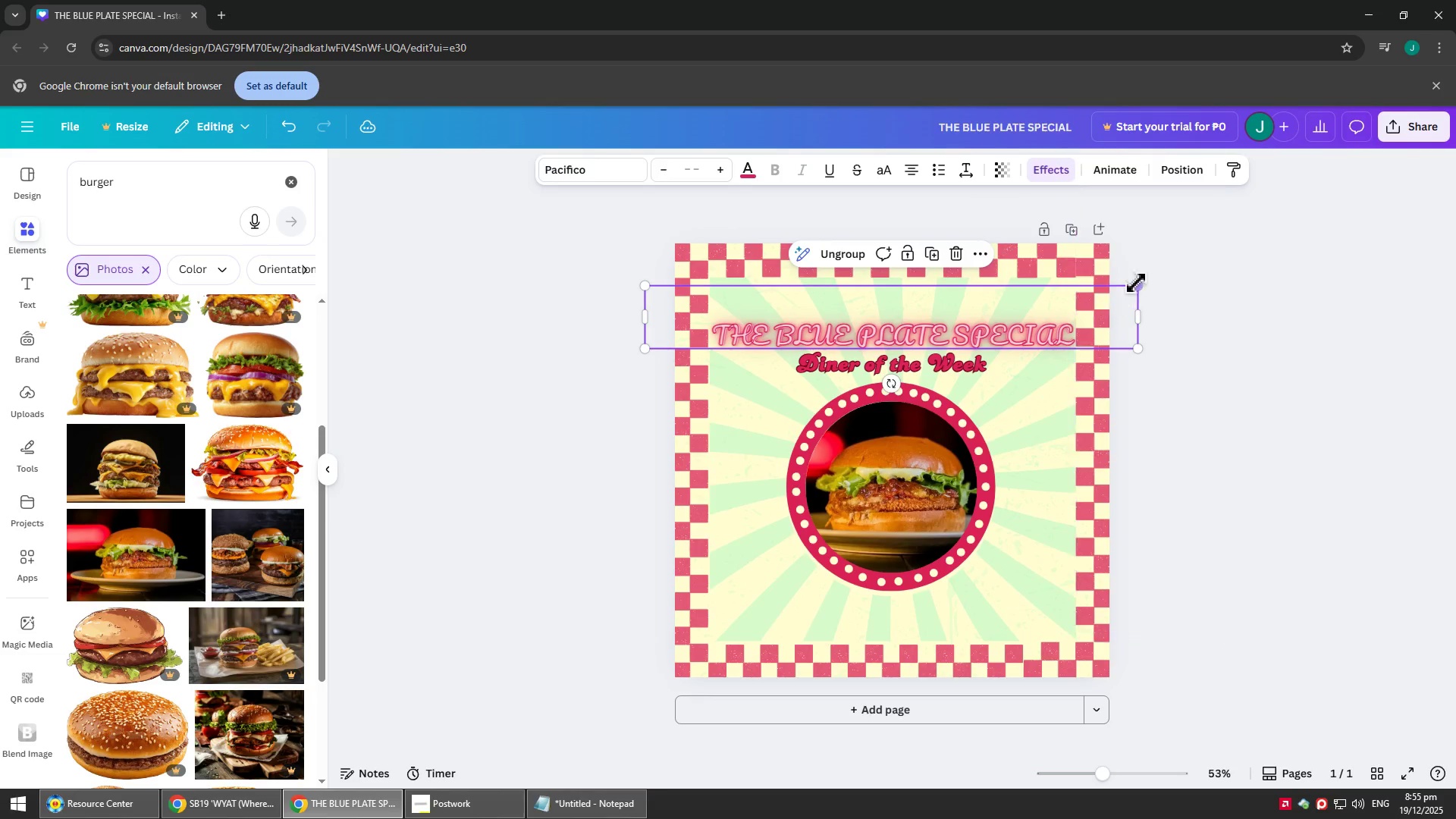 
left_click_drag(start_coordinate=[1137, 283], to_coordinate=[1140, 276])
 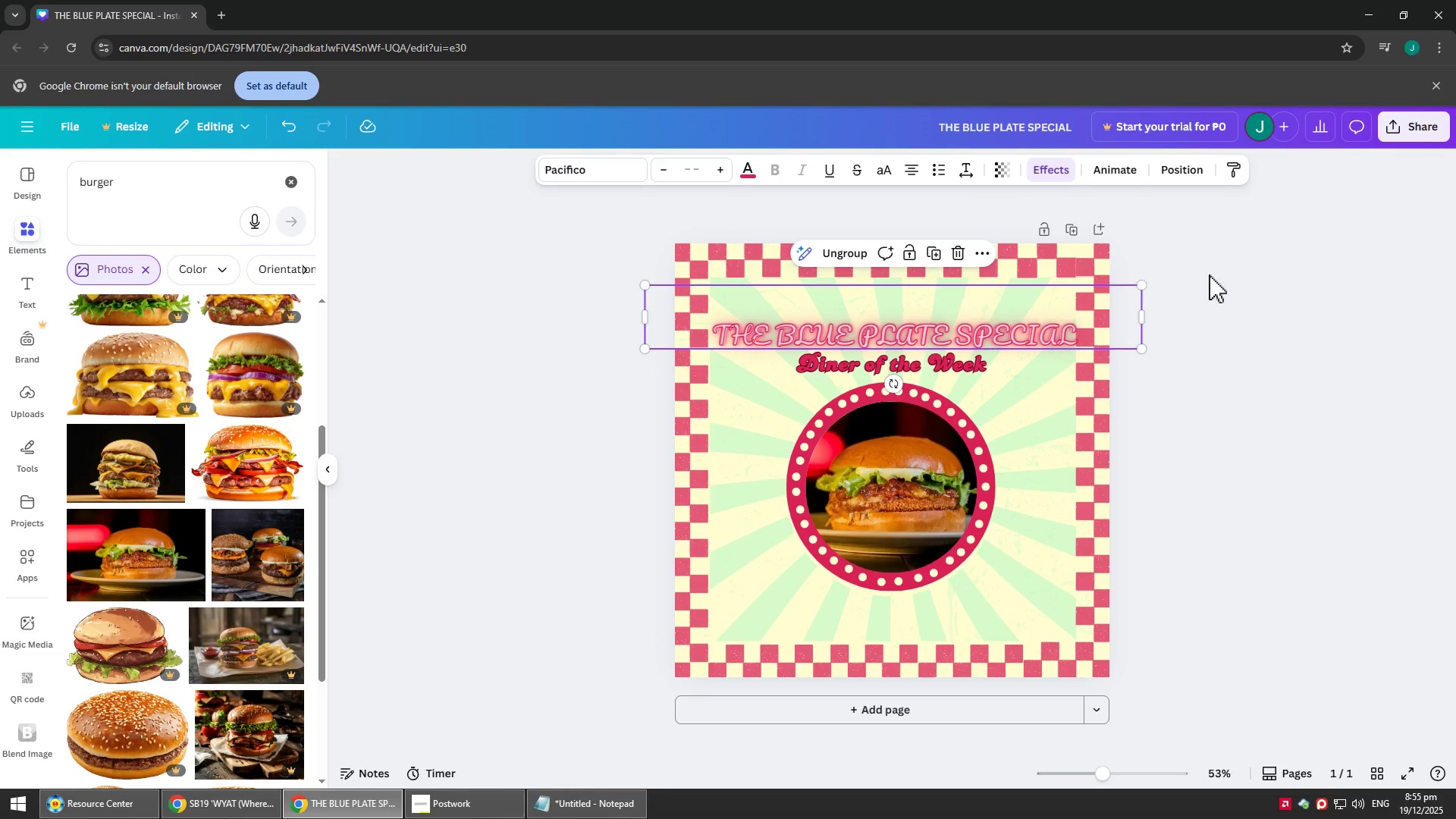 
left_click([1313, 286])
 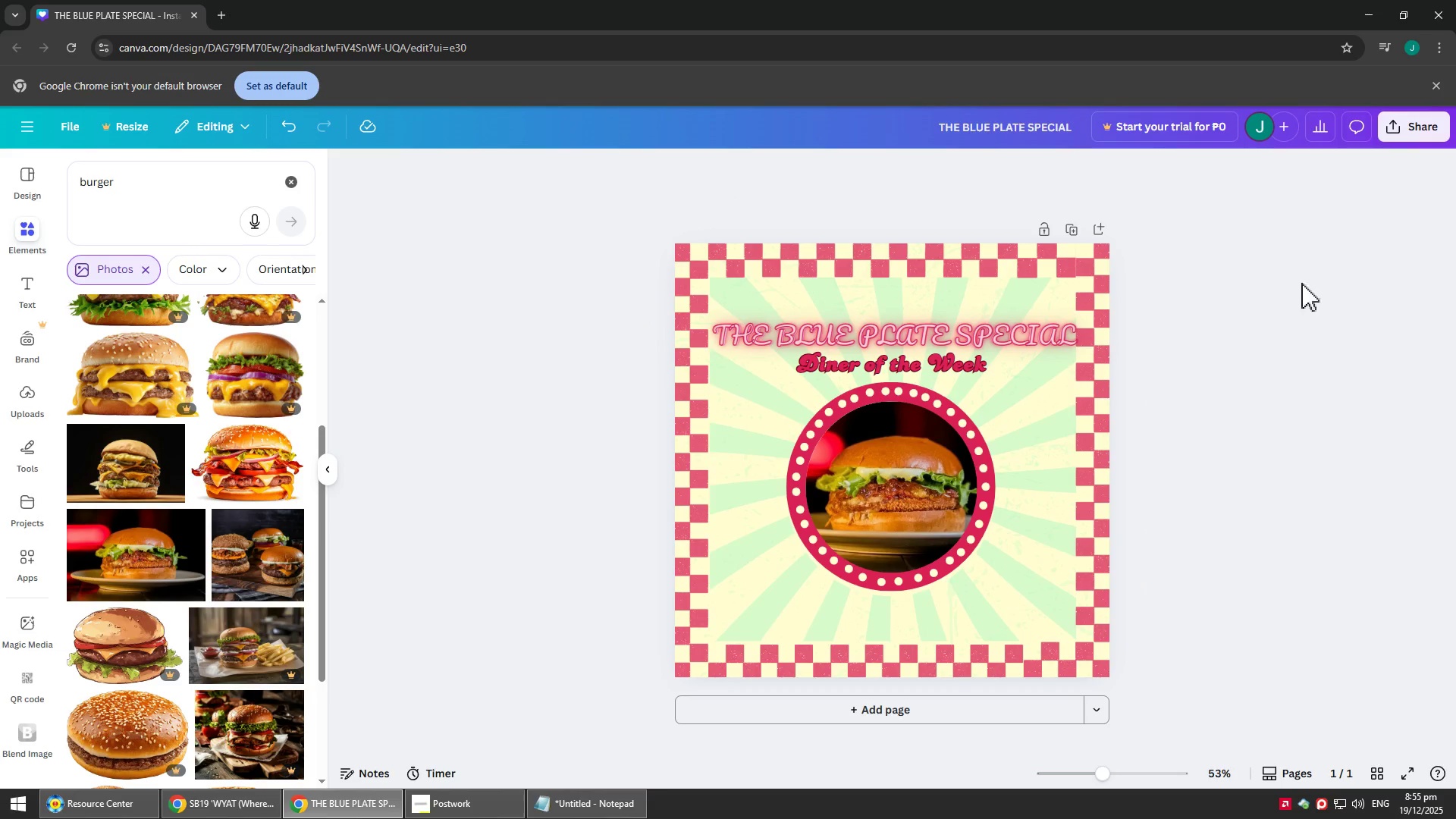 
scroll: coordinate [1244, 267], scroll_direction: up, amount: 3.0
 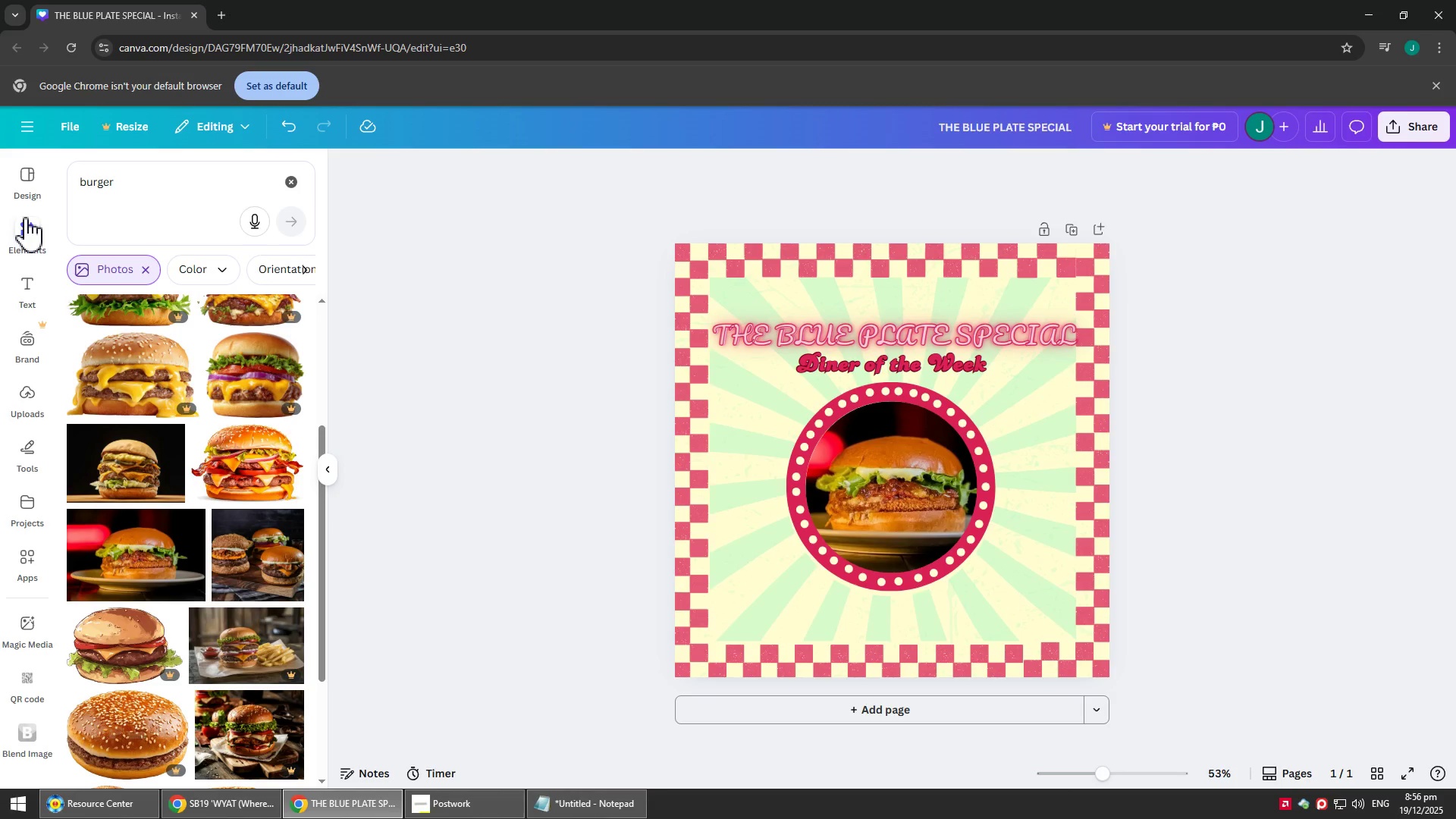 
wait(25.44)
 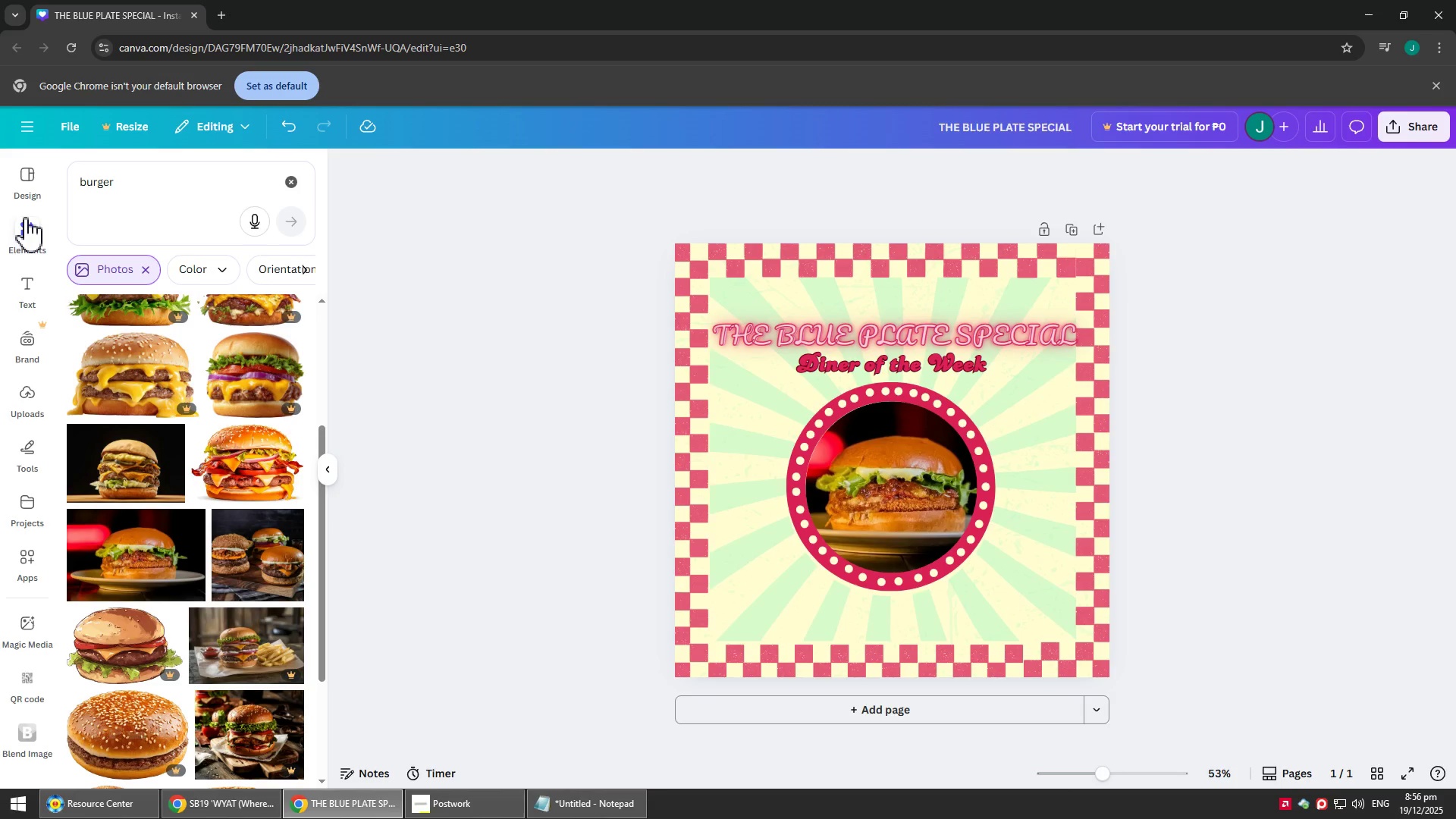 
left_click([158, 266])
 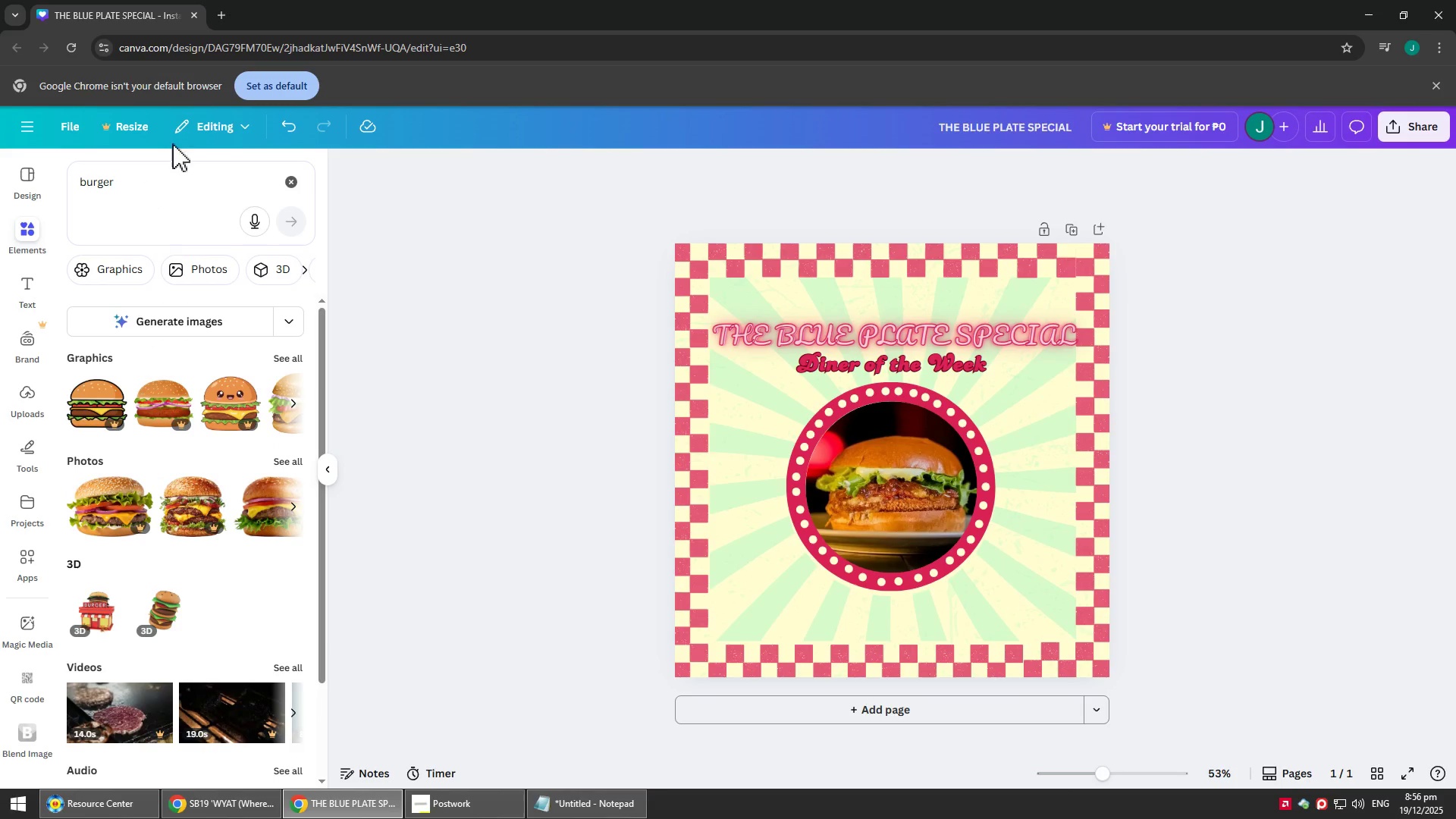 
left_click_drag(start_coordinate=[148, 185], to_coordinate=[0, 209])
 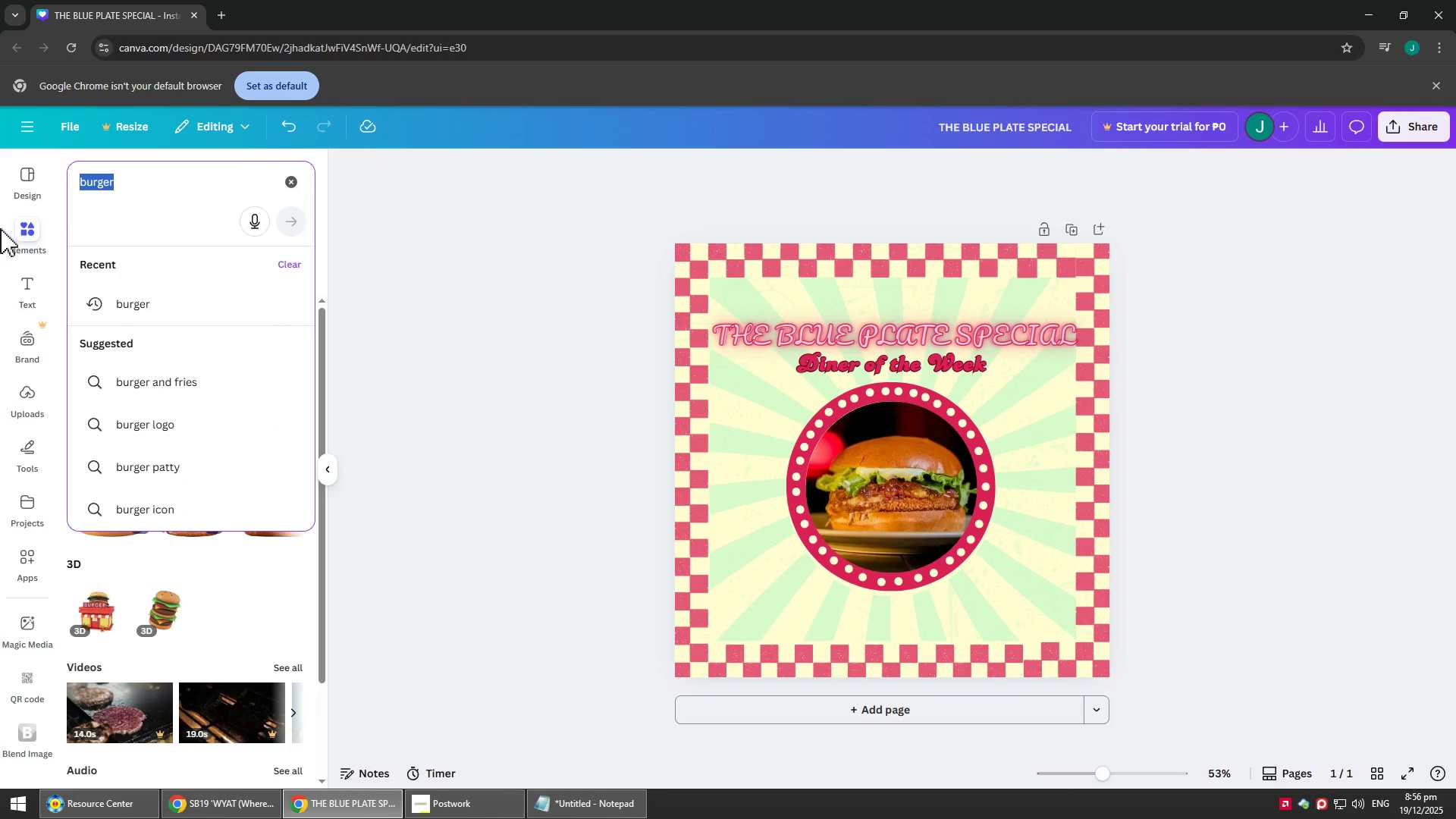 
key(Backspace)
key(Backspace)
key(Backspace)
key(Backspace)
key(Backspace)
type(bord)
key(Backspace)
key(Backspace)
key(Backspace)
key(Backspace)
key(Backspace)
type(shaoe)
key(Backspace)
key(Backspace)
type(pe)
 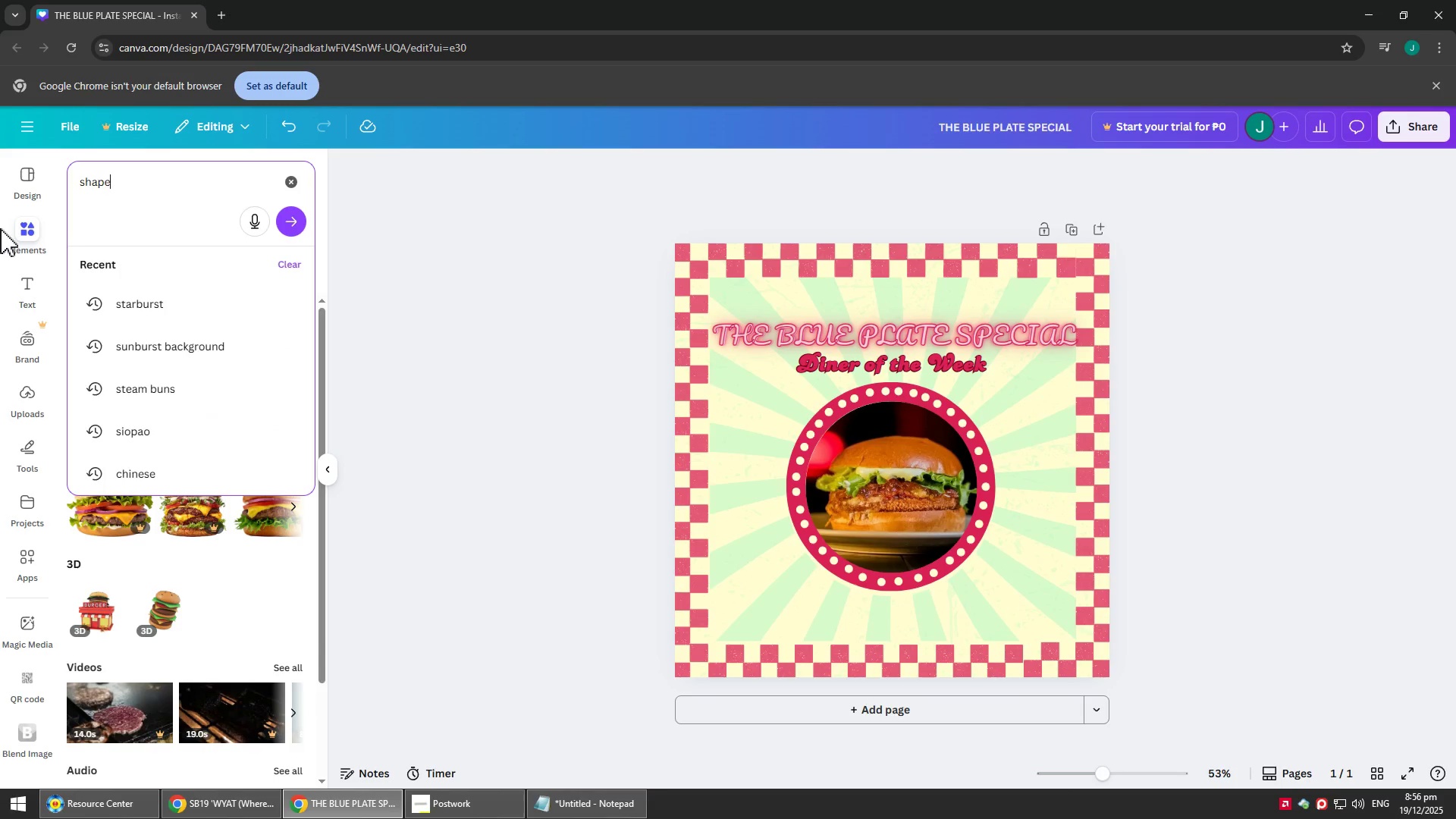 
key(Enter)
 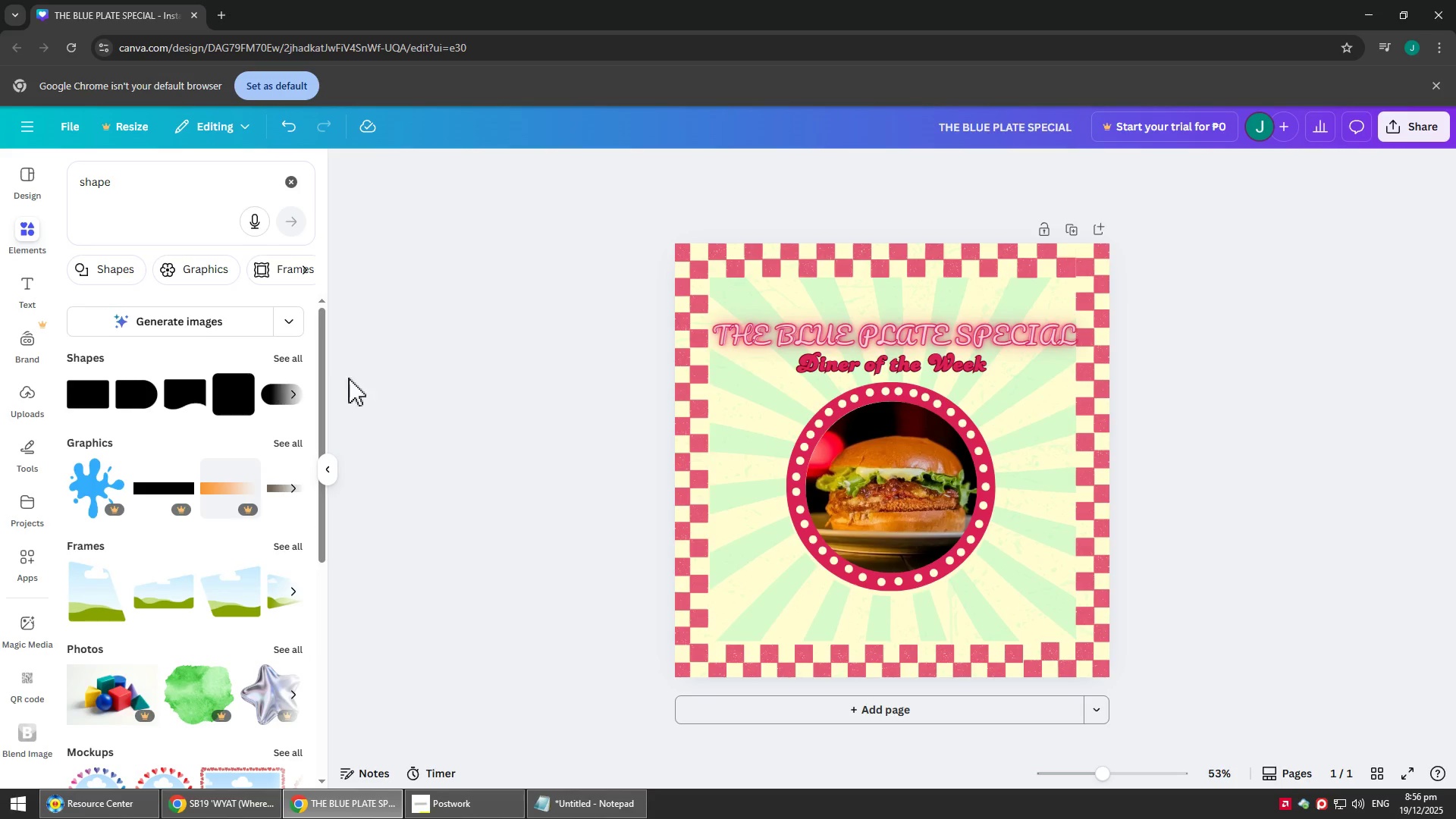 
left_click([286, 373])
 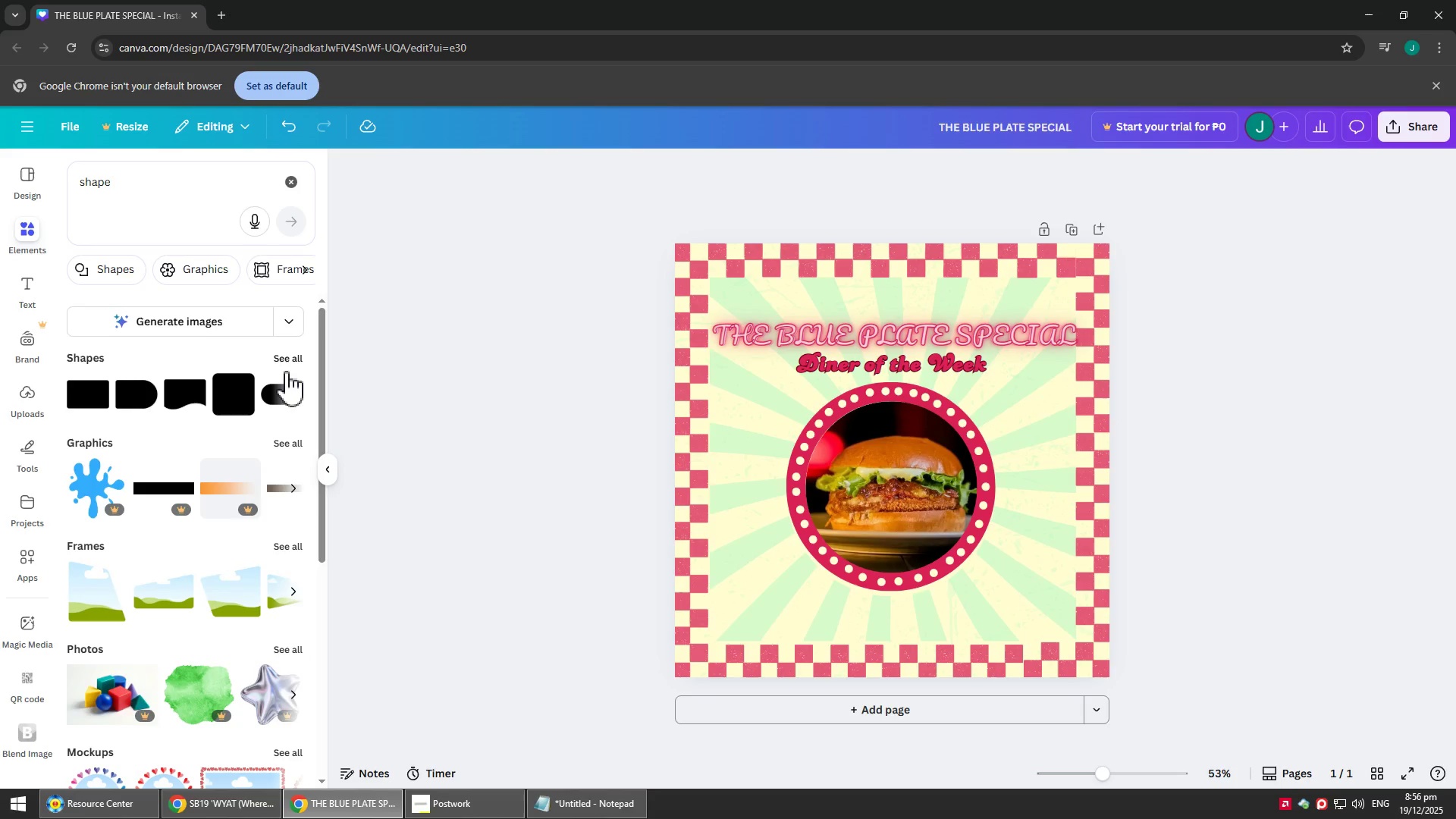 
left_click([291, 359])
 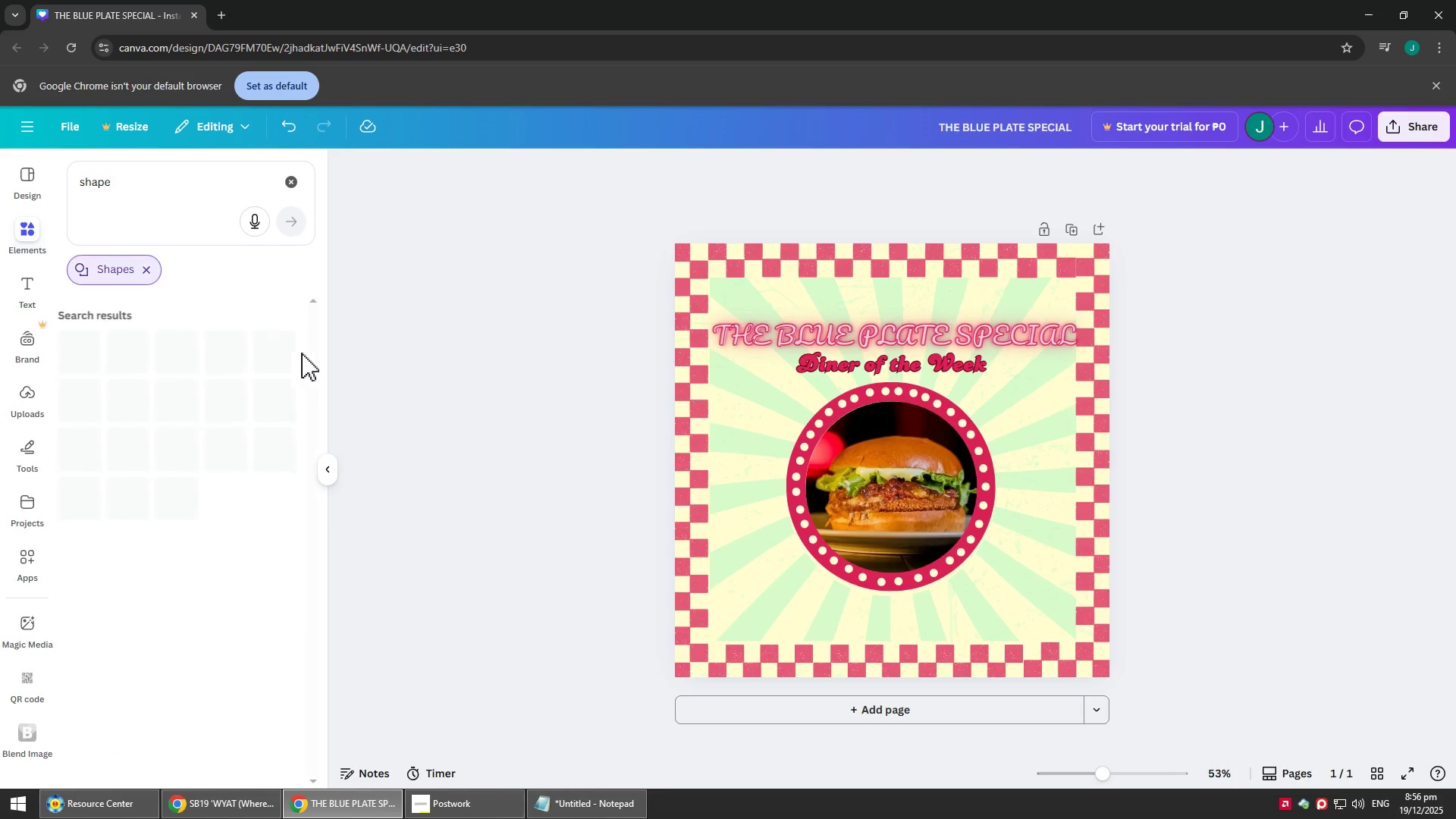 
mouse_move([276, 376])
 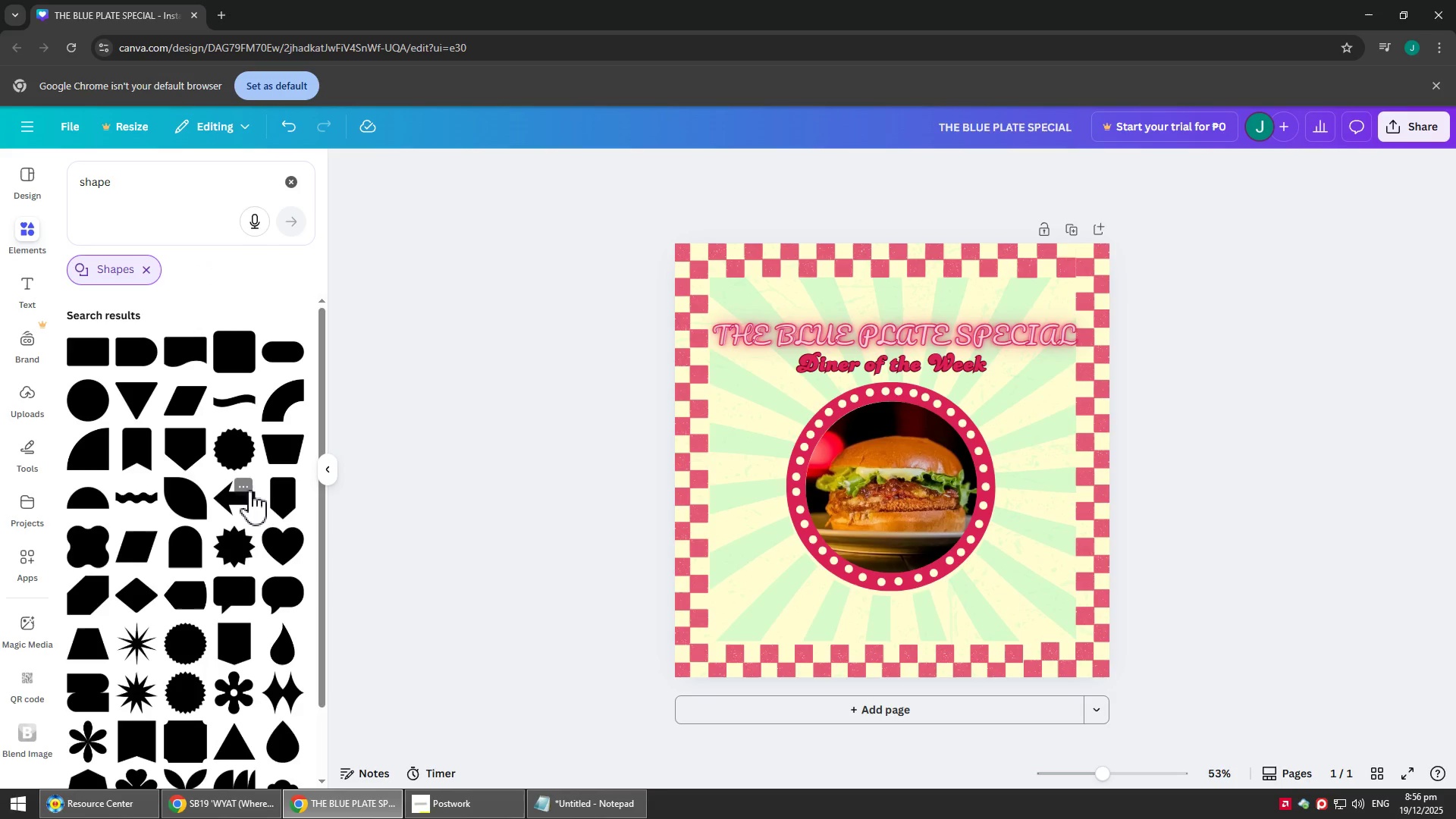 
scroll: coordinate [254, 548], scroll_direction: down, amount: 8.0
 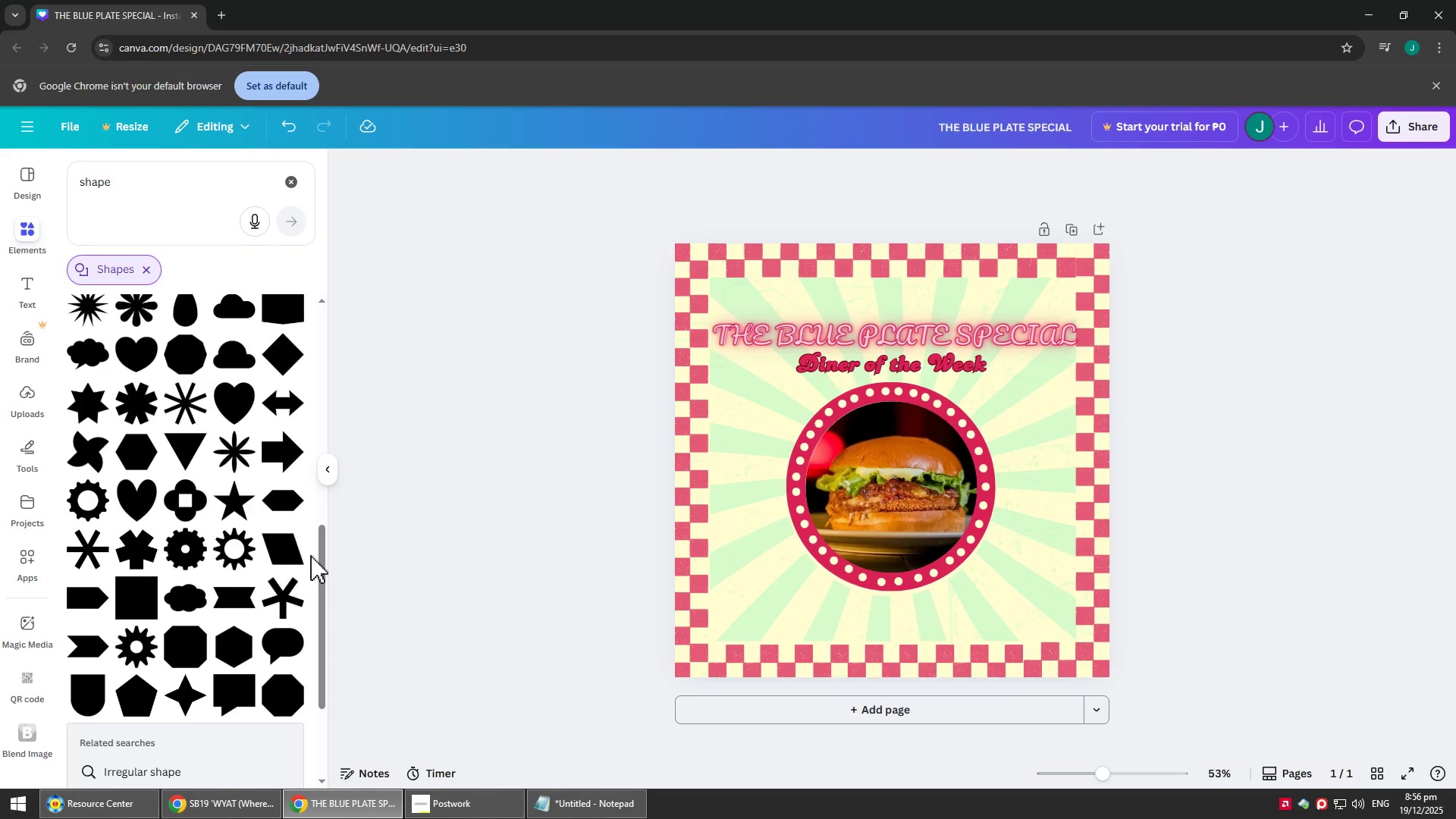 
left_click([235, 595])
 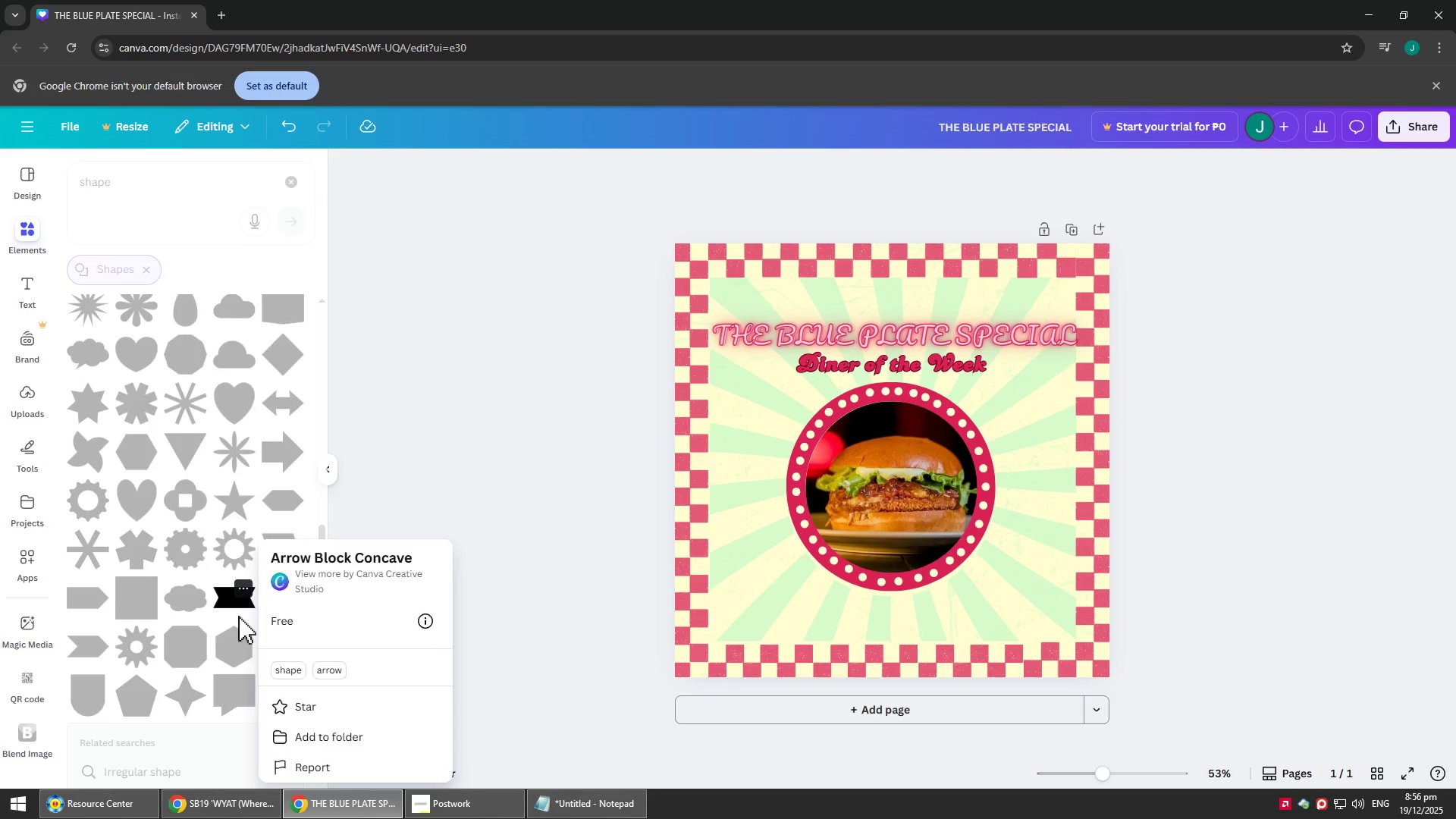 
left_click_drag(start_coordinate=[231, 595], to_coordinate=[841, 585])
 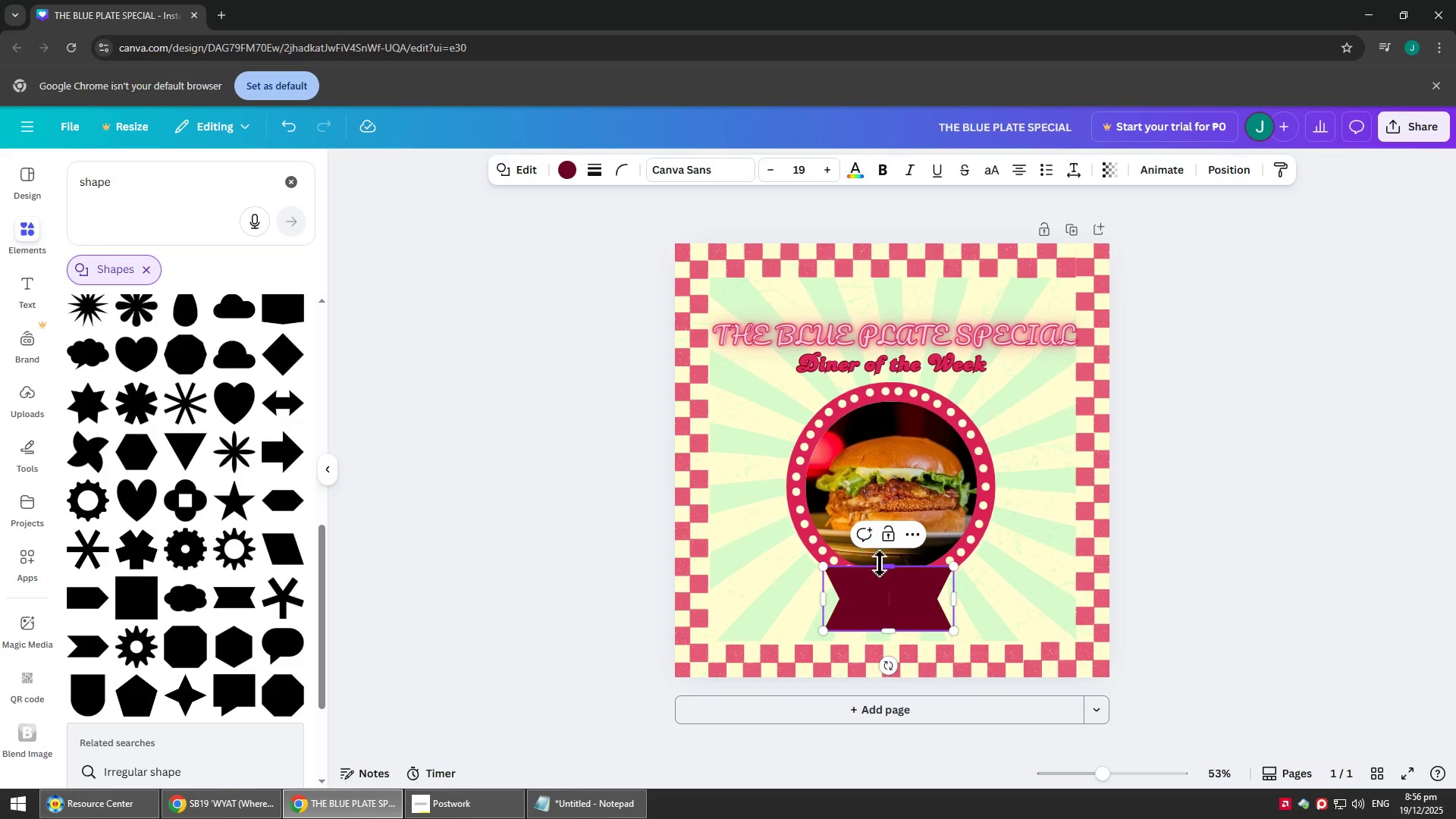 
left_click_drag(start_coordinate=[890, 566], to_coordinate=[895, 601])
 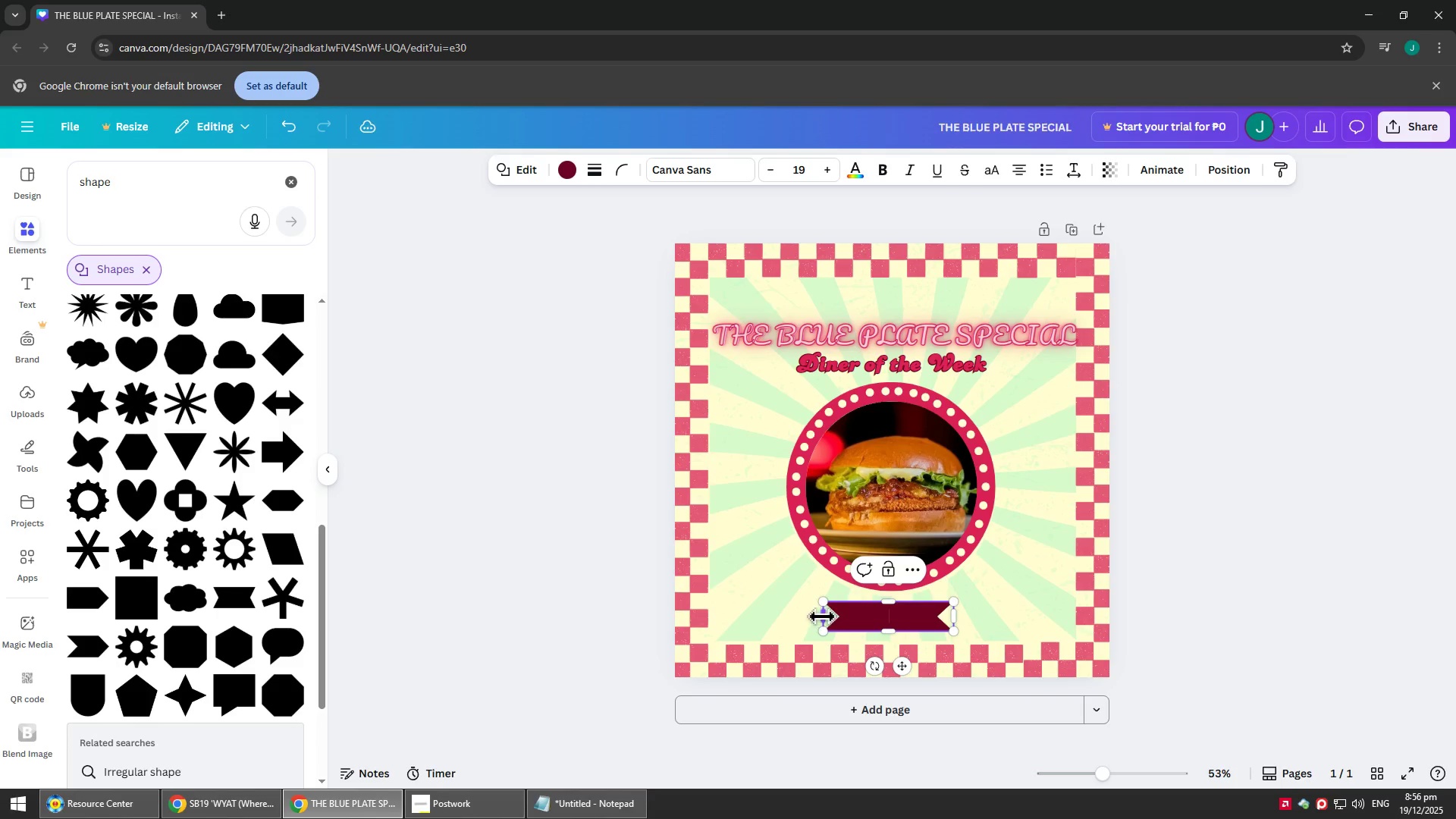 
left_click_drag(start_coordinate=[822, 617], to_coordinate=[770, 620])
 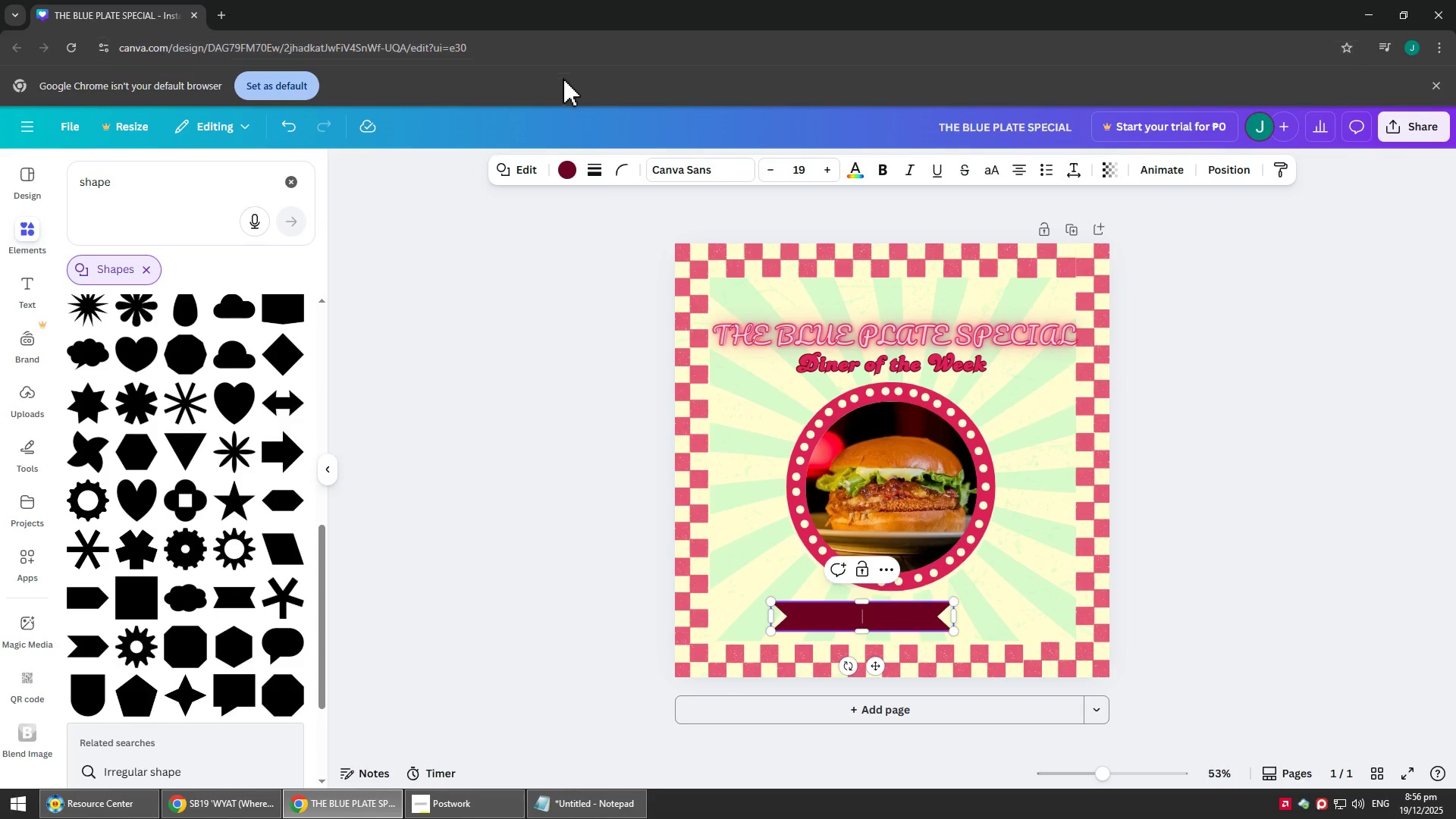 
left_click([568, 167])
 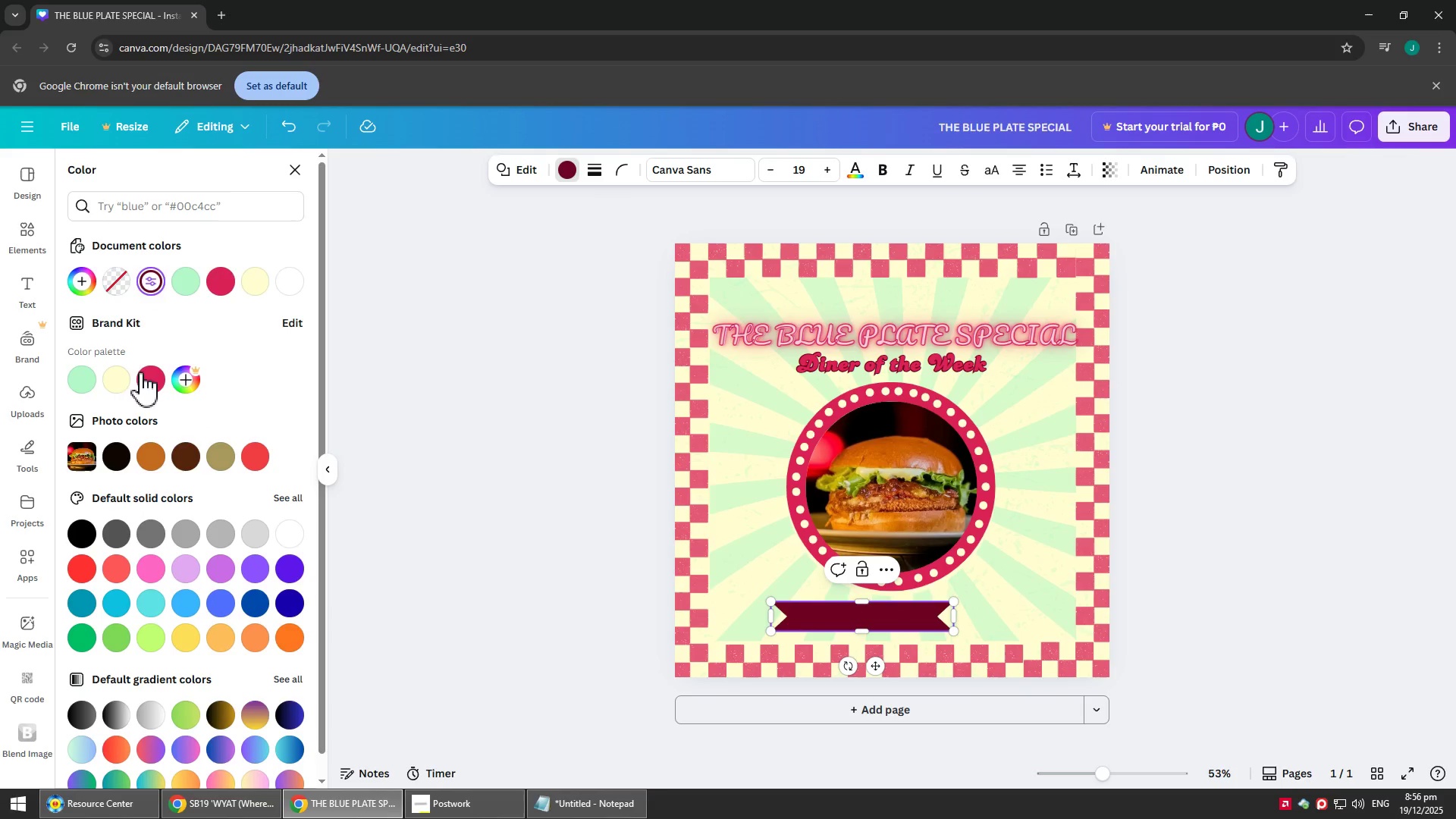 
left_click([121, 375])
 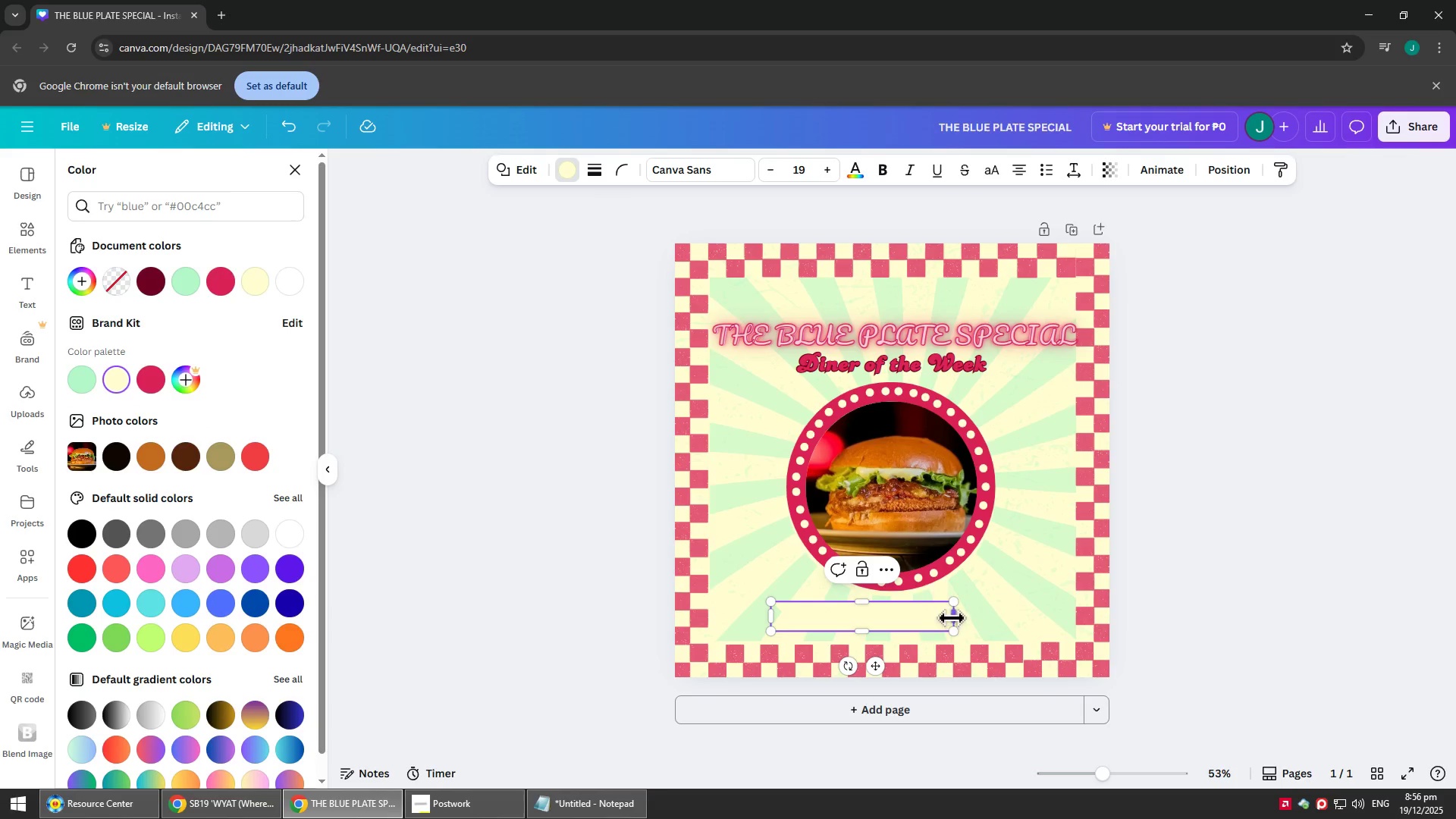 
left_click_drag(start_coordinate=[958, 617], to_coordinate=[1025, 604])
 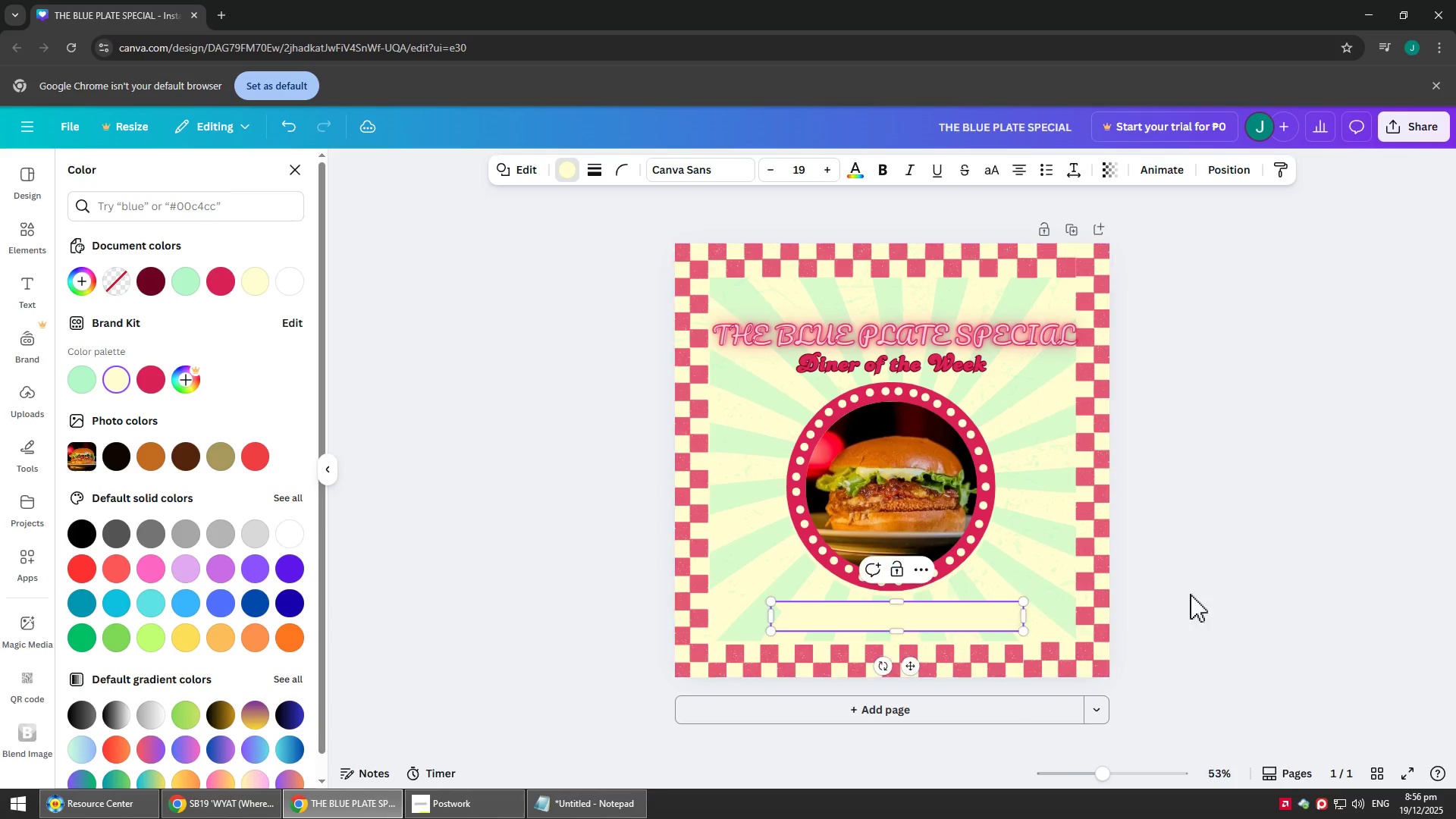 
left_click([1190, 592])
 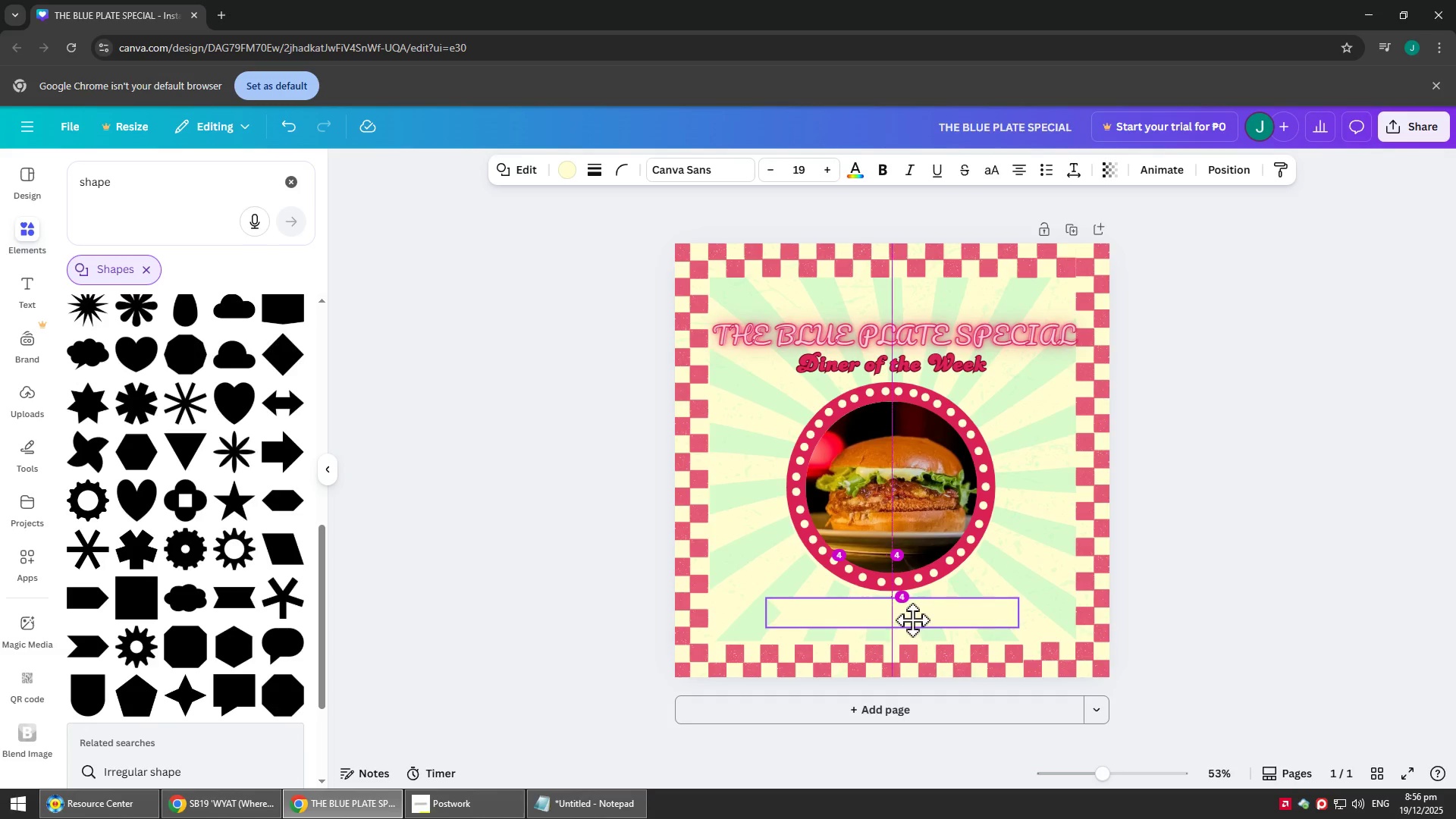 
left_click([914, 620])
 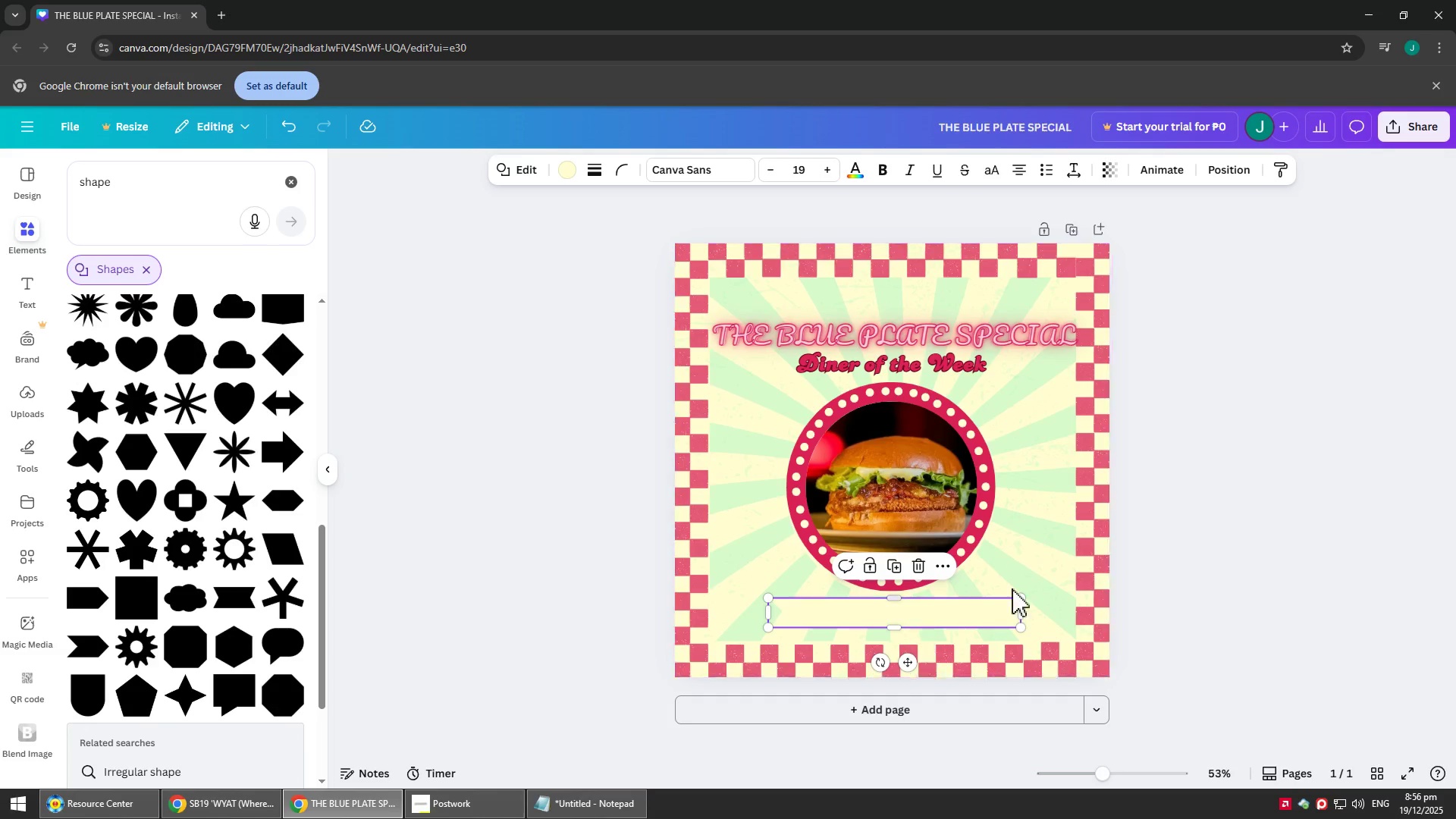 
left_click([1326, 527])
 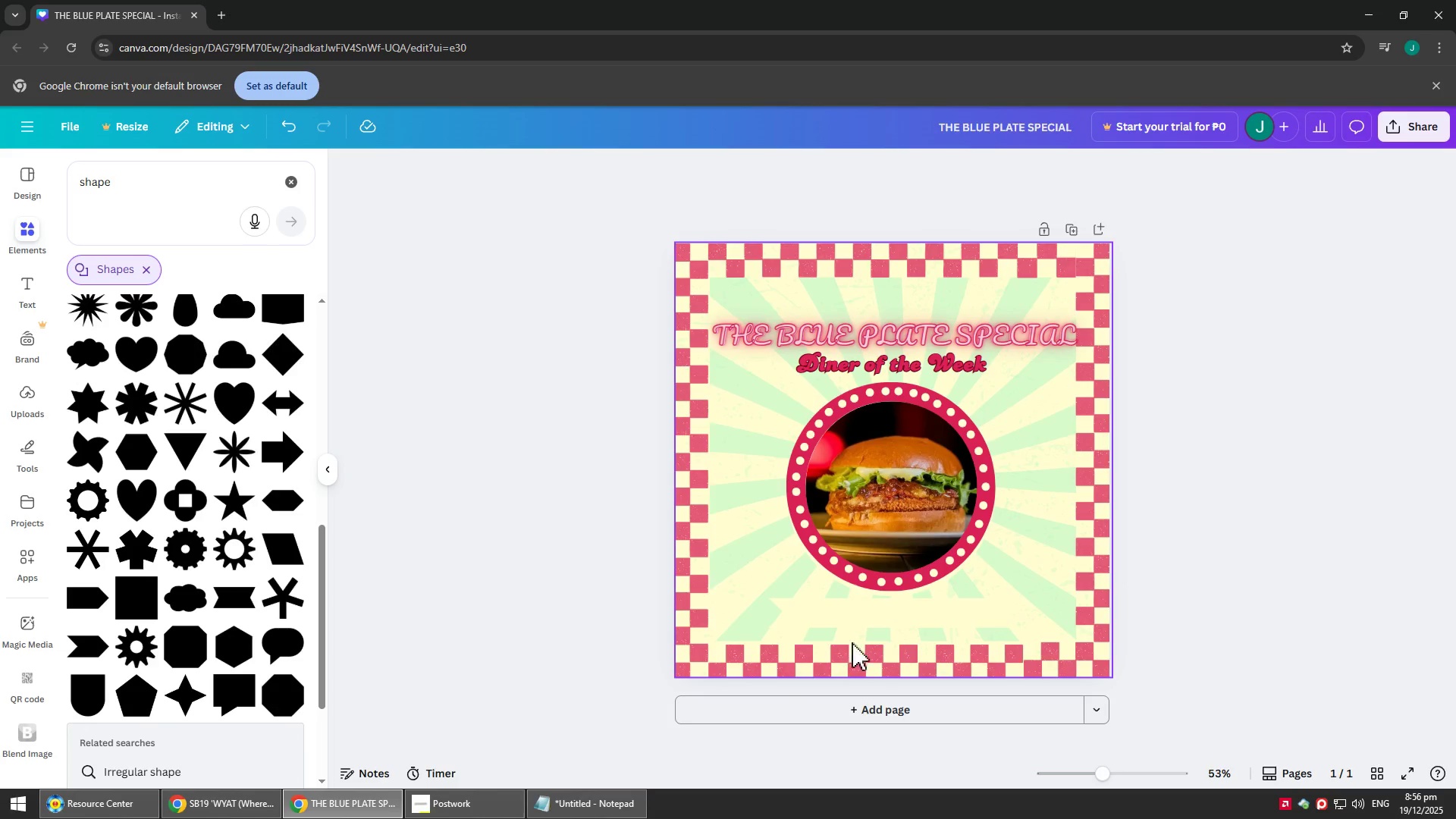 
mouse_move([874, 608])
 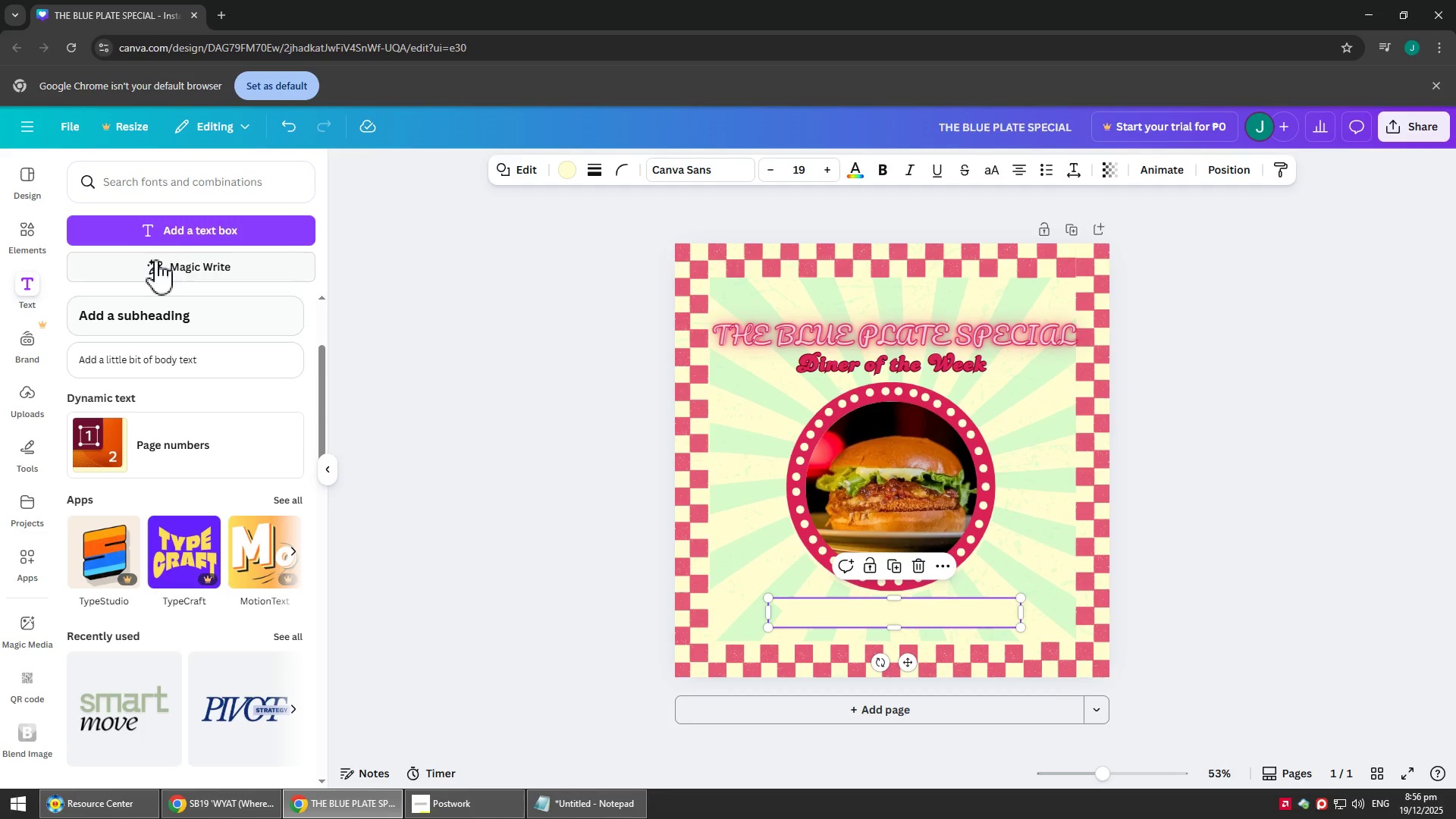 
left_click([177, 234])
 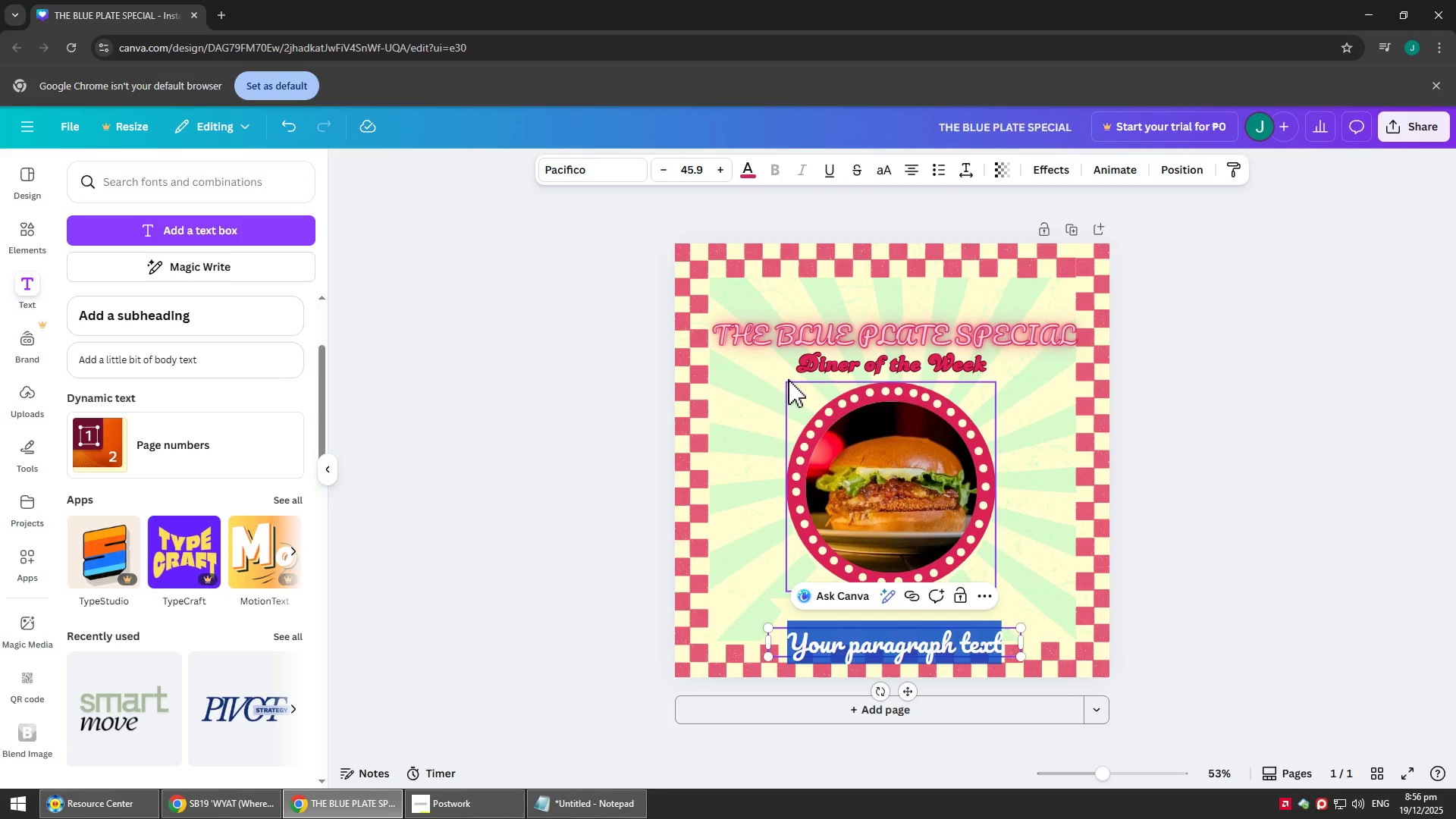 
key(Alt+AltLeft)
 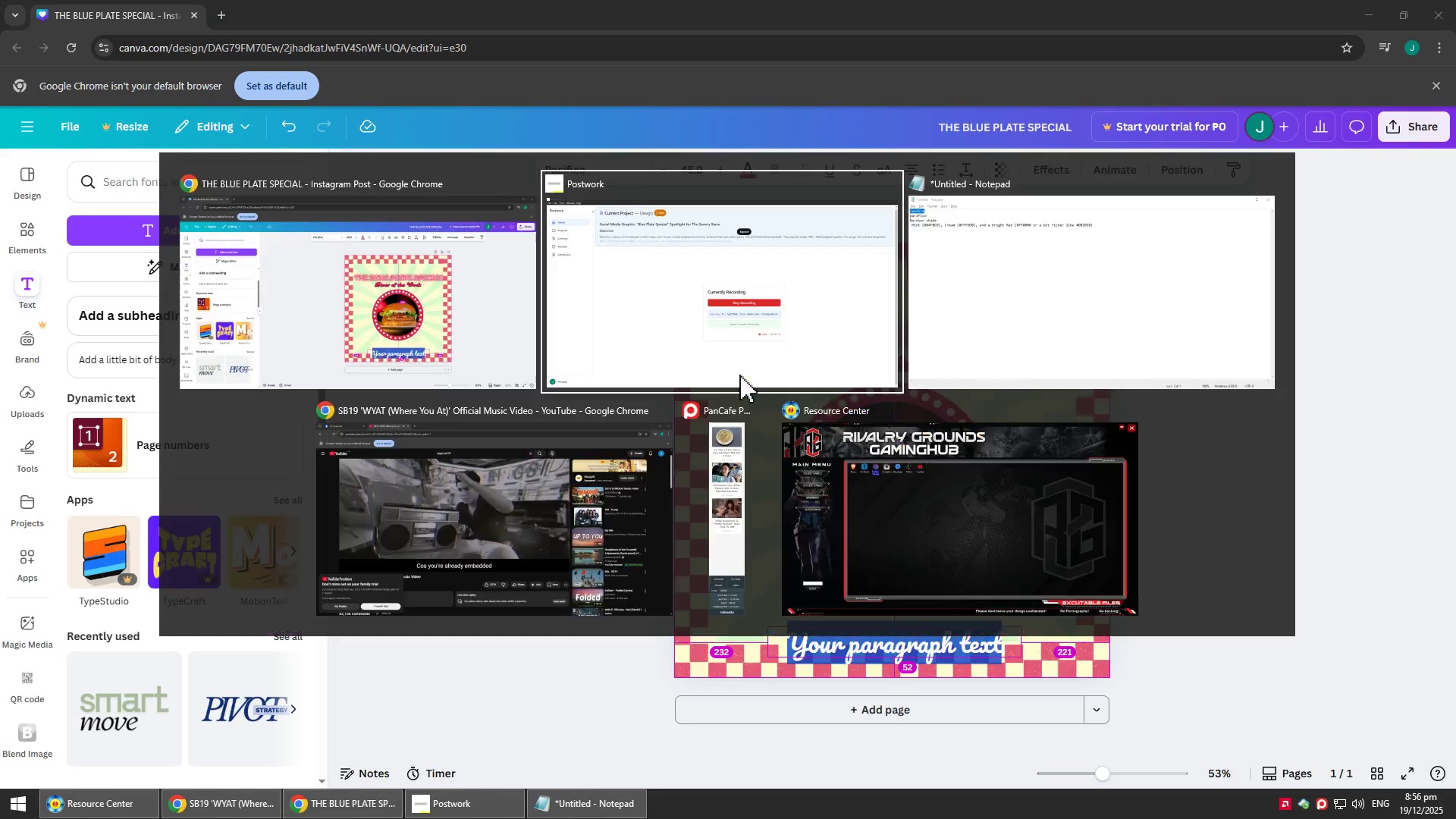 
key(Alt+Tab)